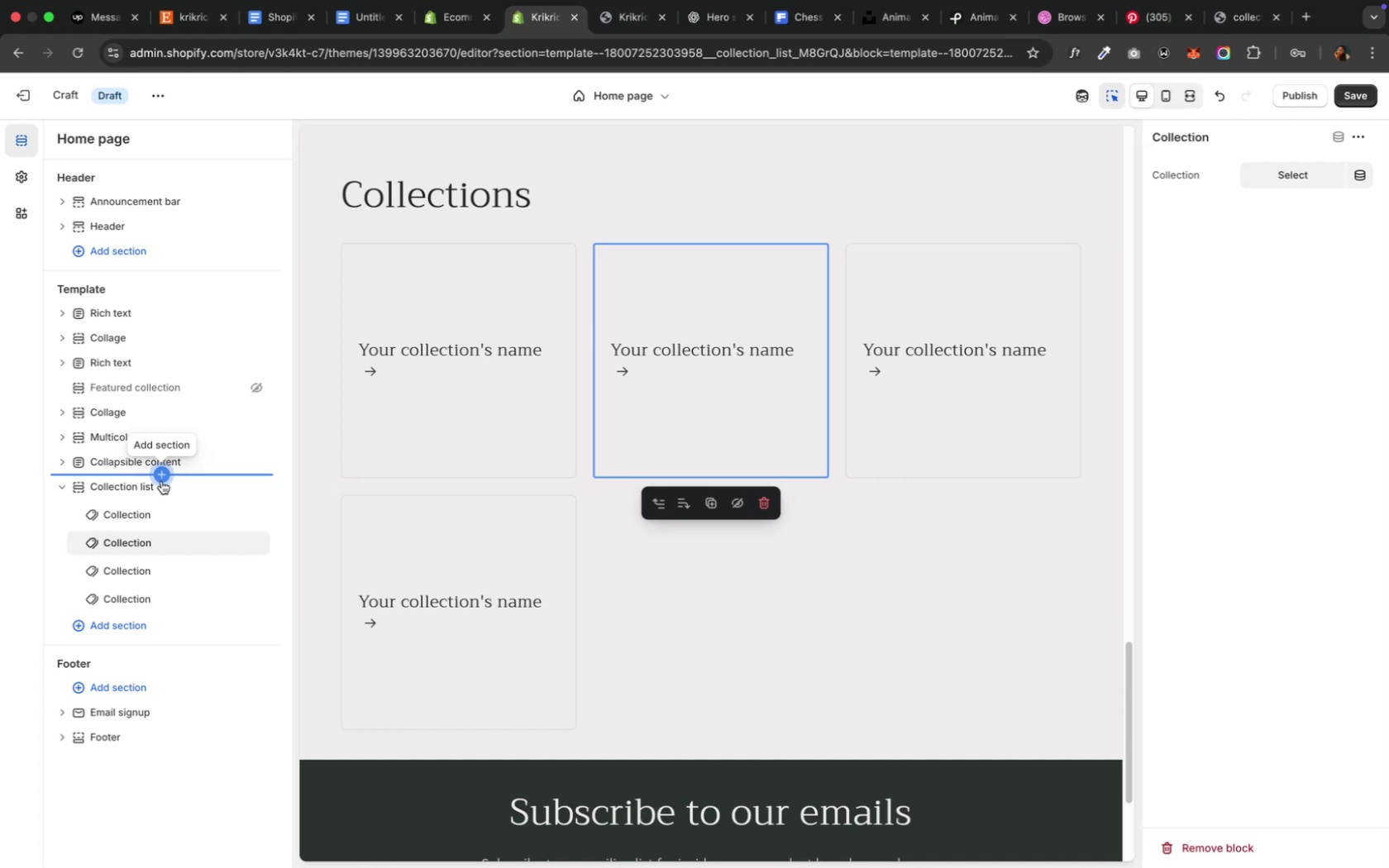 
left_click([141, 487])
 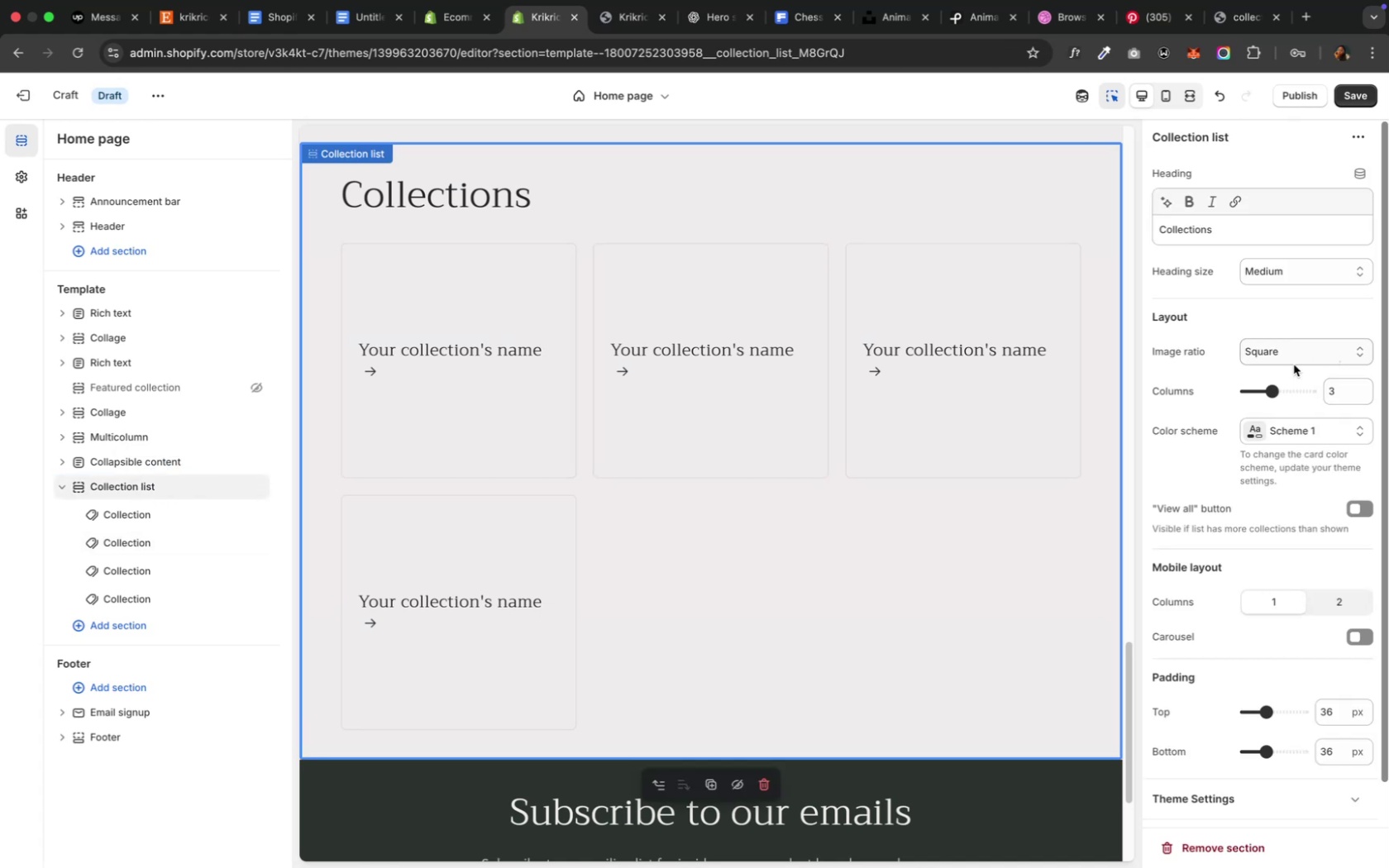 
left_click_drag(start_coordinate=[1267, 391], to_coordinate=[1277, 389])
 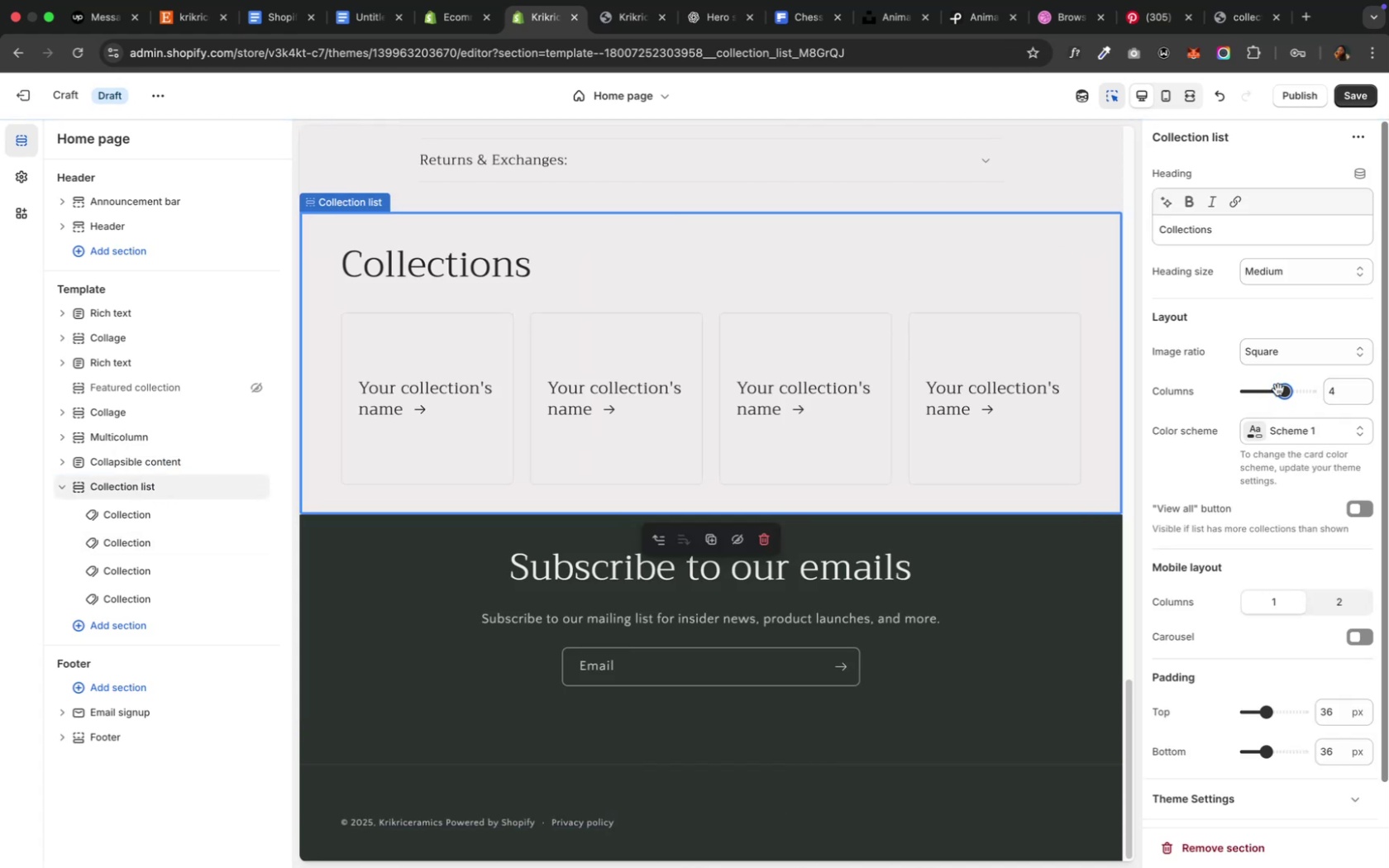 
key(Meta+Z)
 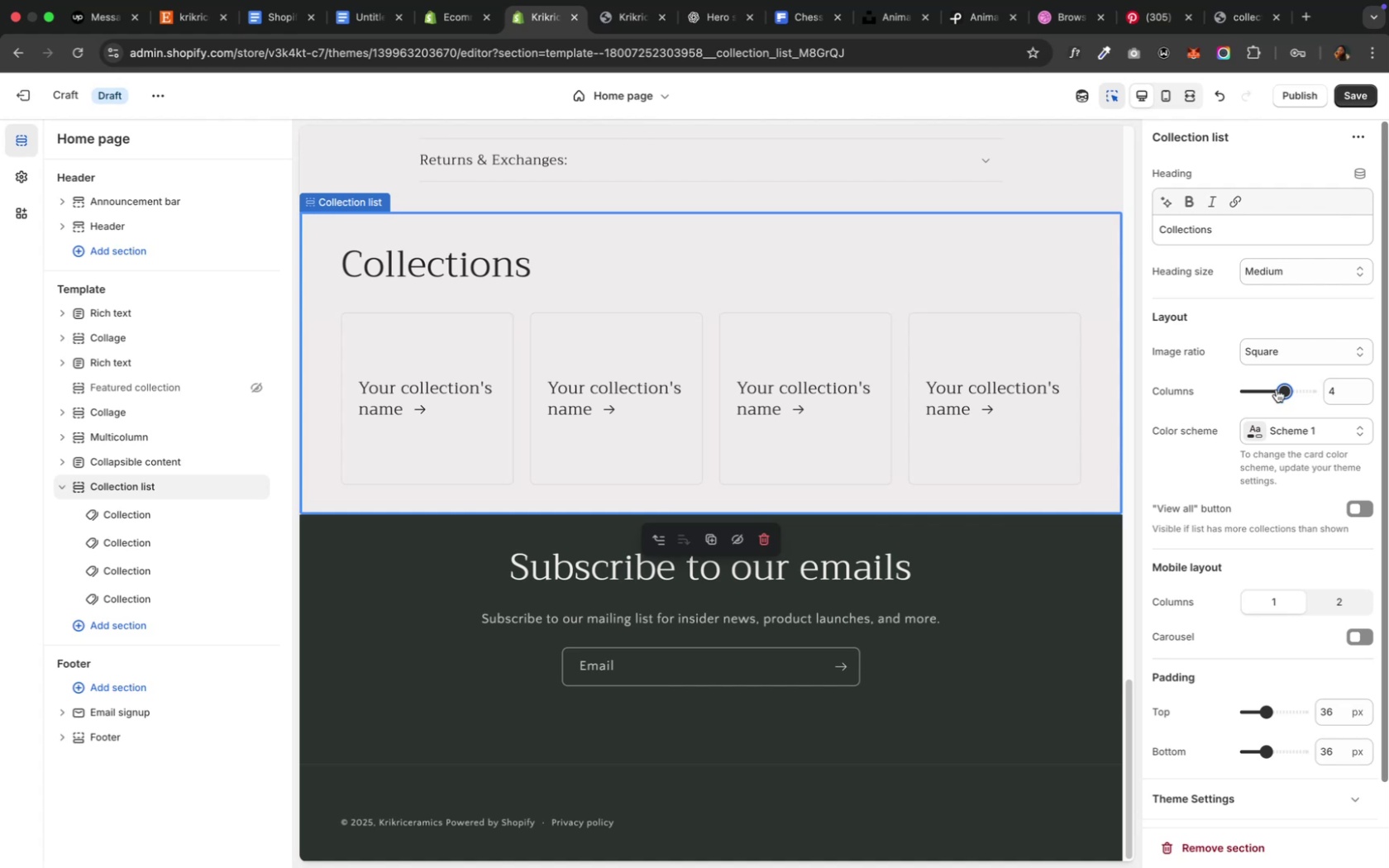 
key(Meta+Z)
 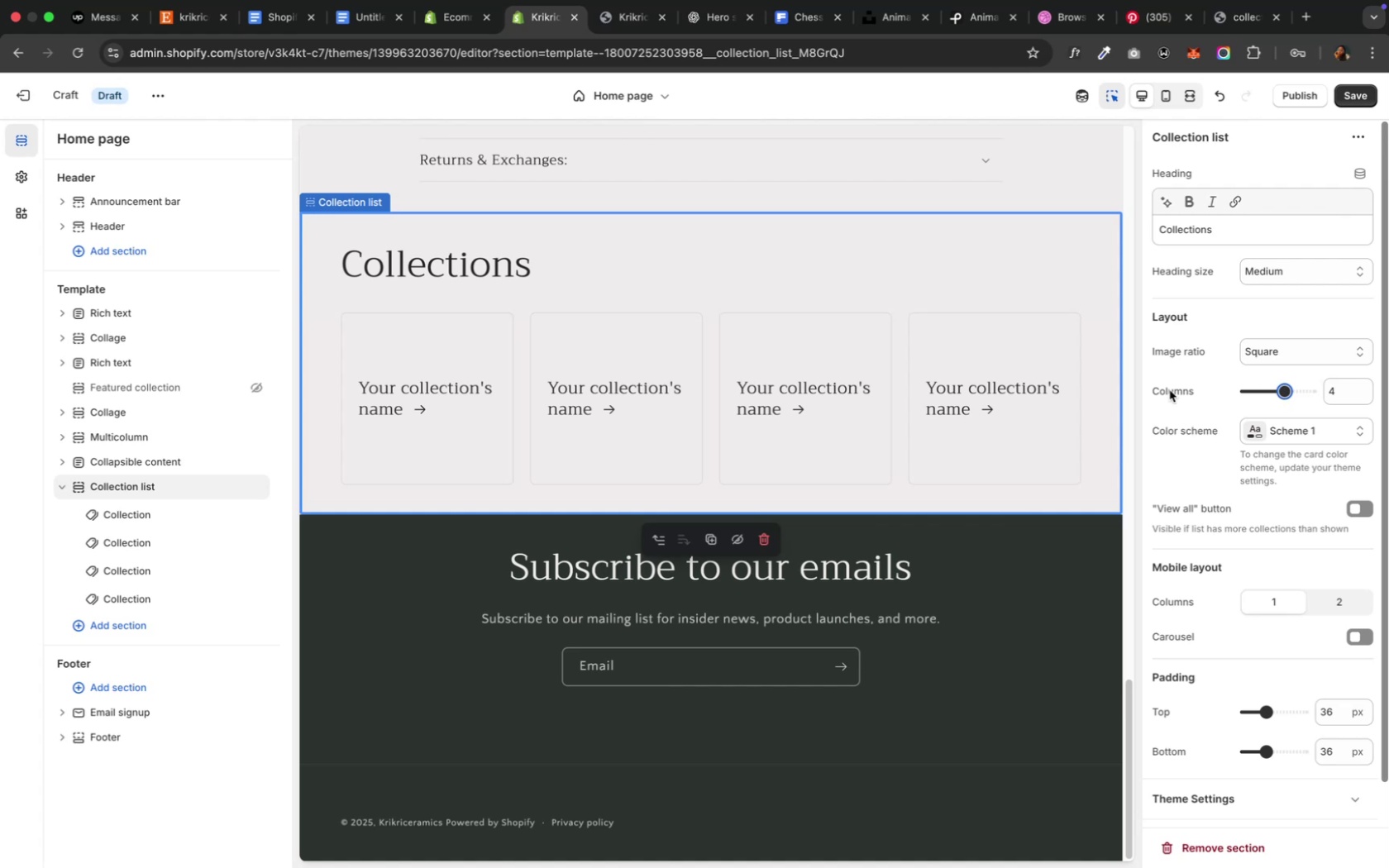 
key(Meta+Z)
 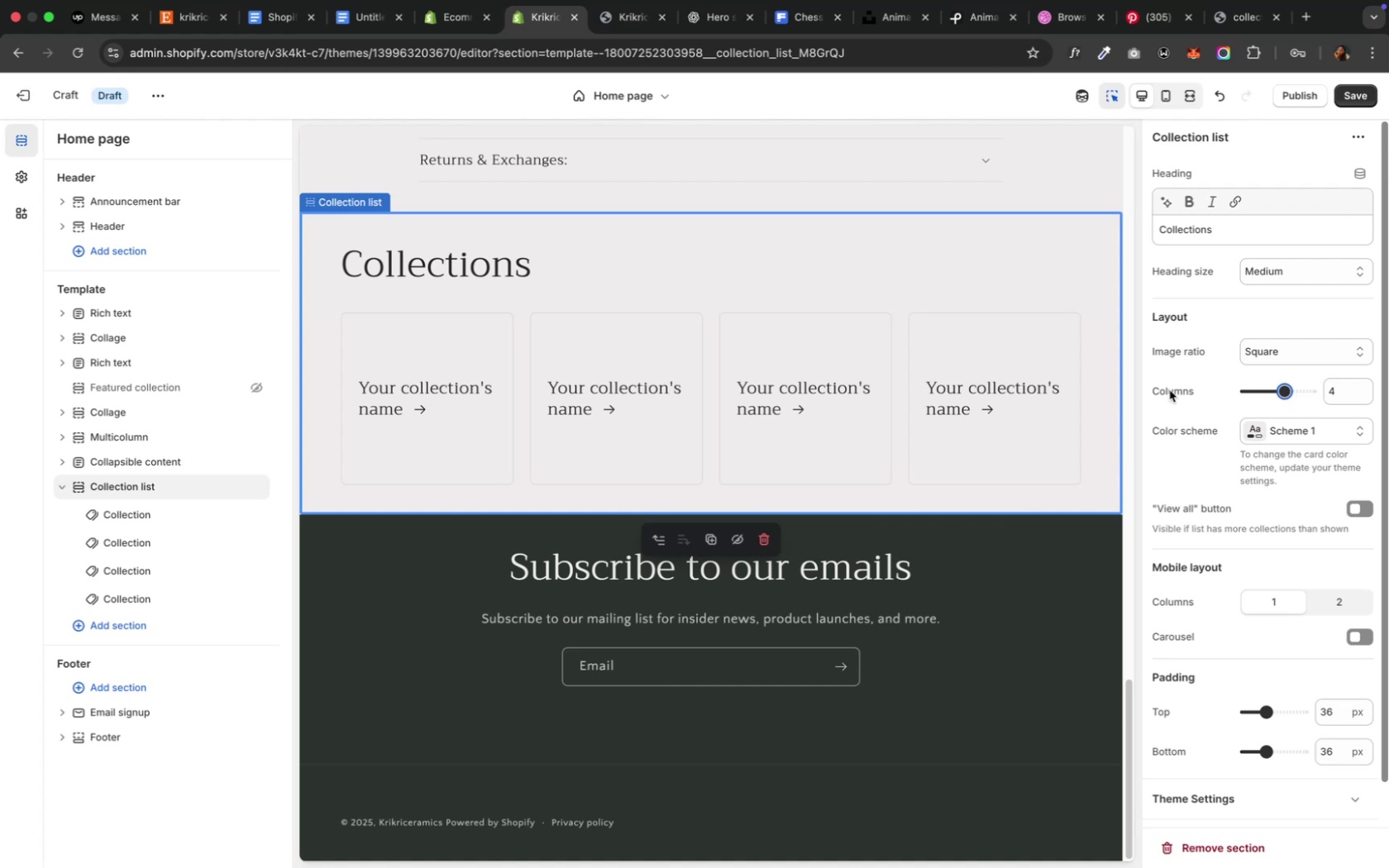 
key(Meta+Z)
 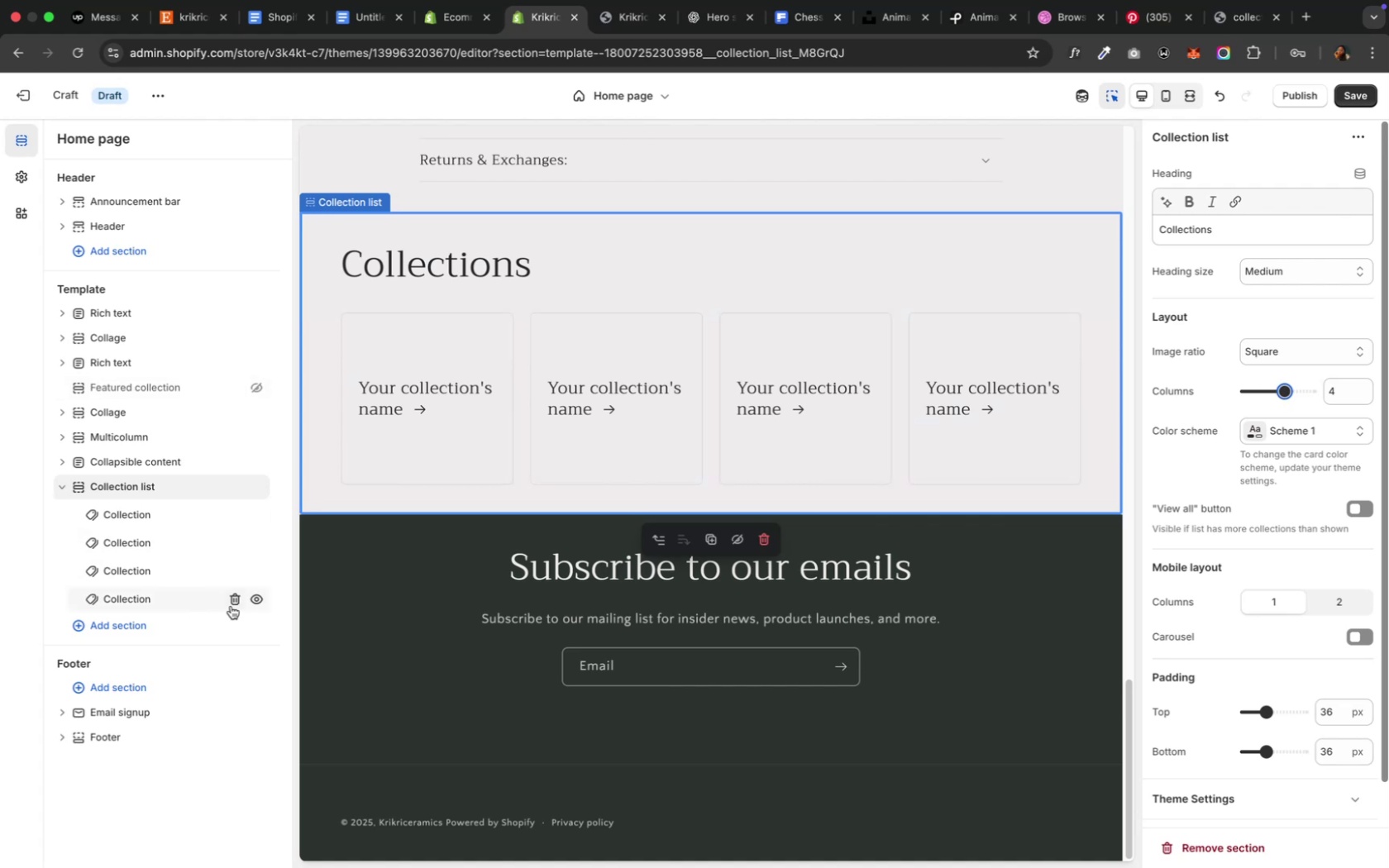 
left_click([235, 601])
 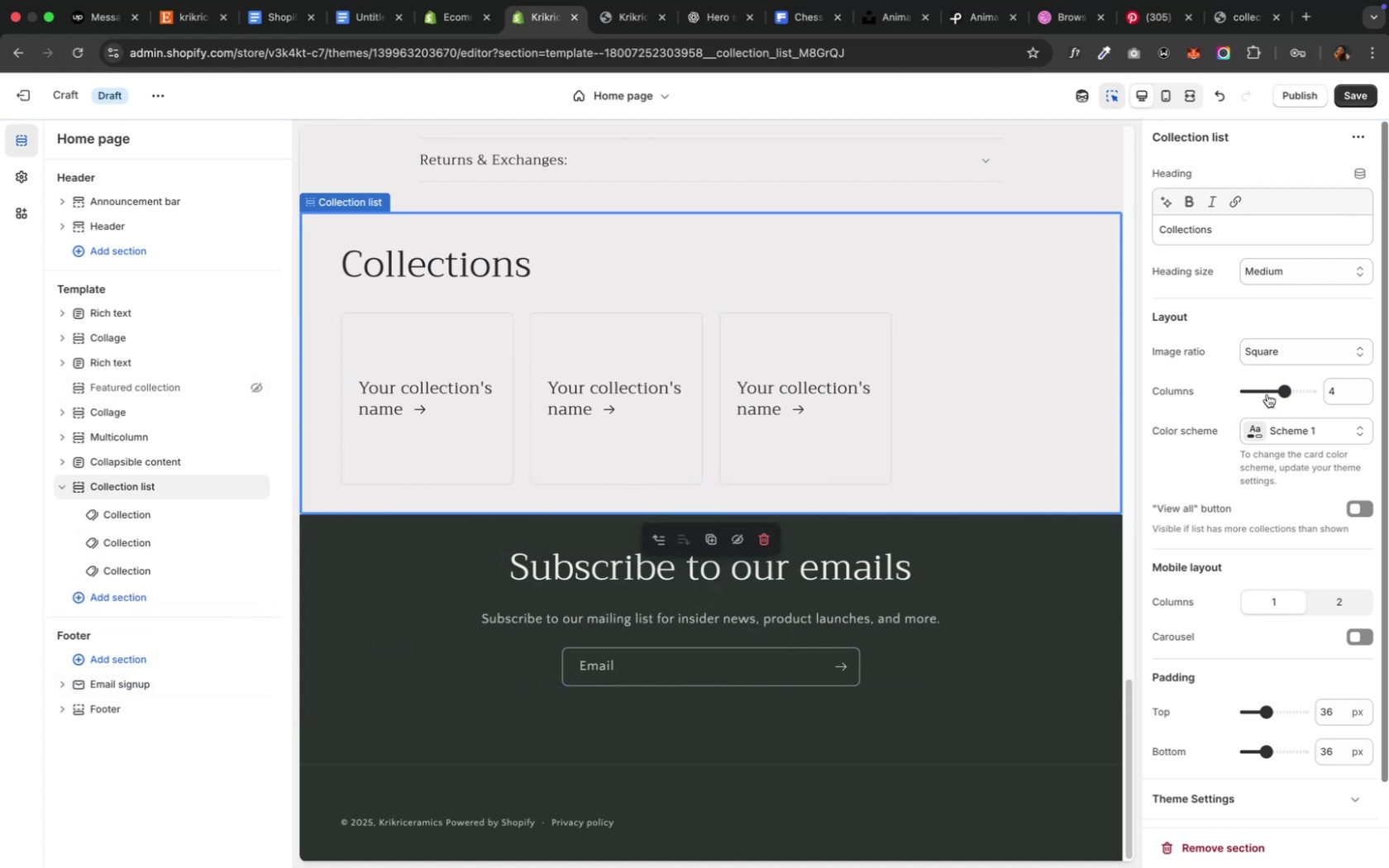 
left_click_drag(start_coordinate=[1277, 389], to_coordinate=[1273, 392])
 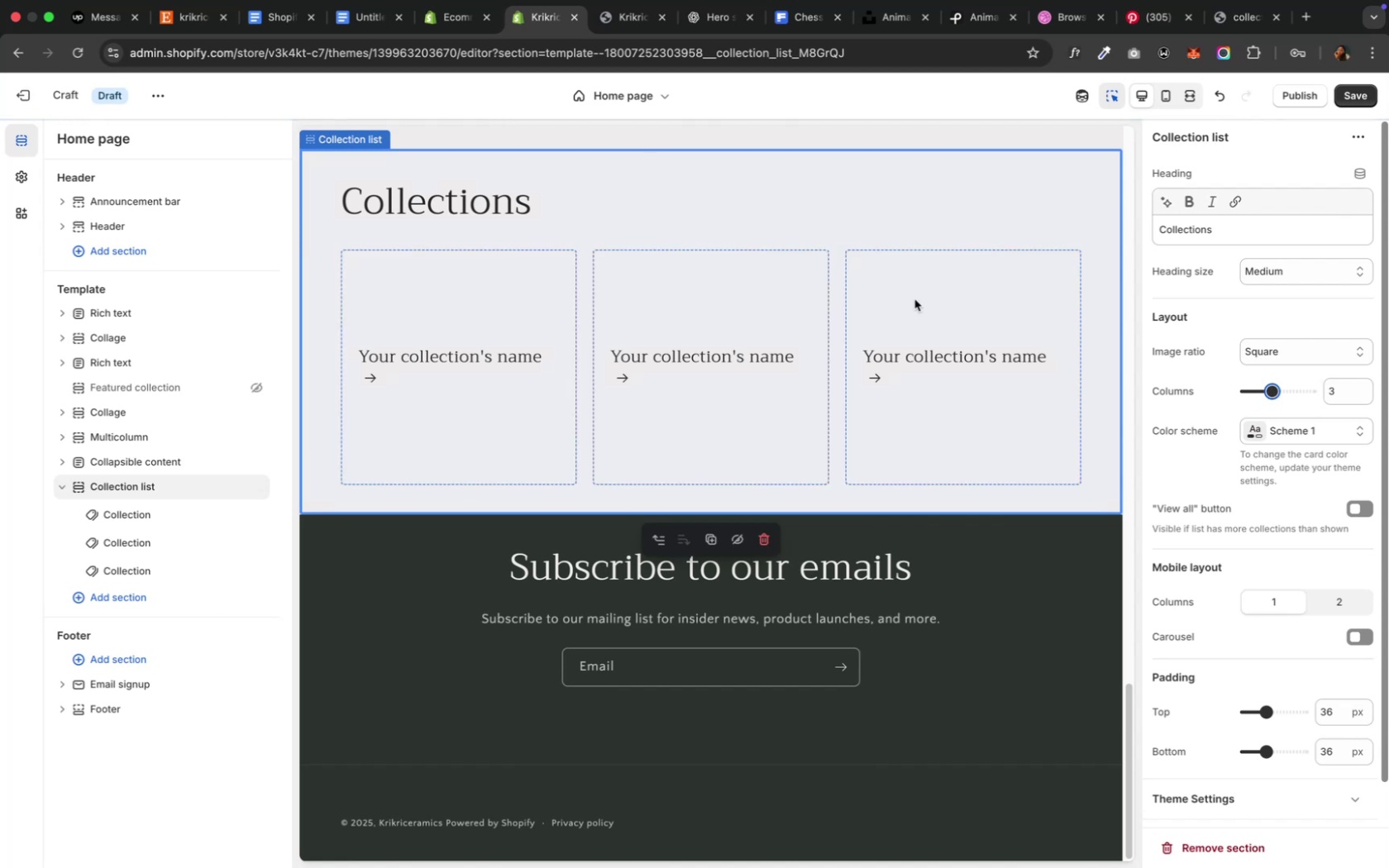 
left_click([482, 335])
 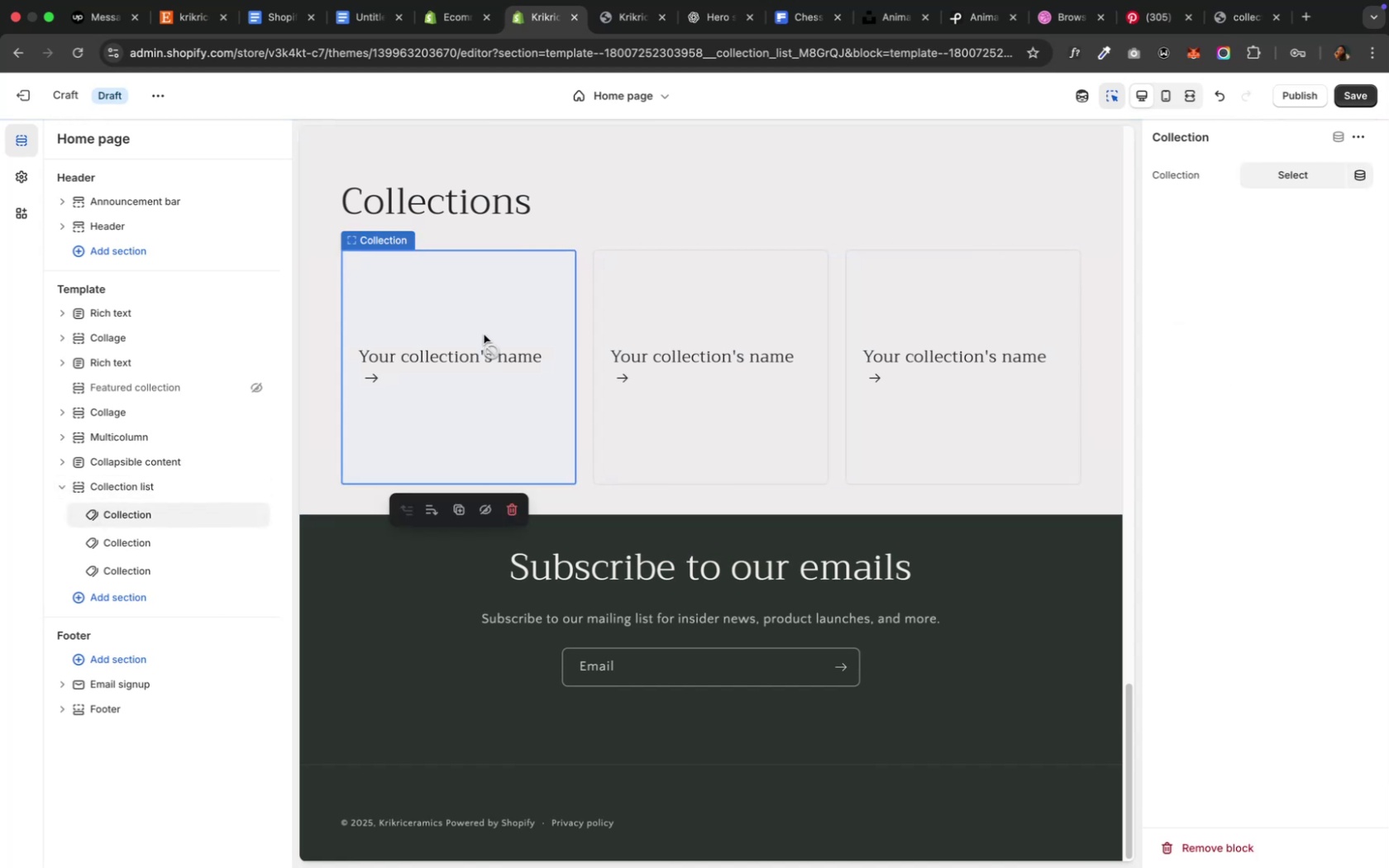 
left_click([1307, 184])
 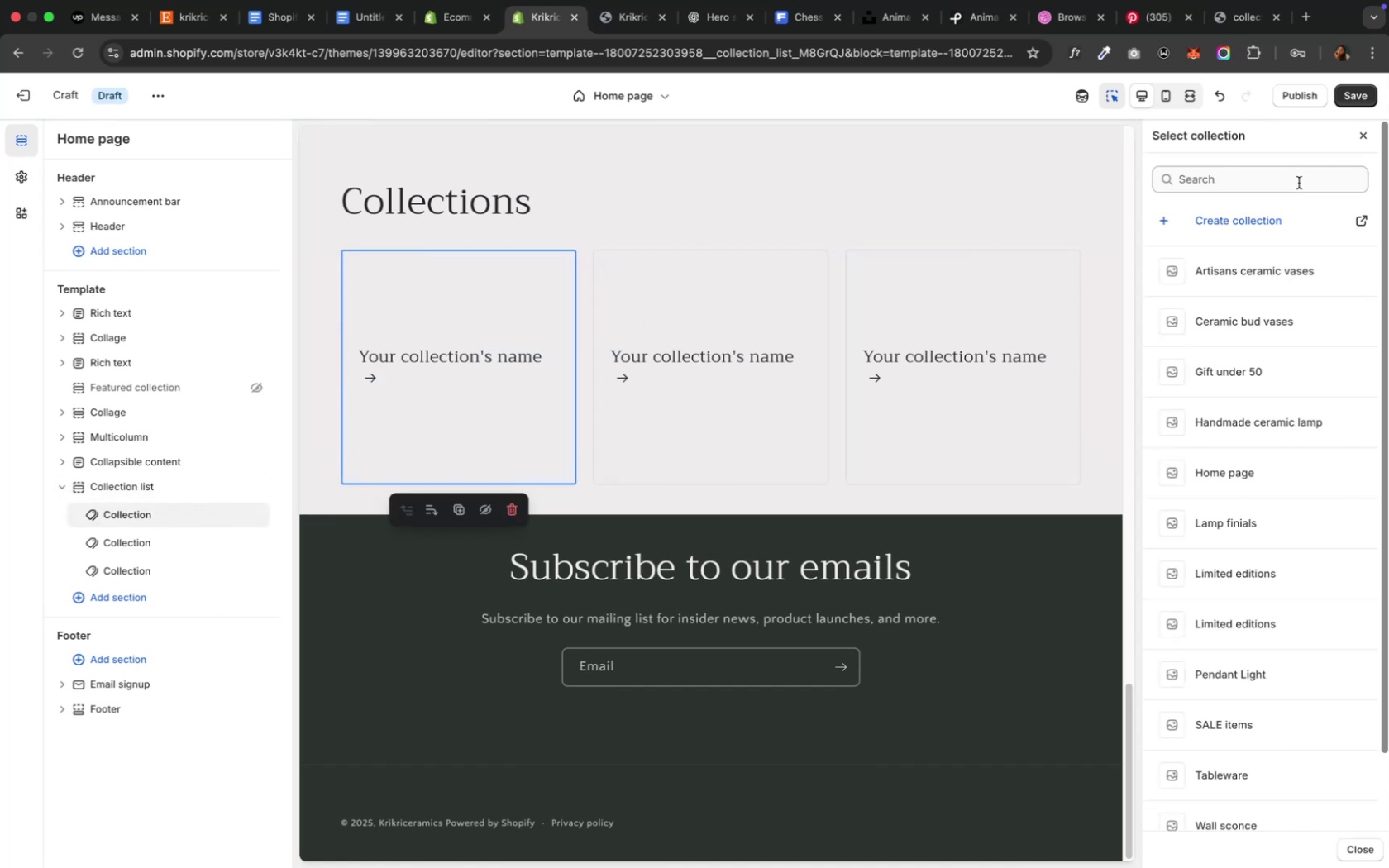 
wait(8.61)
 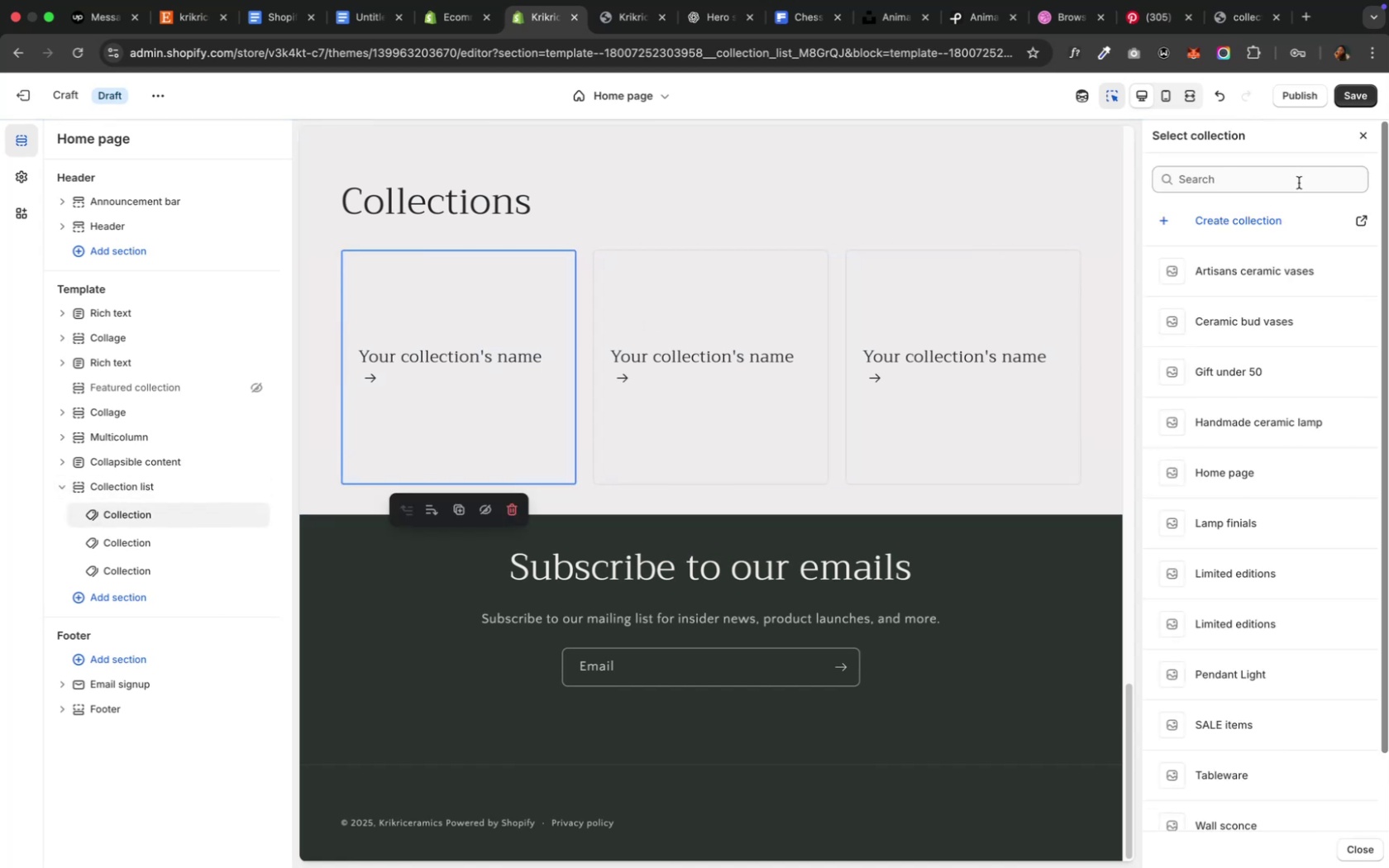 
left_click([1233, 333])
 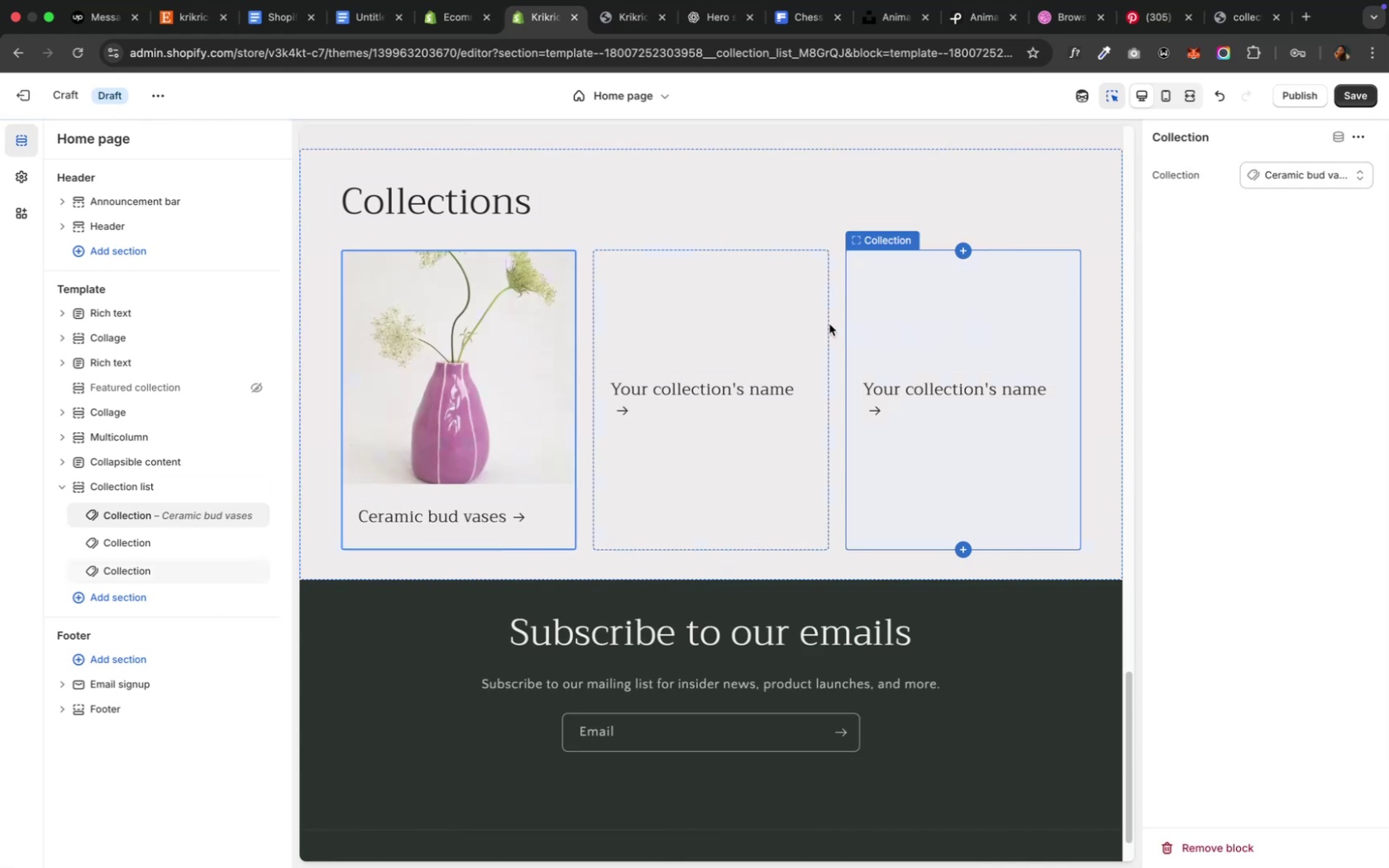 
left_click([825, 327])
 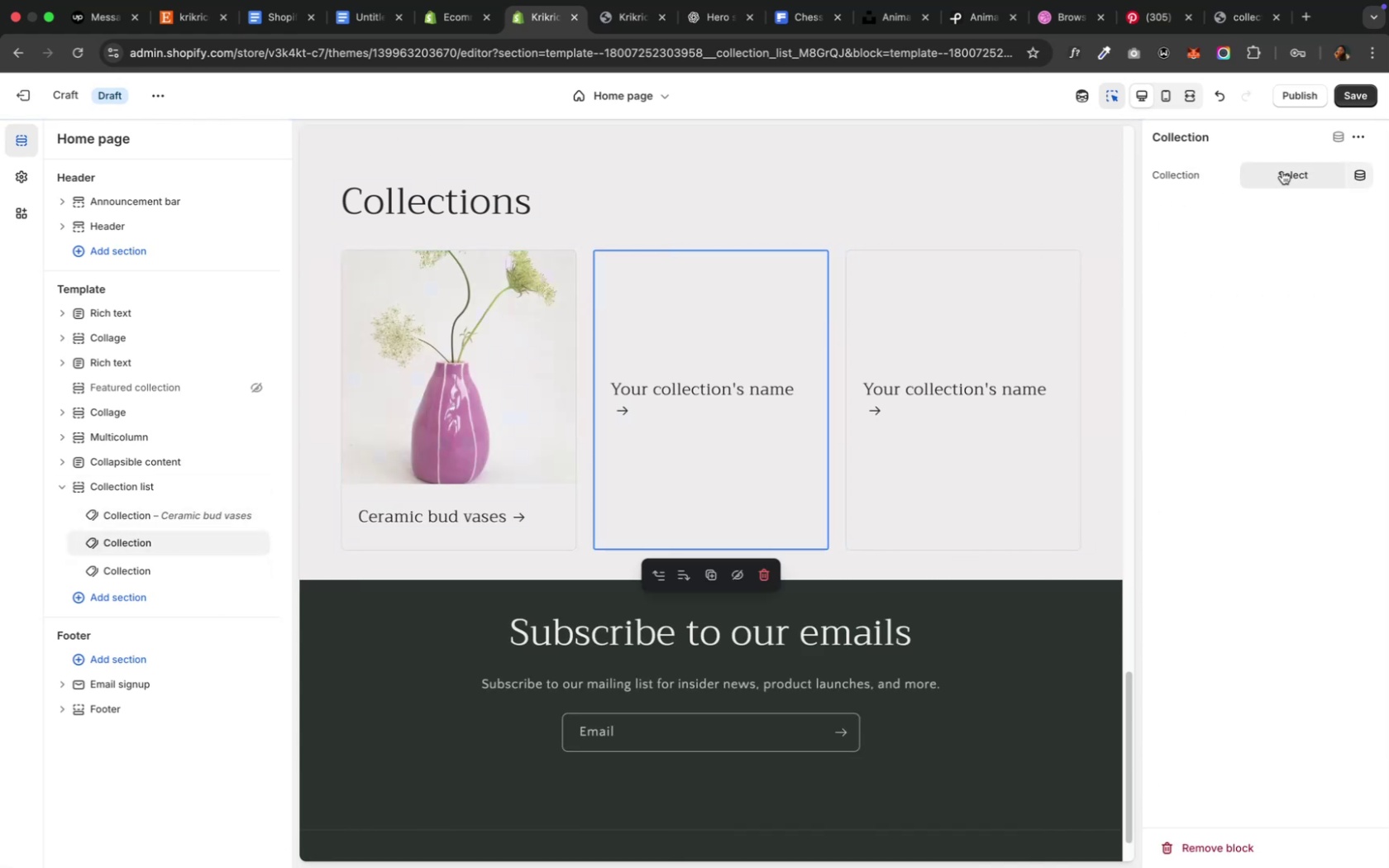 
left_click([1286, 171])
 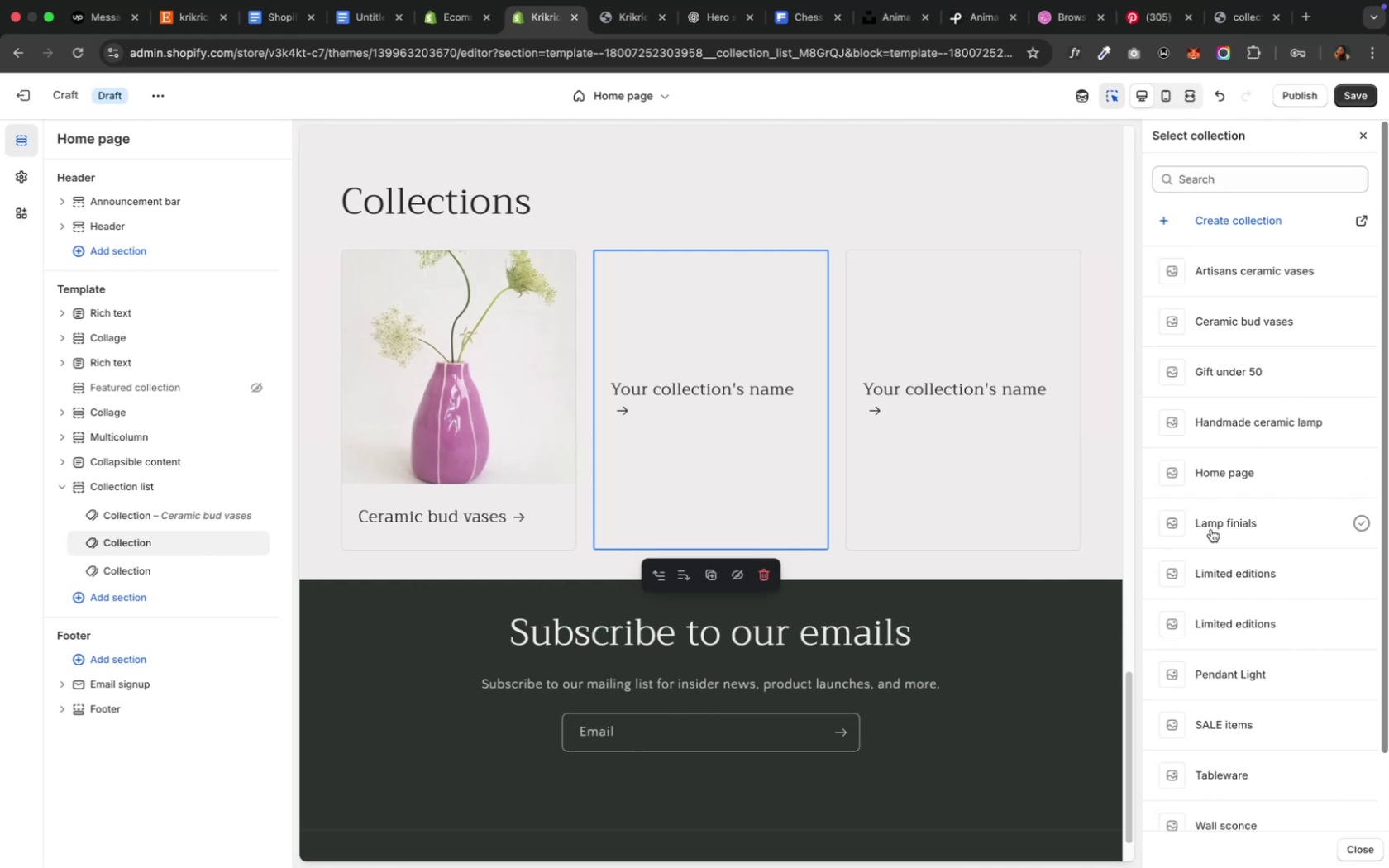 
wait(5.36)
 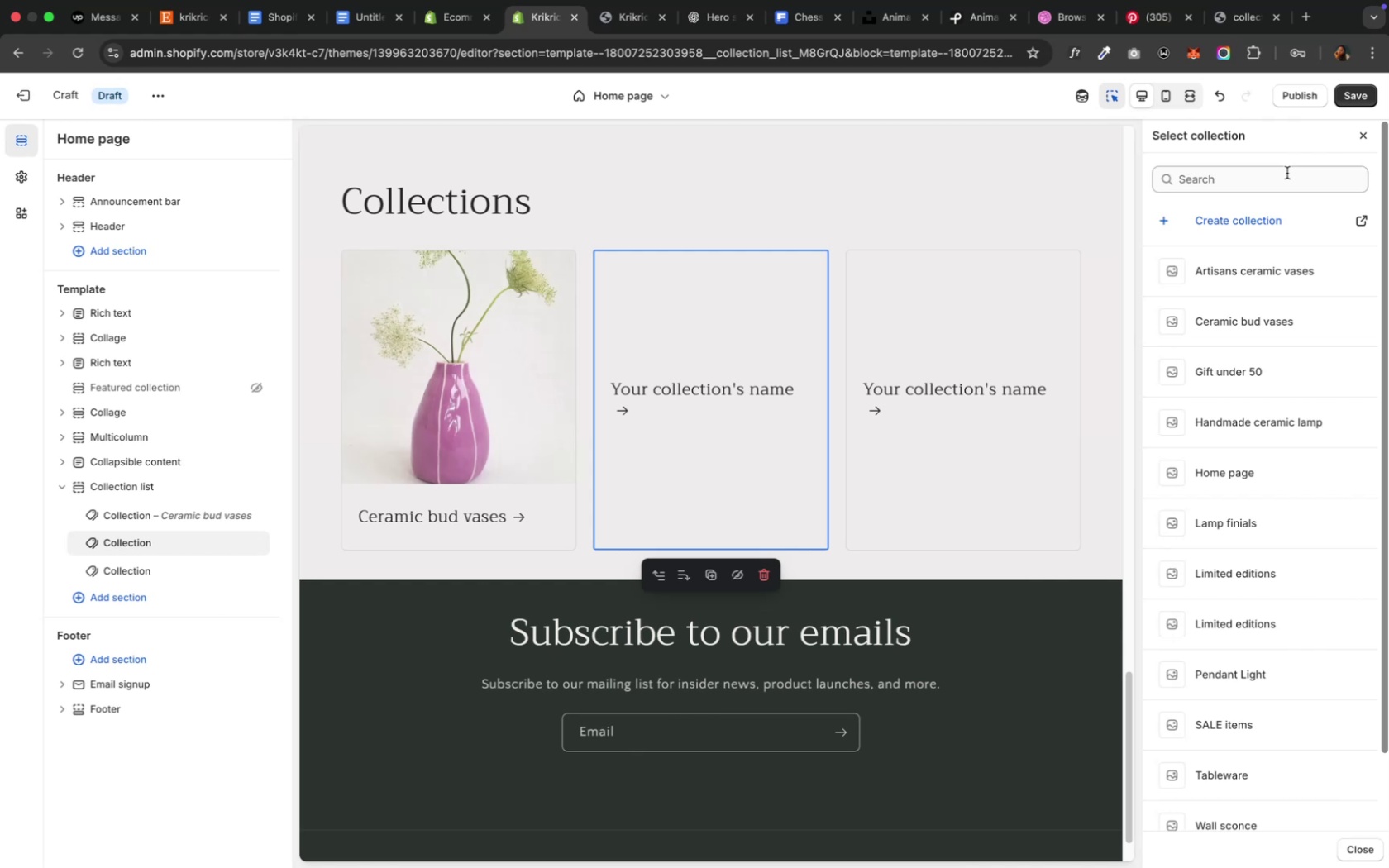 
left_click([1210, 526])
 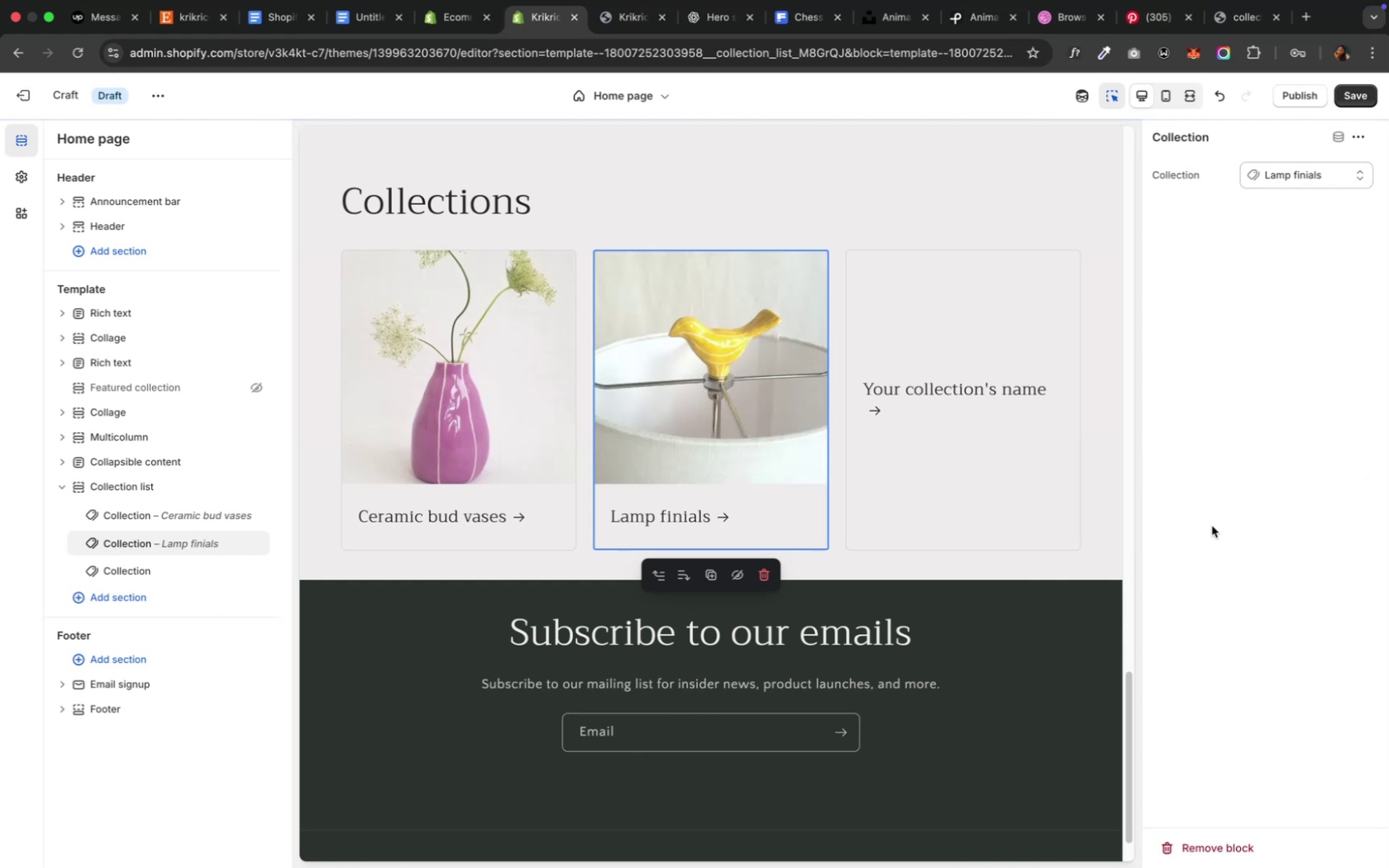 
left_click([1006, 437])
 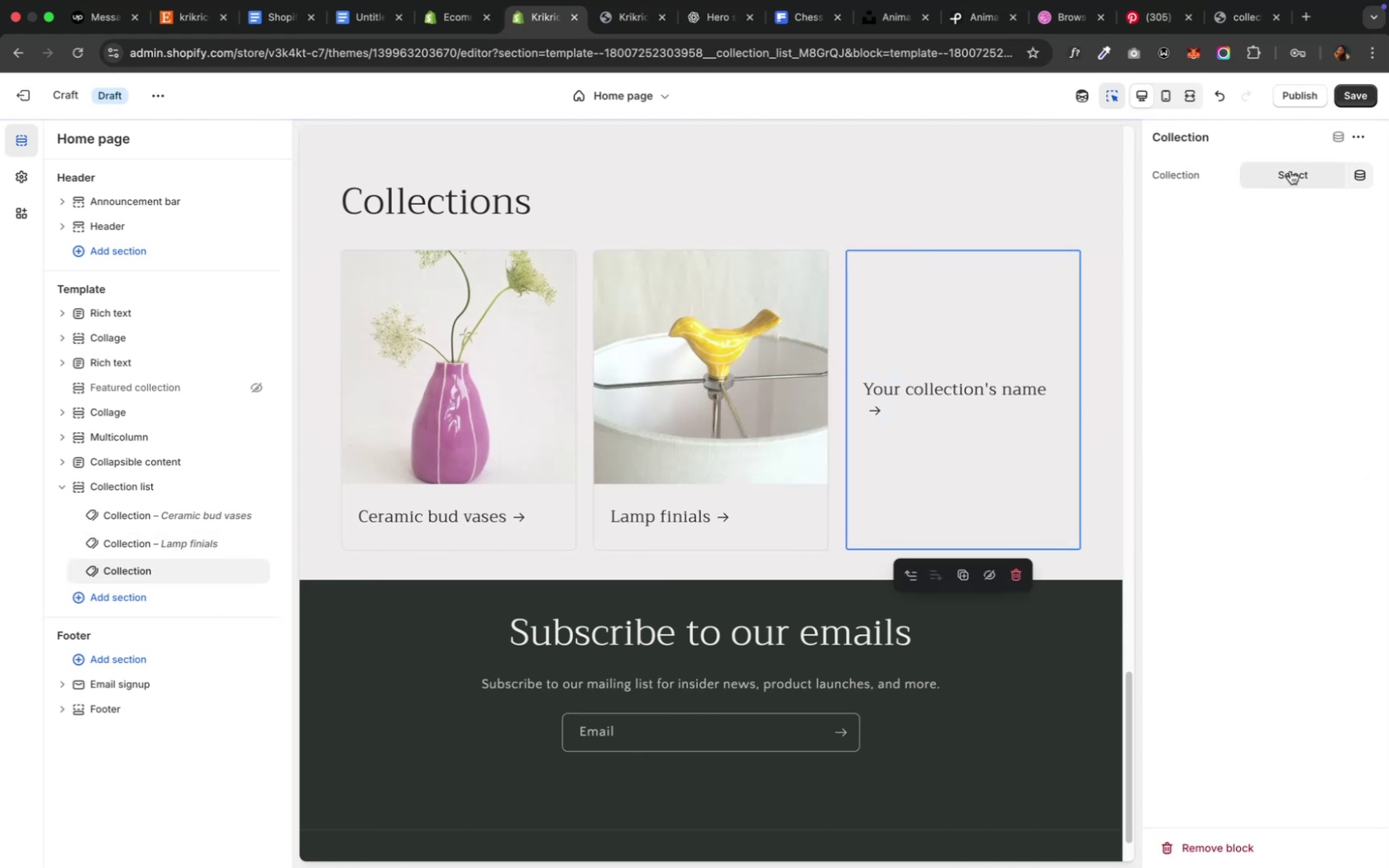 
left_click([1289, 169])
 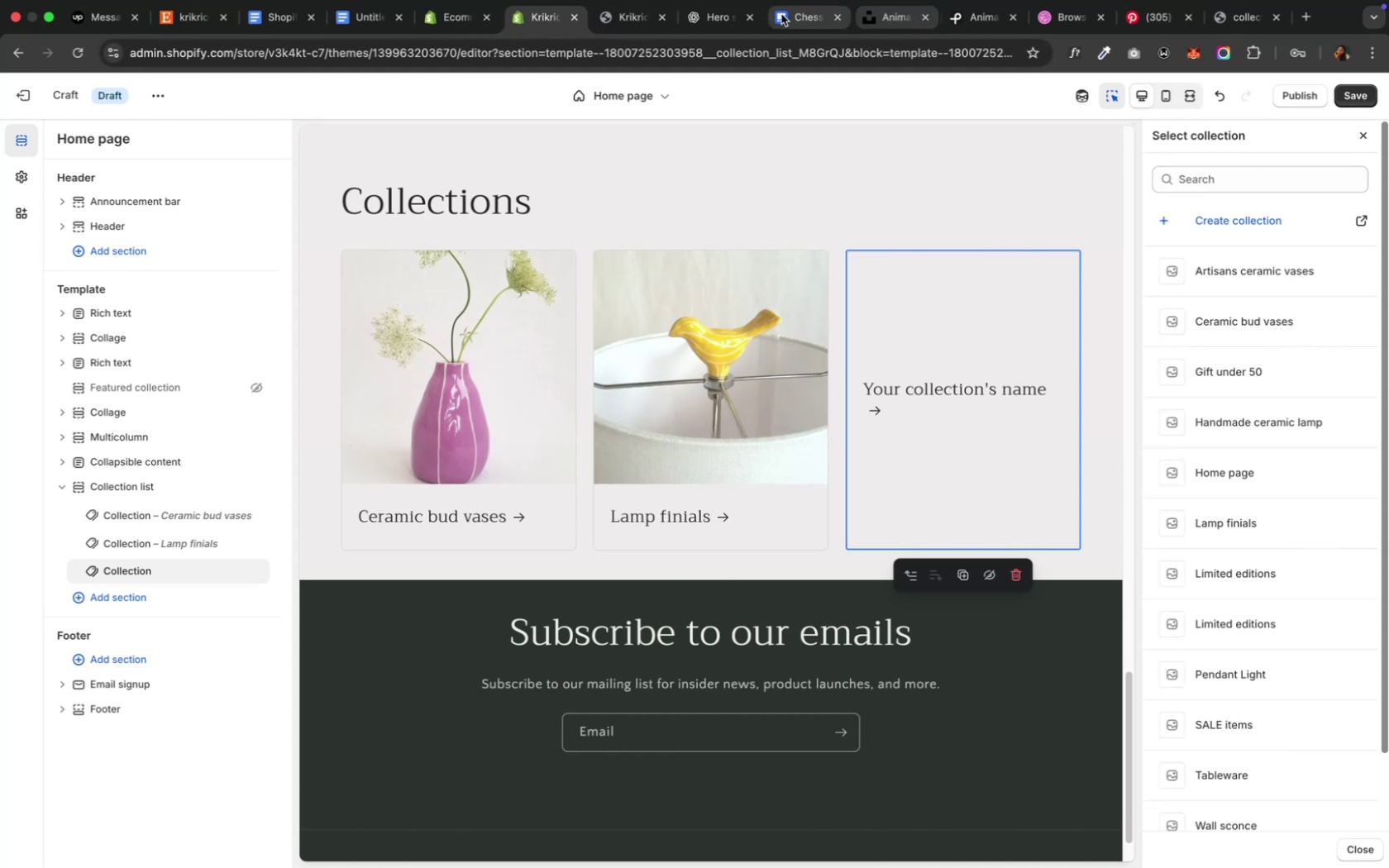 
left_click([718, 21])
 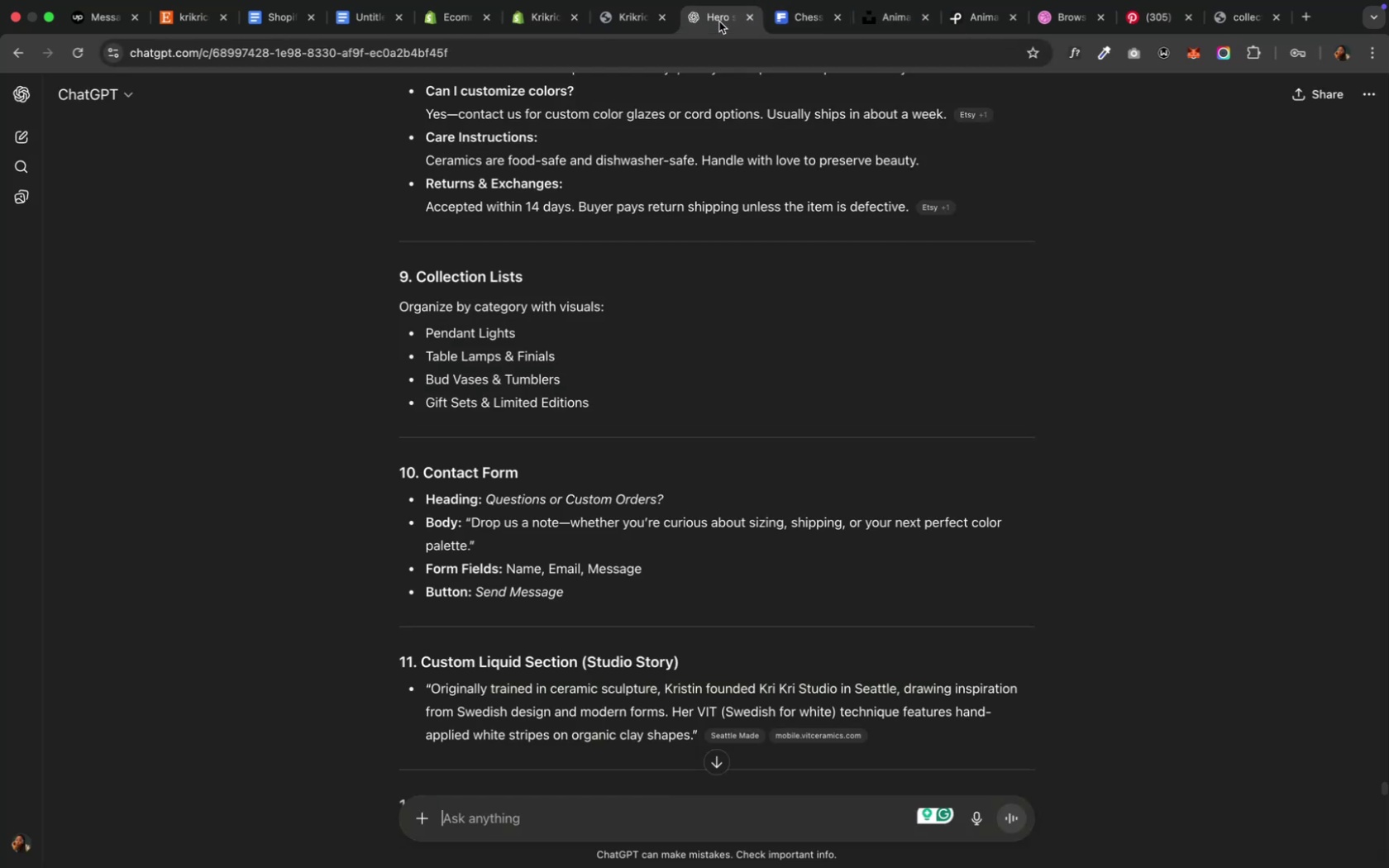 
wait(7.1)
 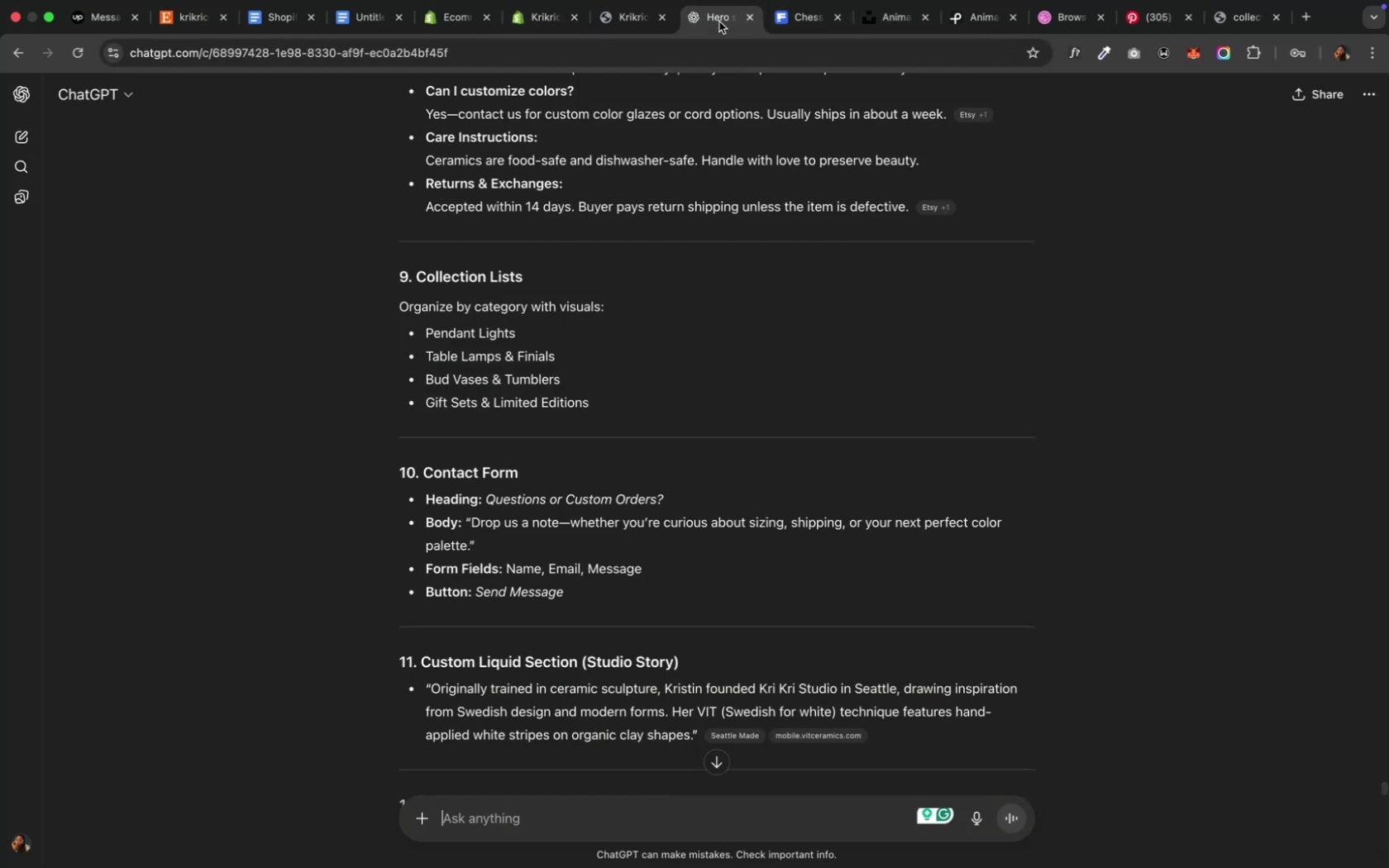 
left_click([532, 31])
 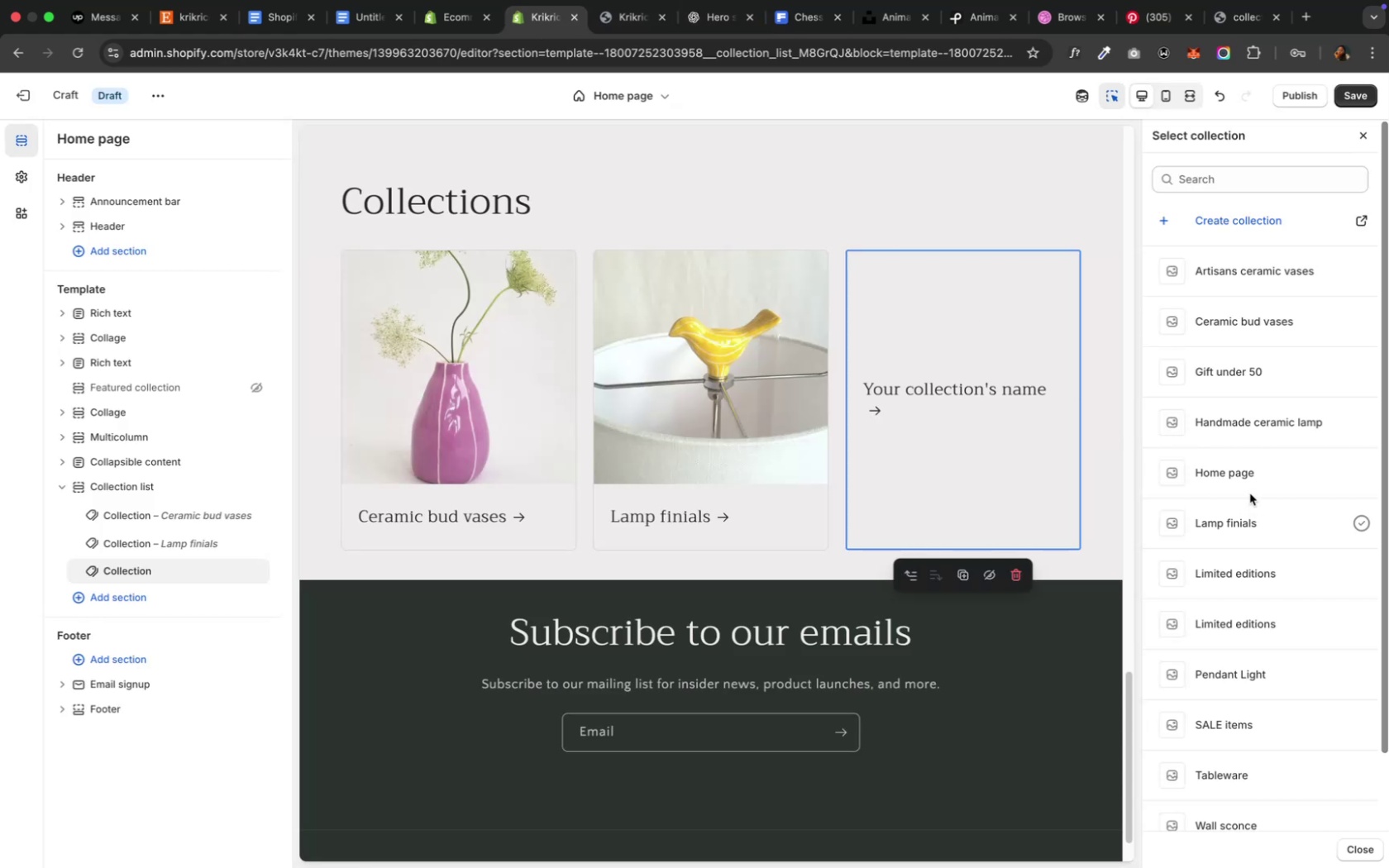 
left_click([1243, 431])
 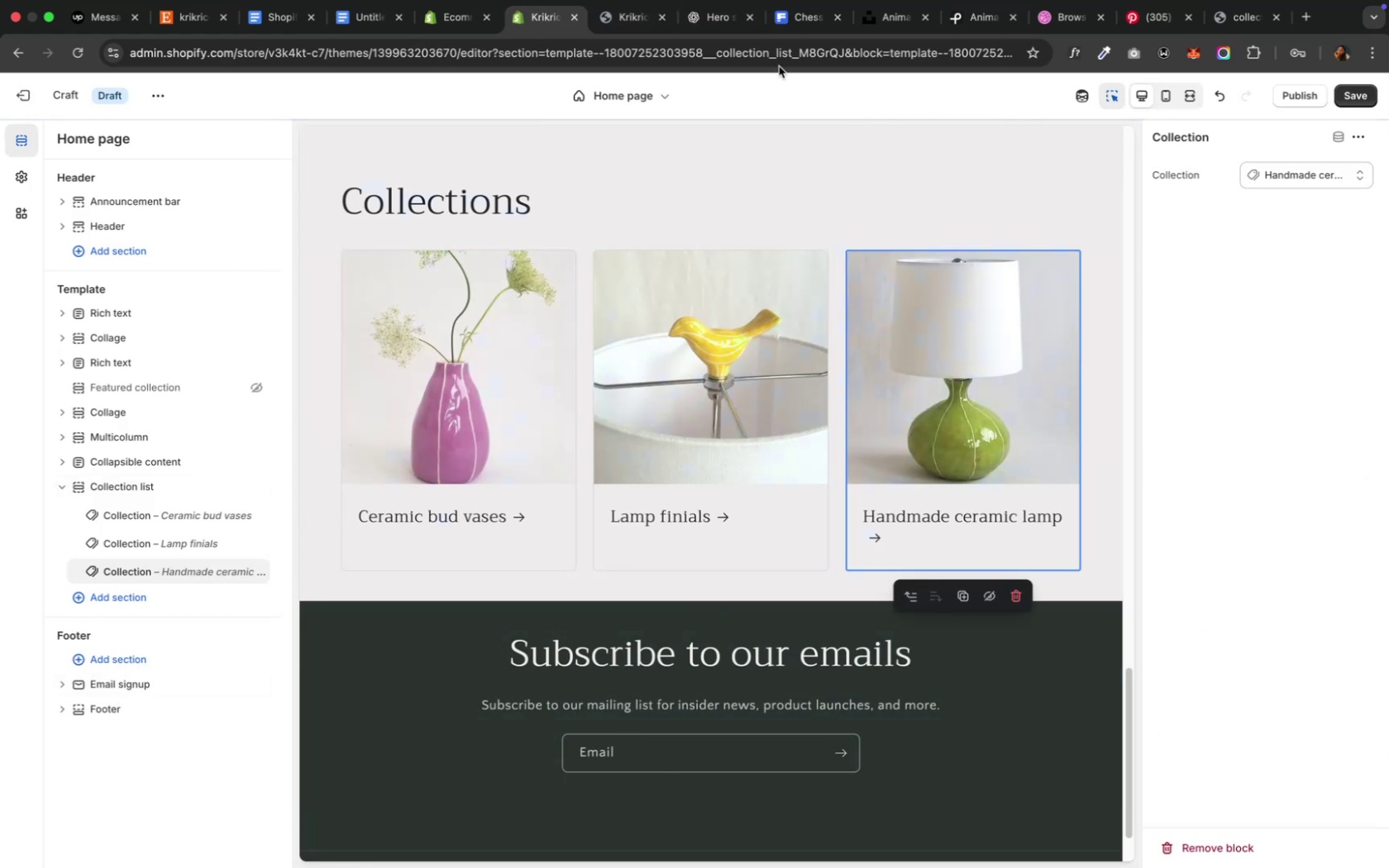 
wait(7.62)
 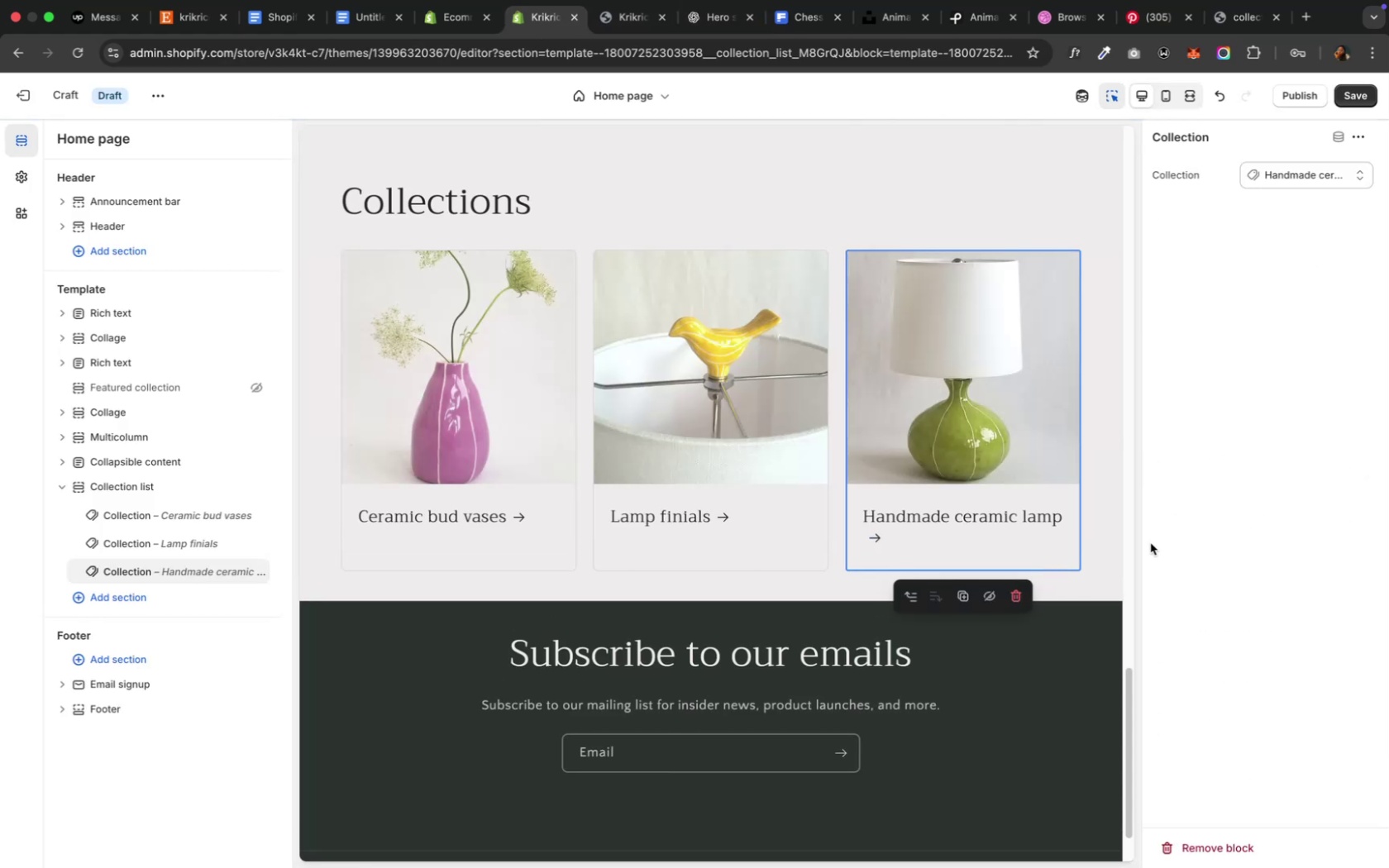 
left_click([699, 14])
 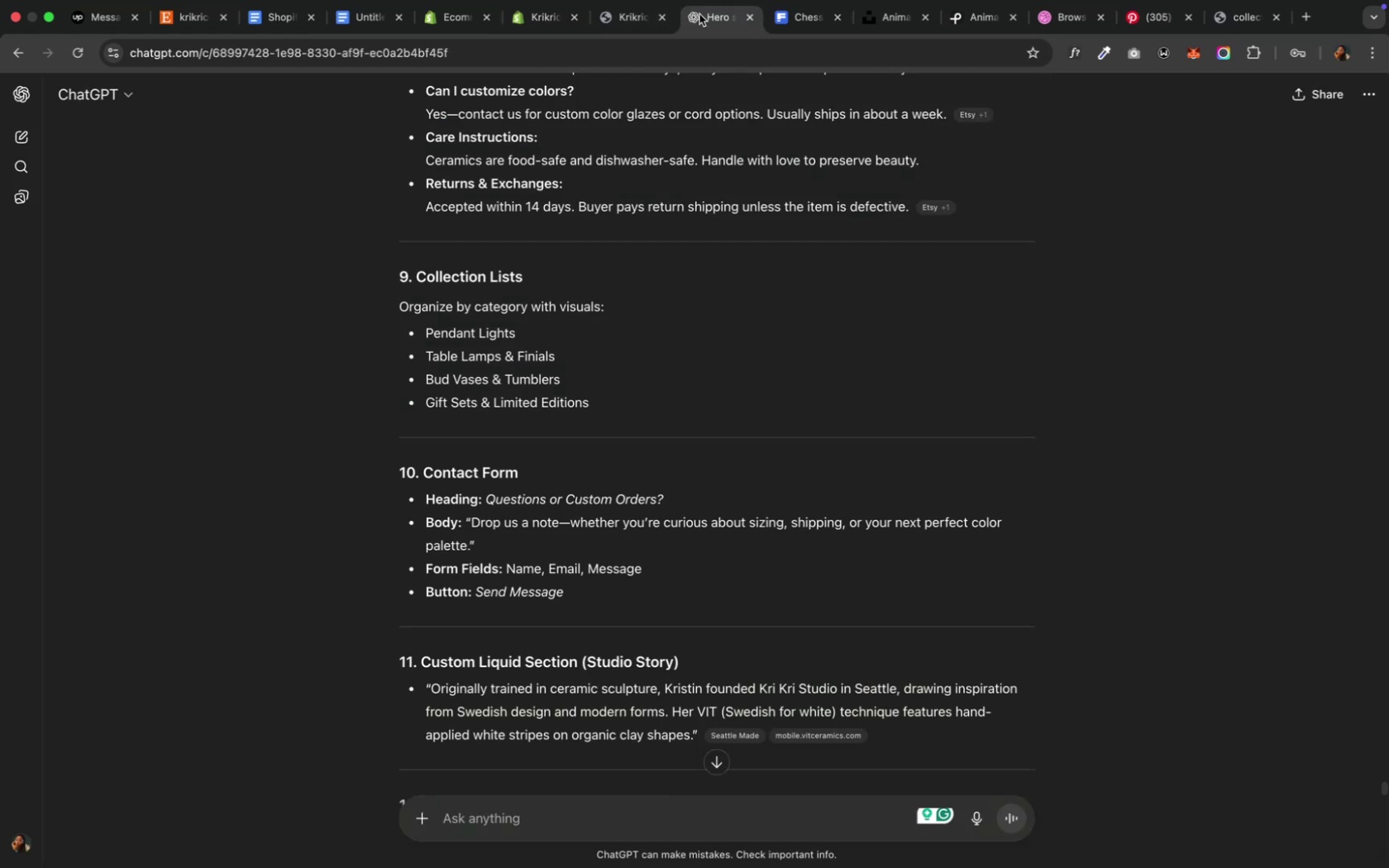 
wait(10.5)
 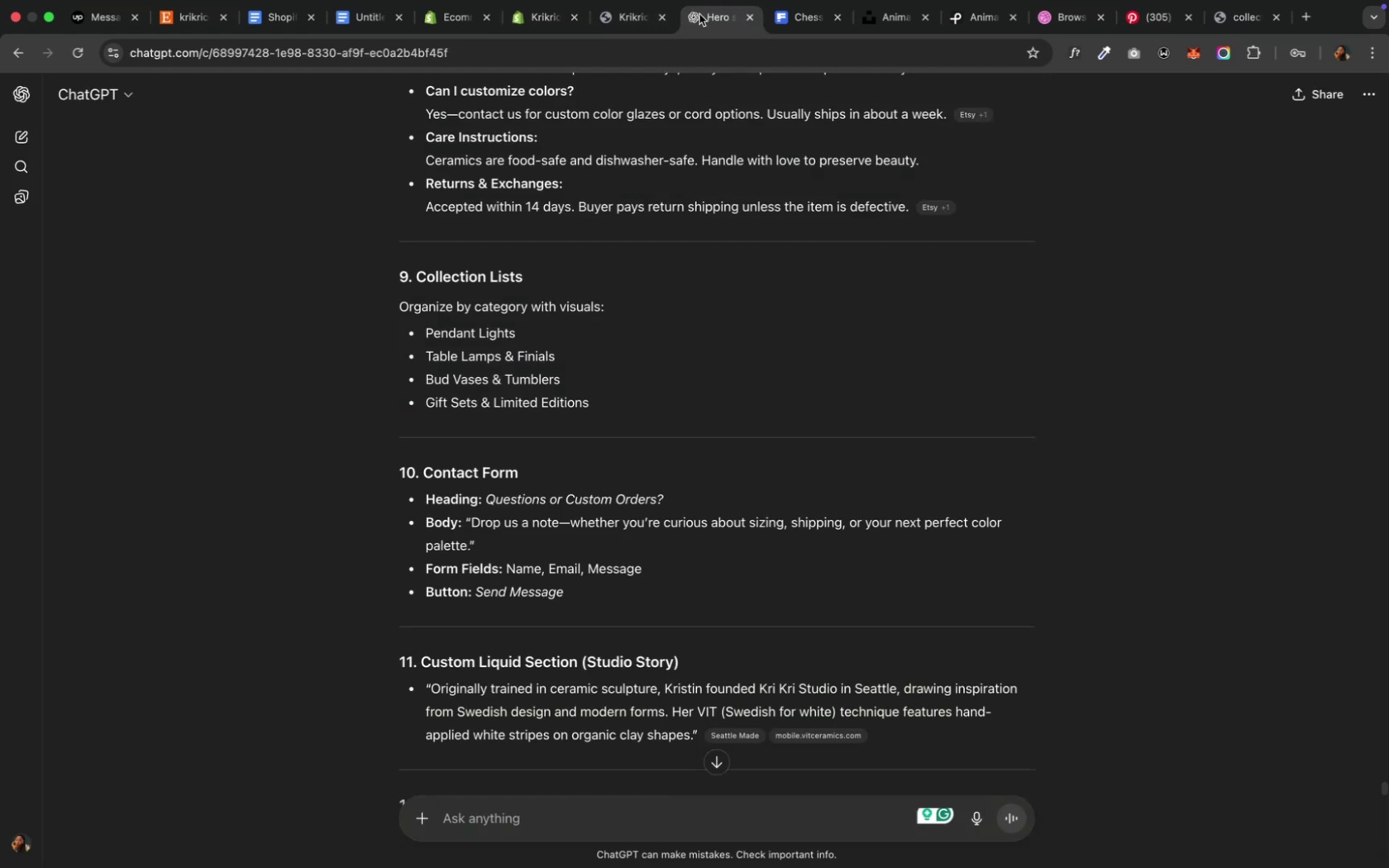 
scroll: coordinate [693, 222], scroll_direction: down, amount: 9.0
 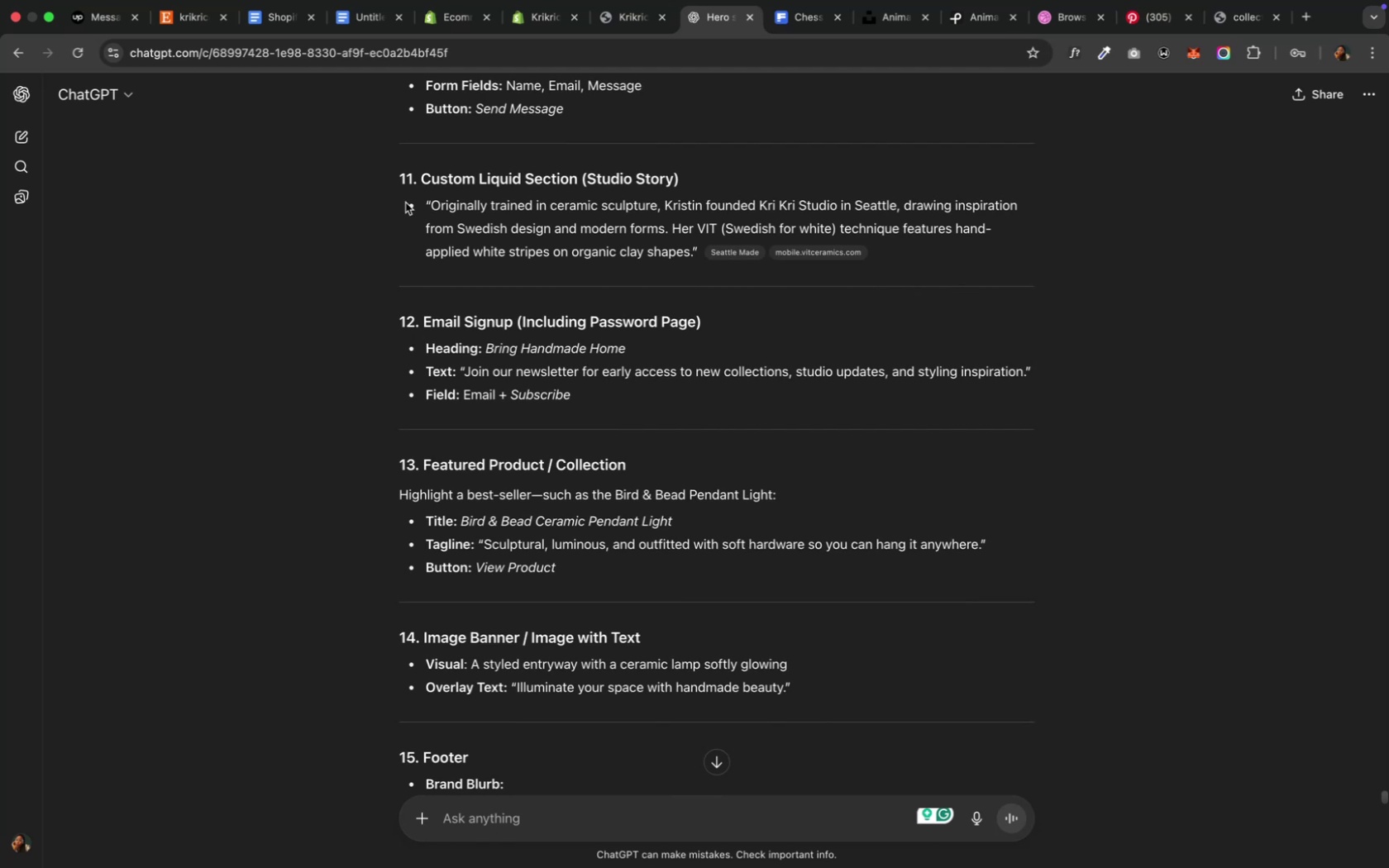 
wait(22.98)
 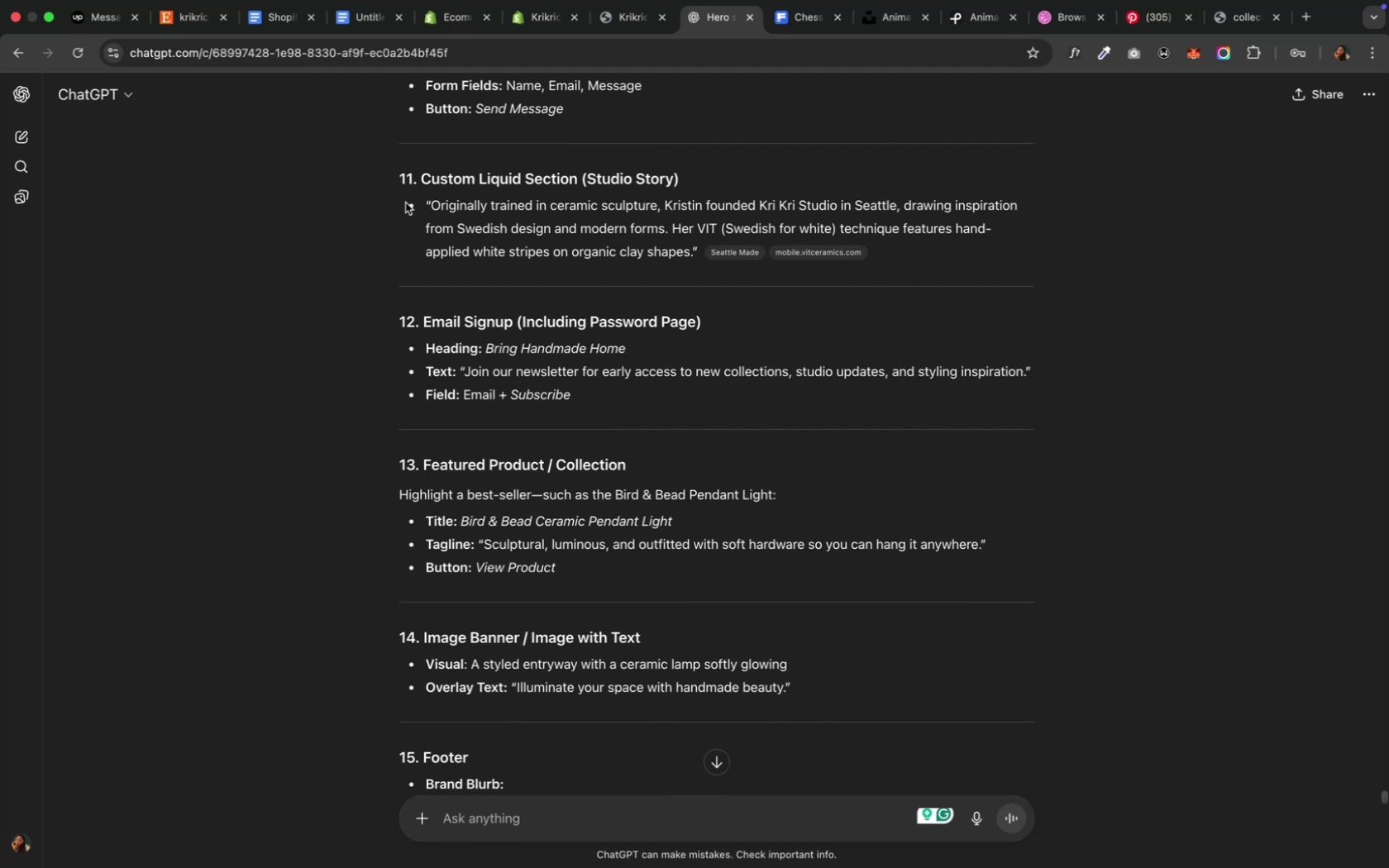 
scroll: coordinate [405, 203], scroll_direction: up, amount: 91.0
 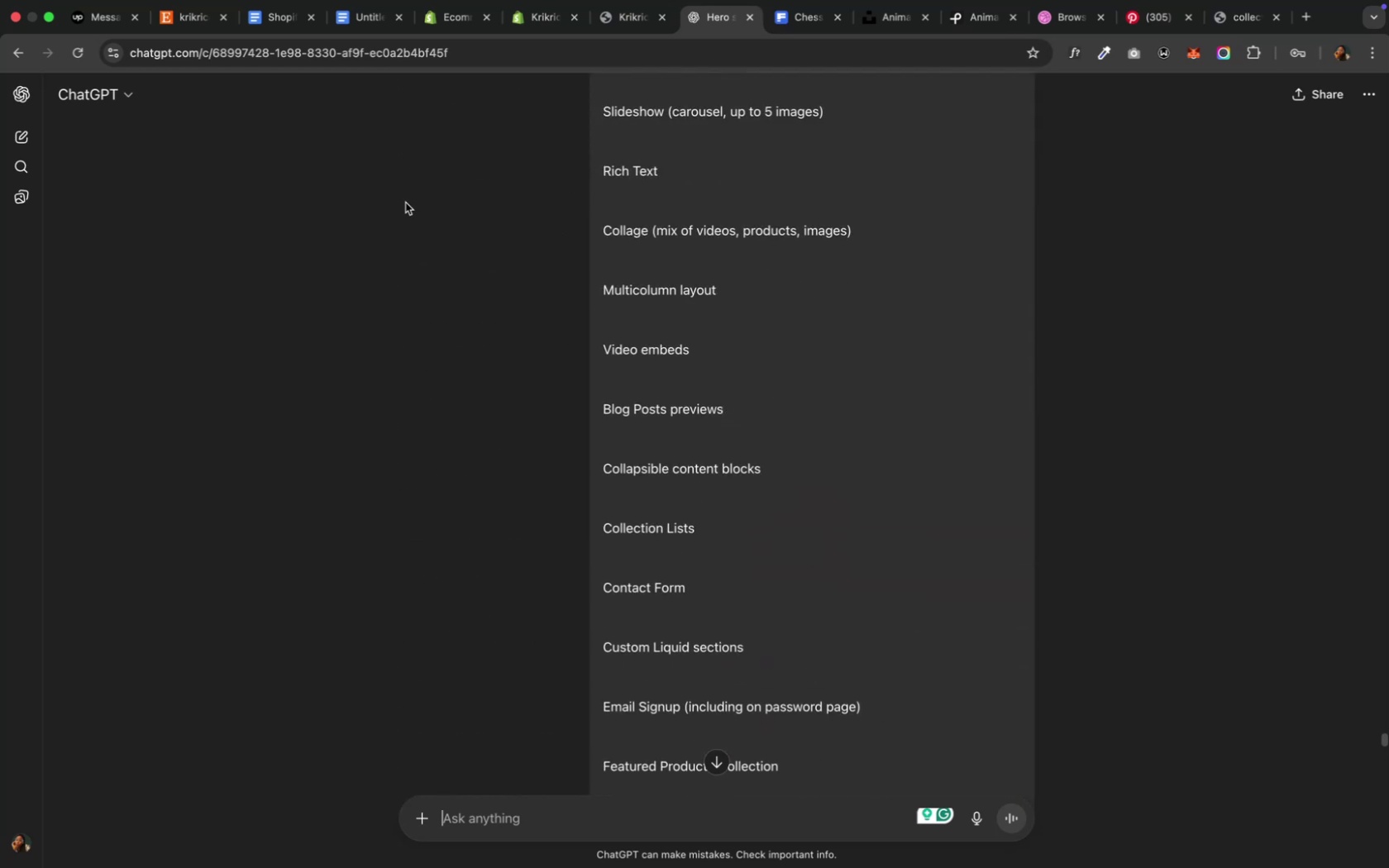 
scroll: coordinate [405, 203], scroll_direction: down, amount: 4.0
 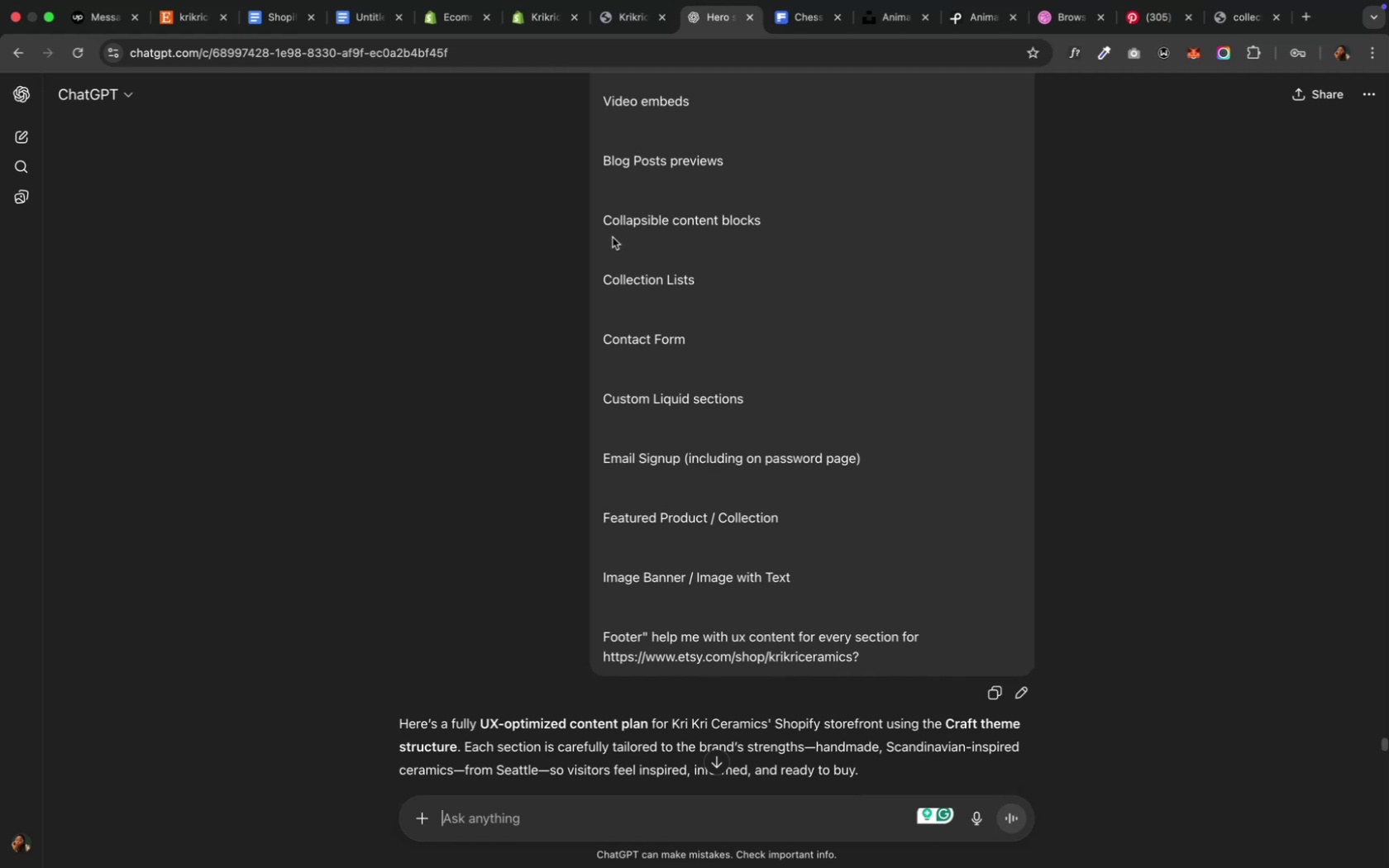 
wait(25.73)
 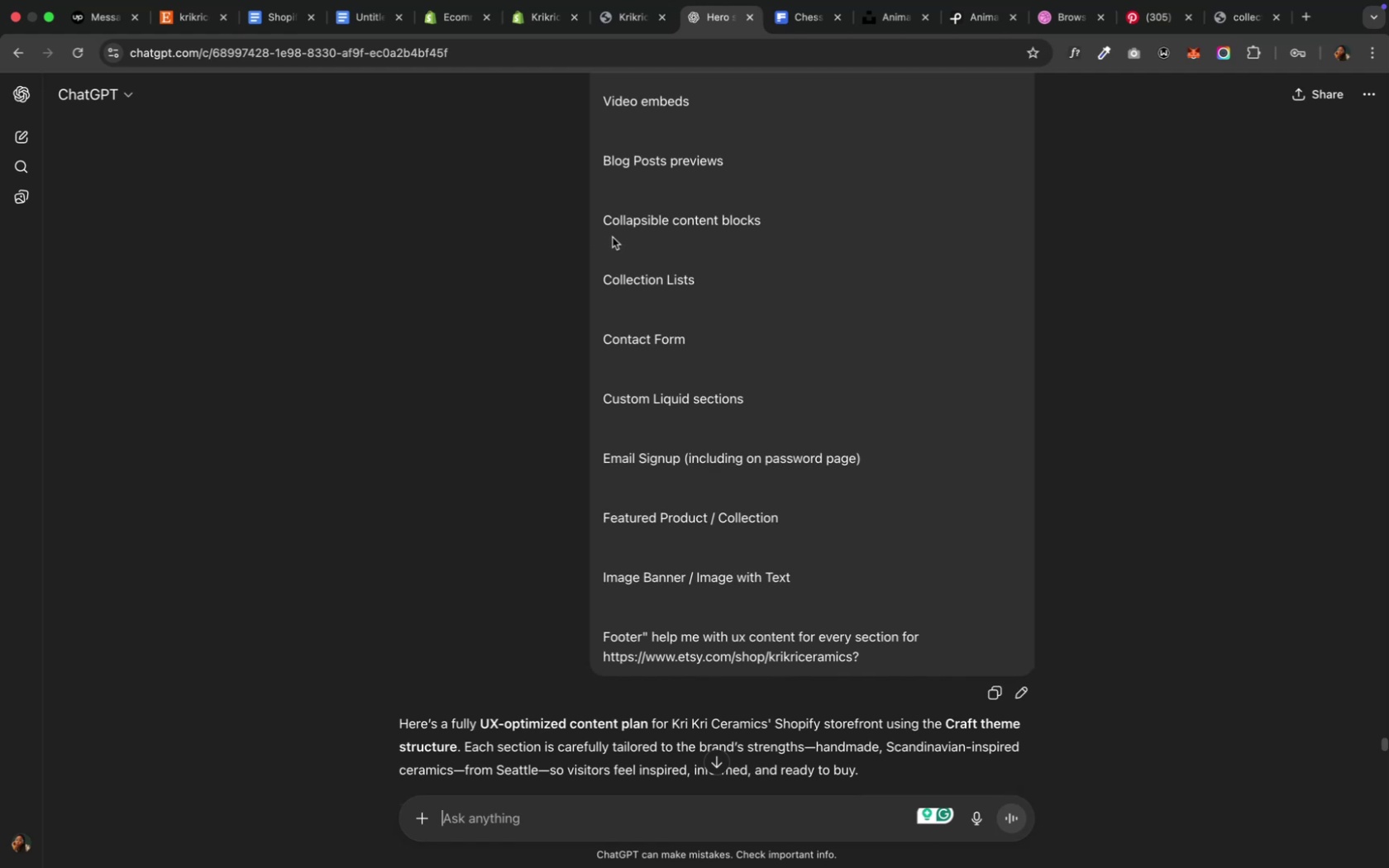 
scroll: coordinate [670, 312], scroll_direction: down, amount: 10.0
 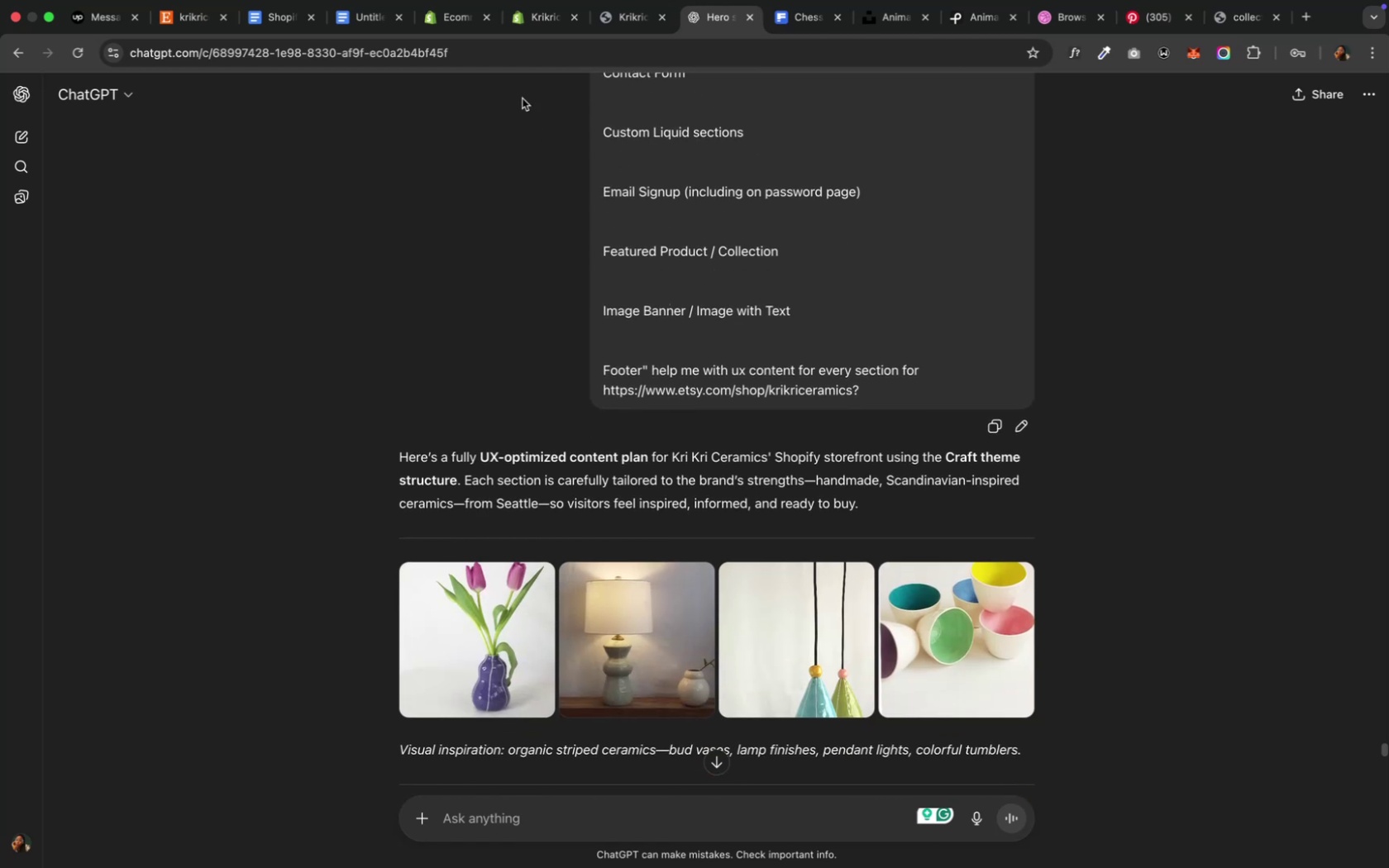 
wait(6.46)
 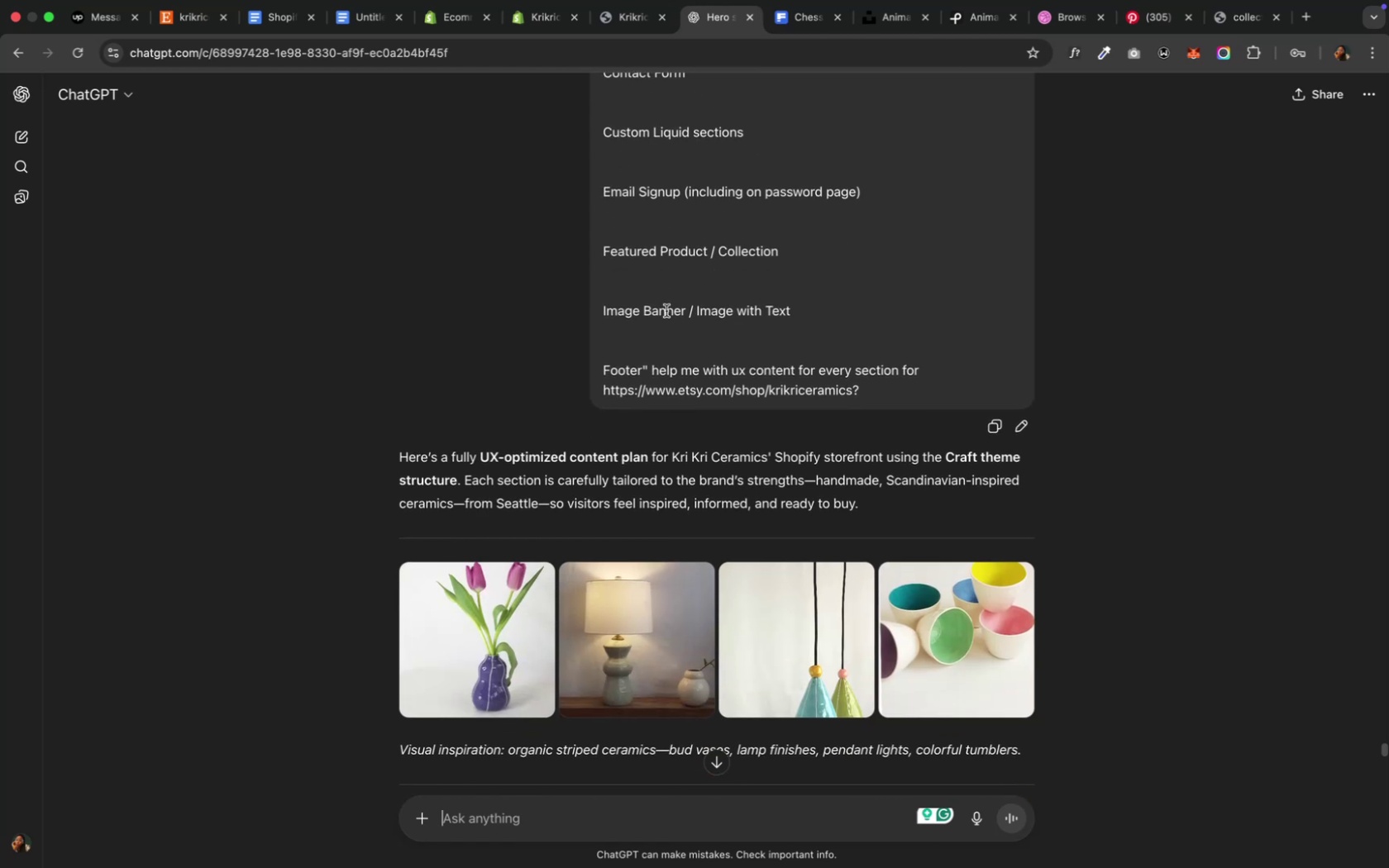 
left_click([442, 15])
 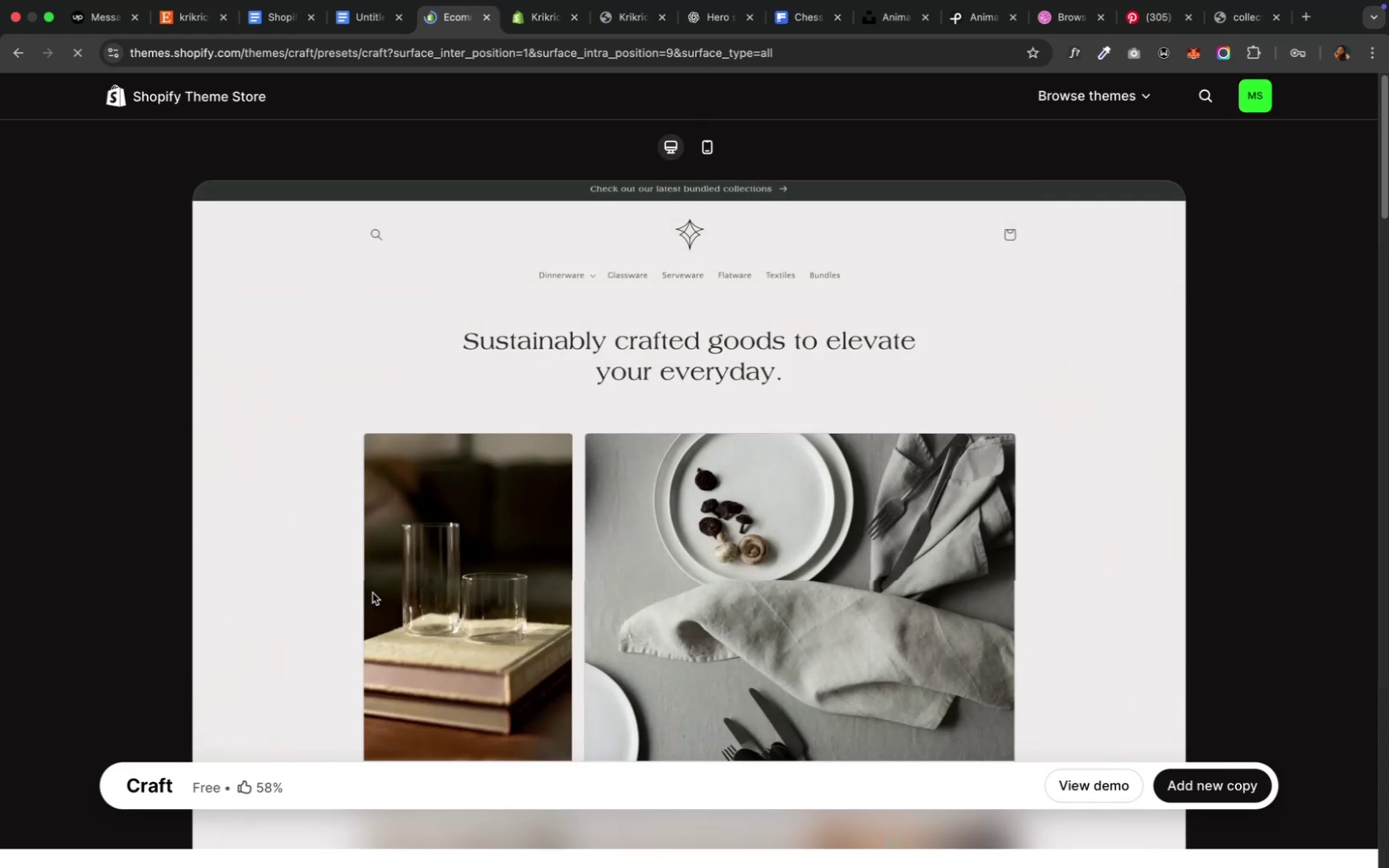 
left_click([379, 592])
 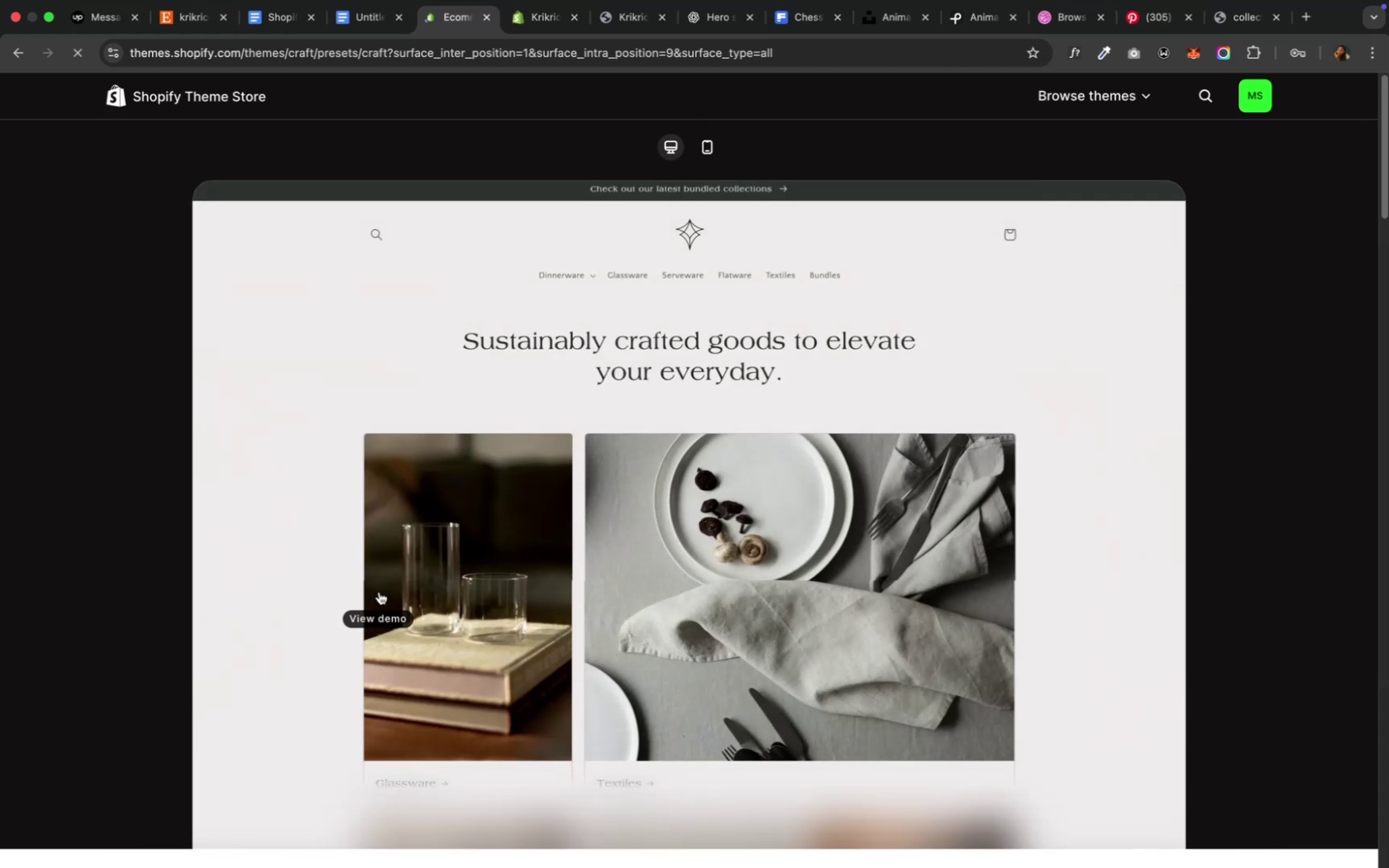 
scroll: coordinate [379, 592], scroll_direction: down, amount: 109.0
 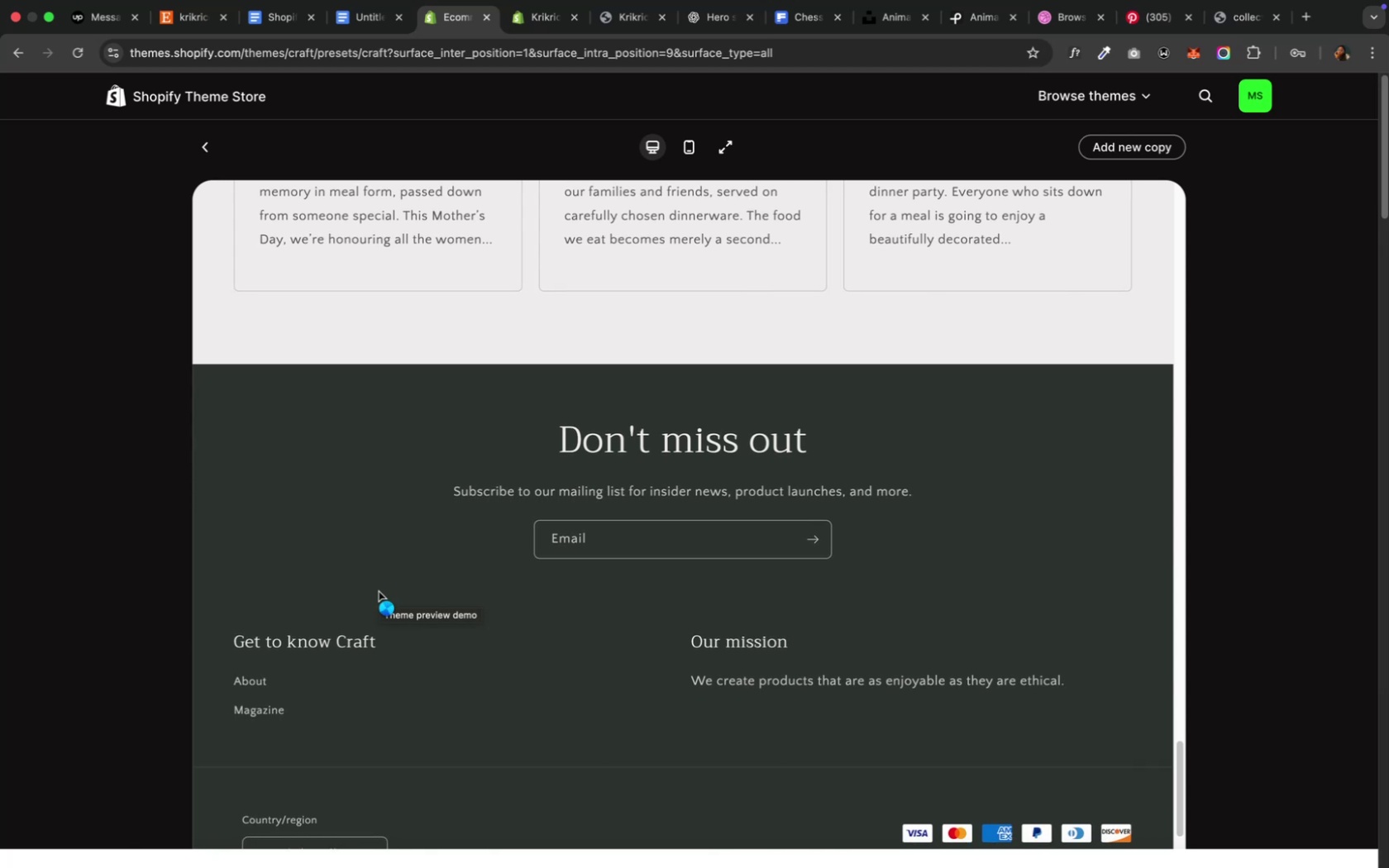 
scroll: coordinate [377, 587], scroll_direction: up, amount: 77.0
 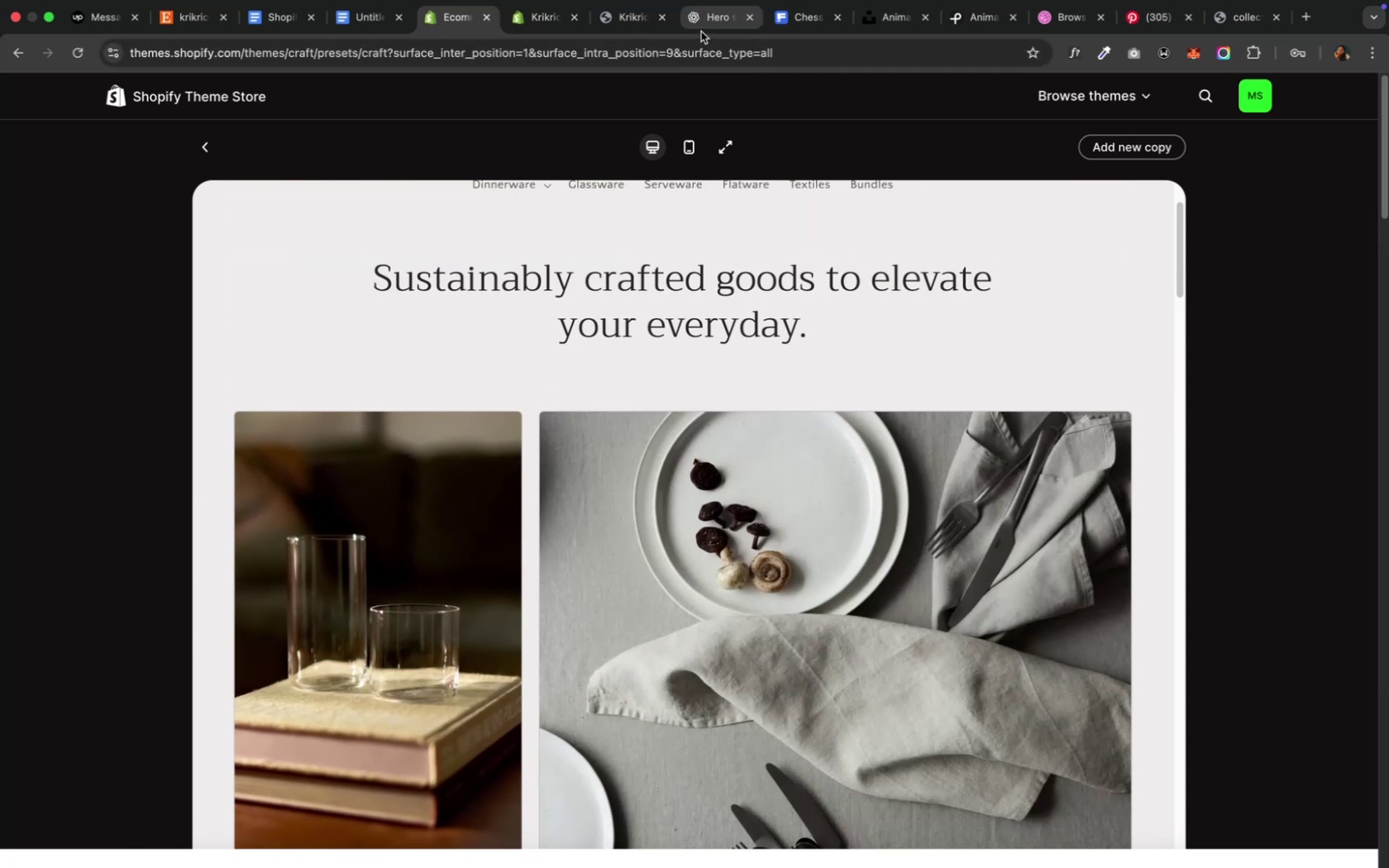 
left_click([692, 13])
 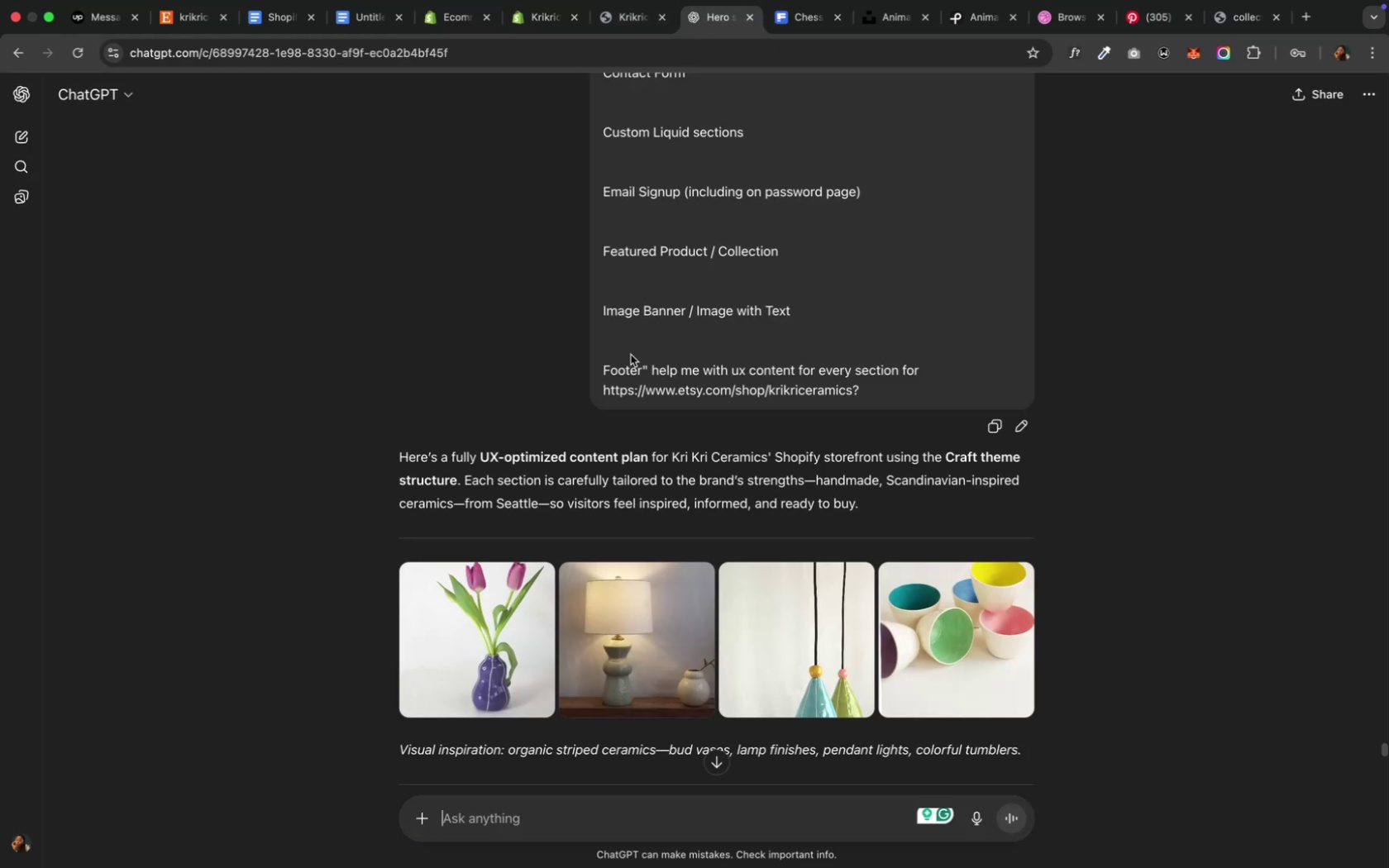 
wait(7.31)
 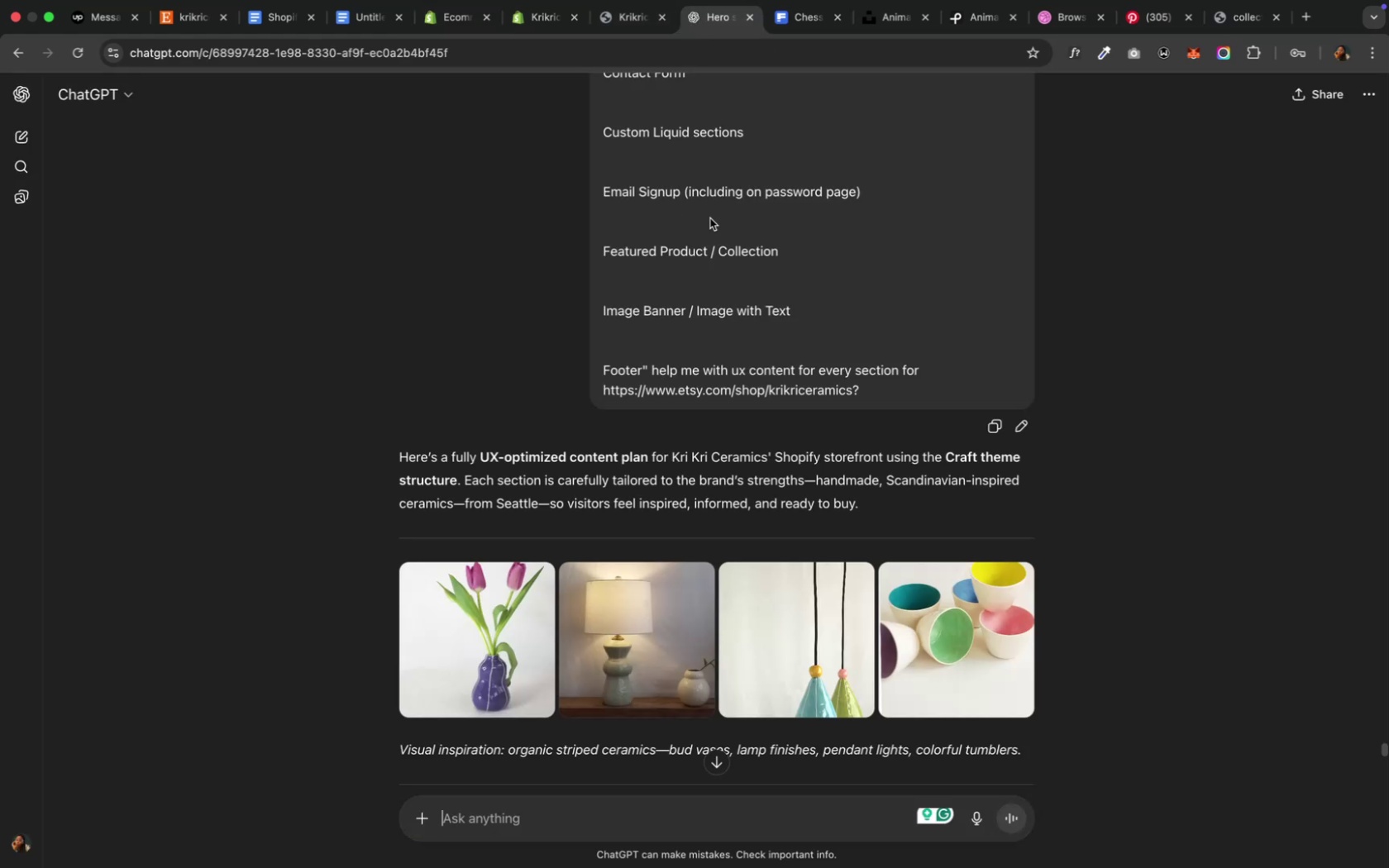 
scroll: coordinate [575, 656], scroll_direction: down, amount: 105.0
 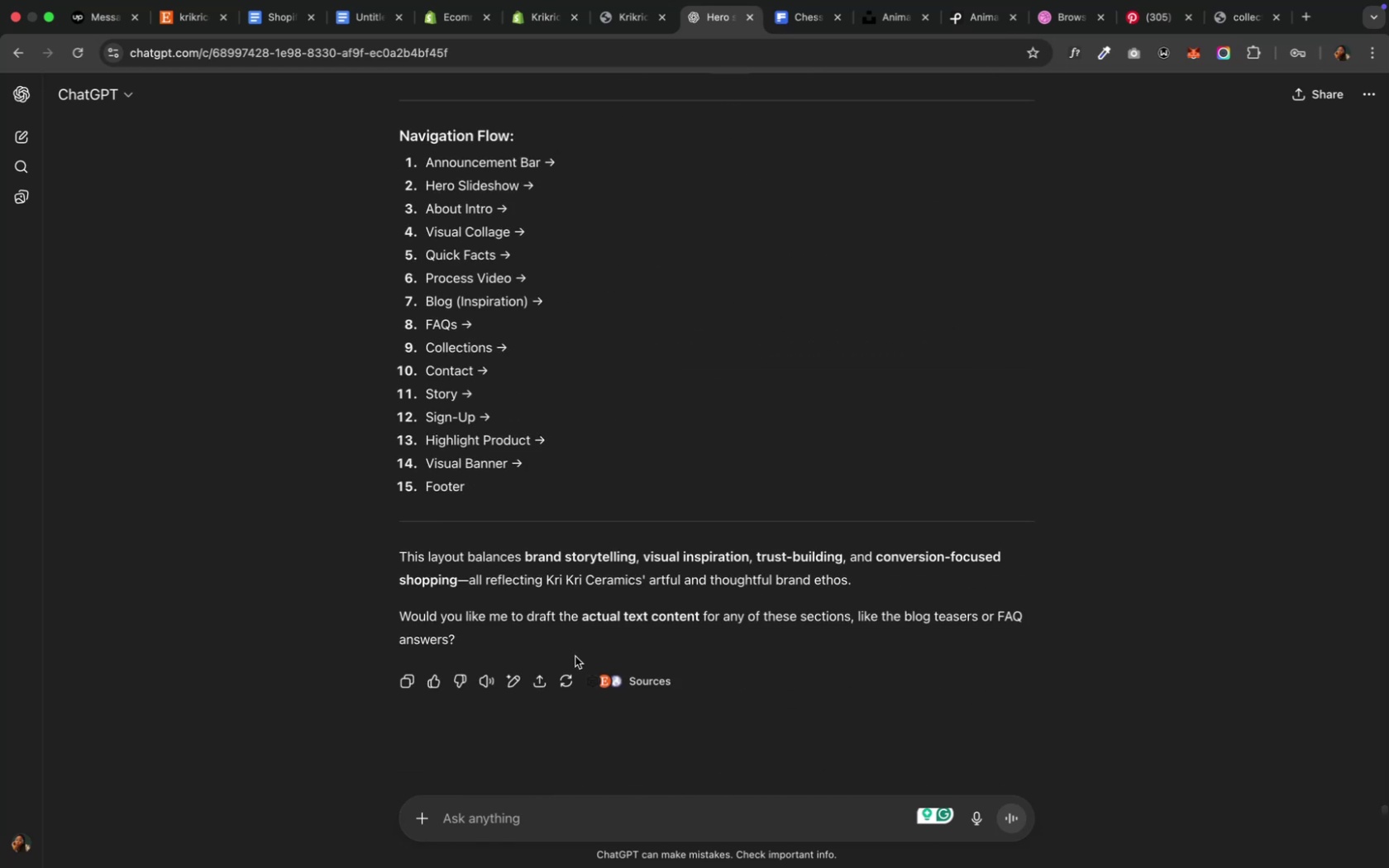 
scroll: coordinate [575, 656], scroll_direction: up, amount: 13.0
 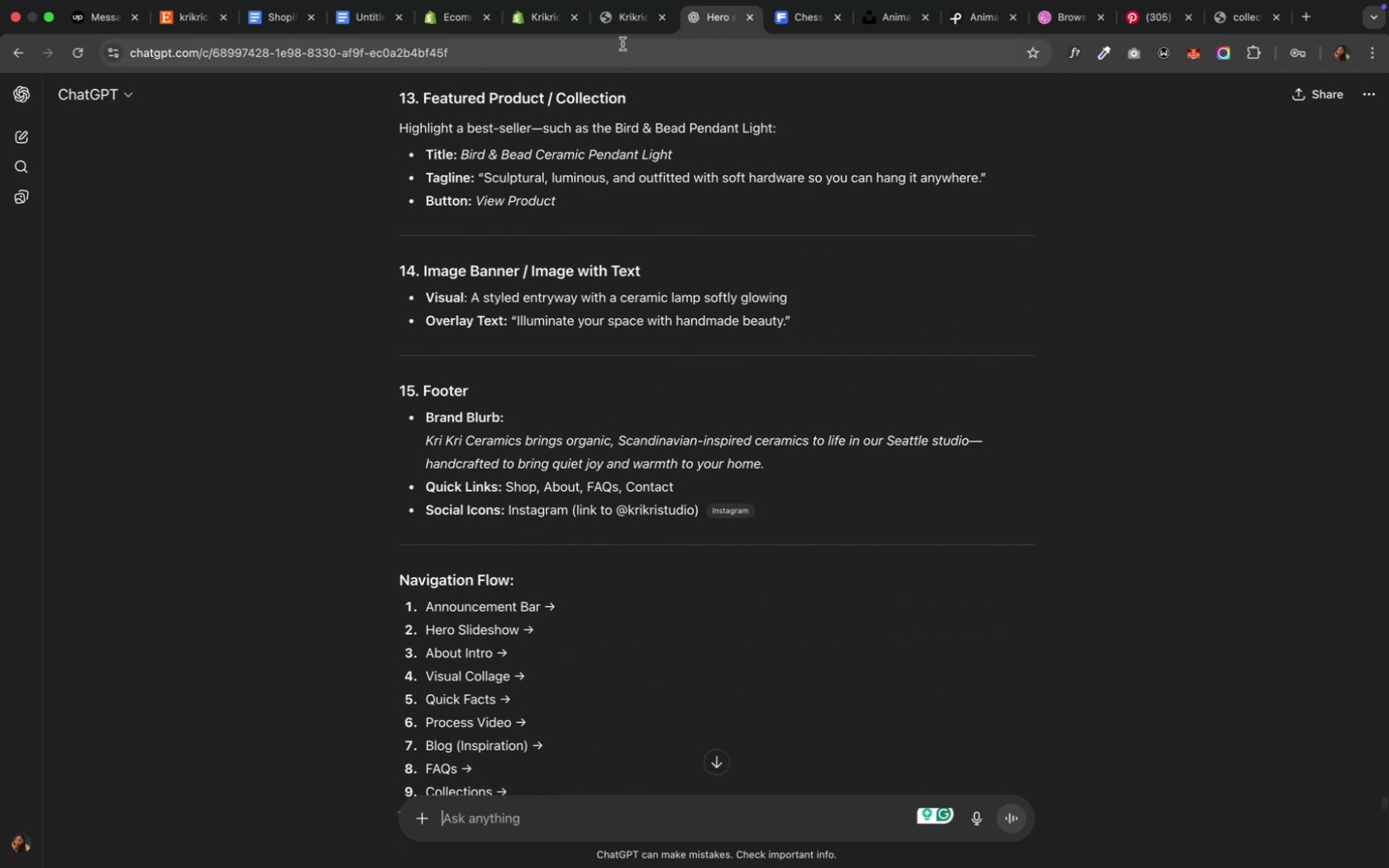 
left_click([544, 20])
 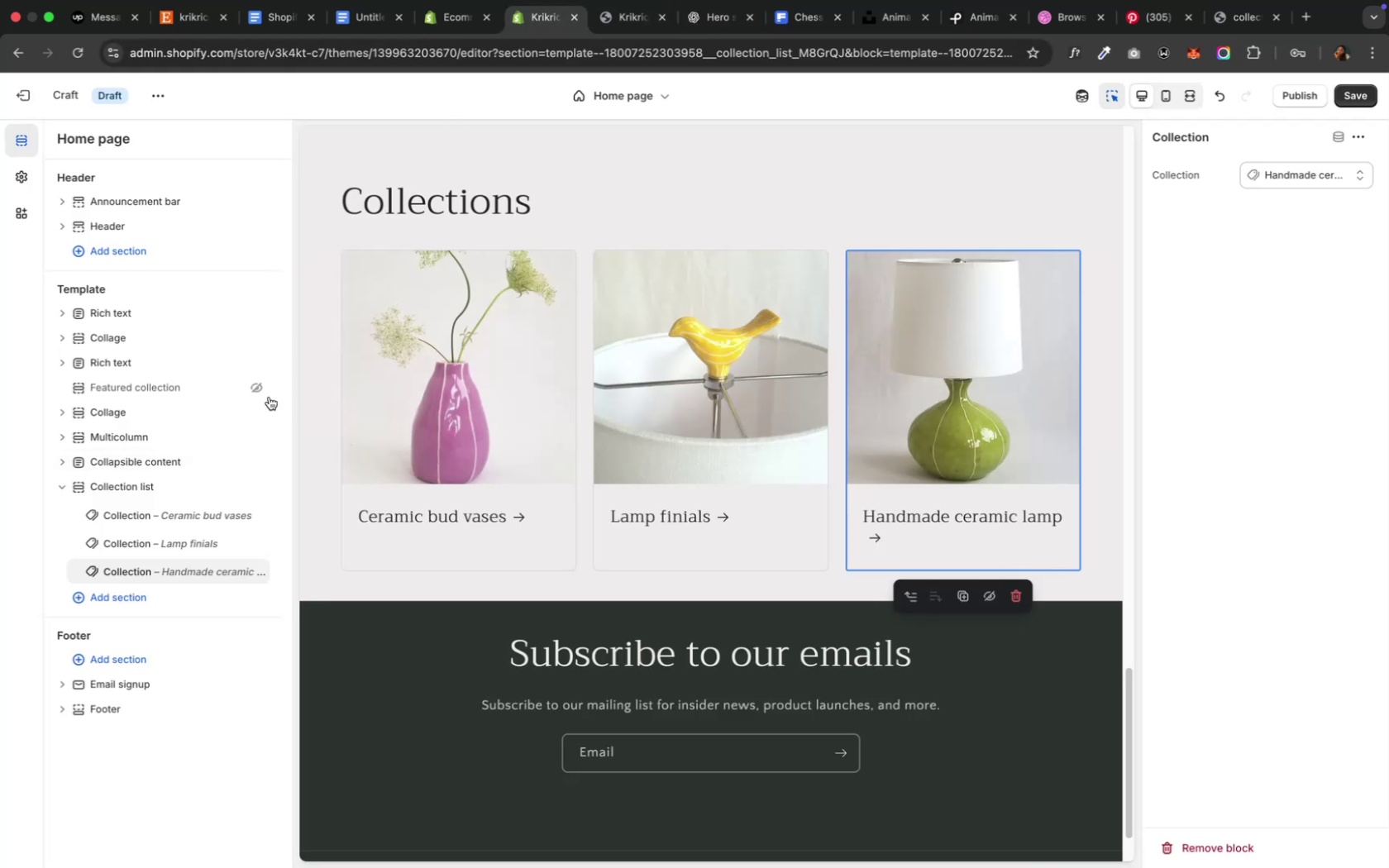 
left_click([264, 391])
 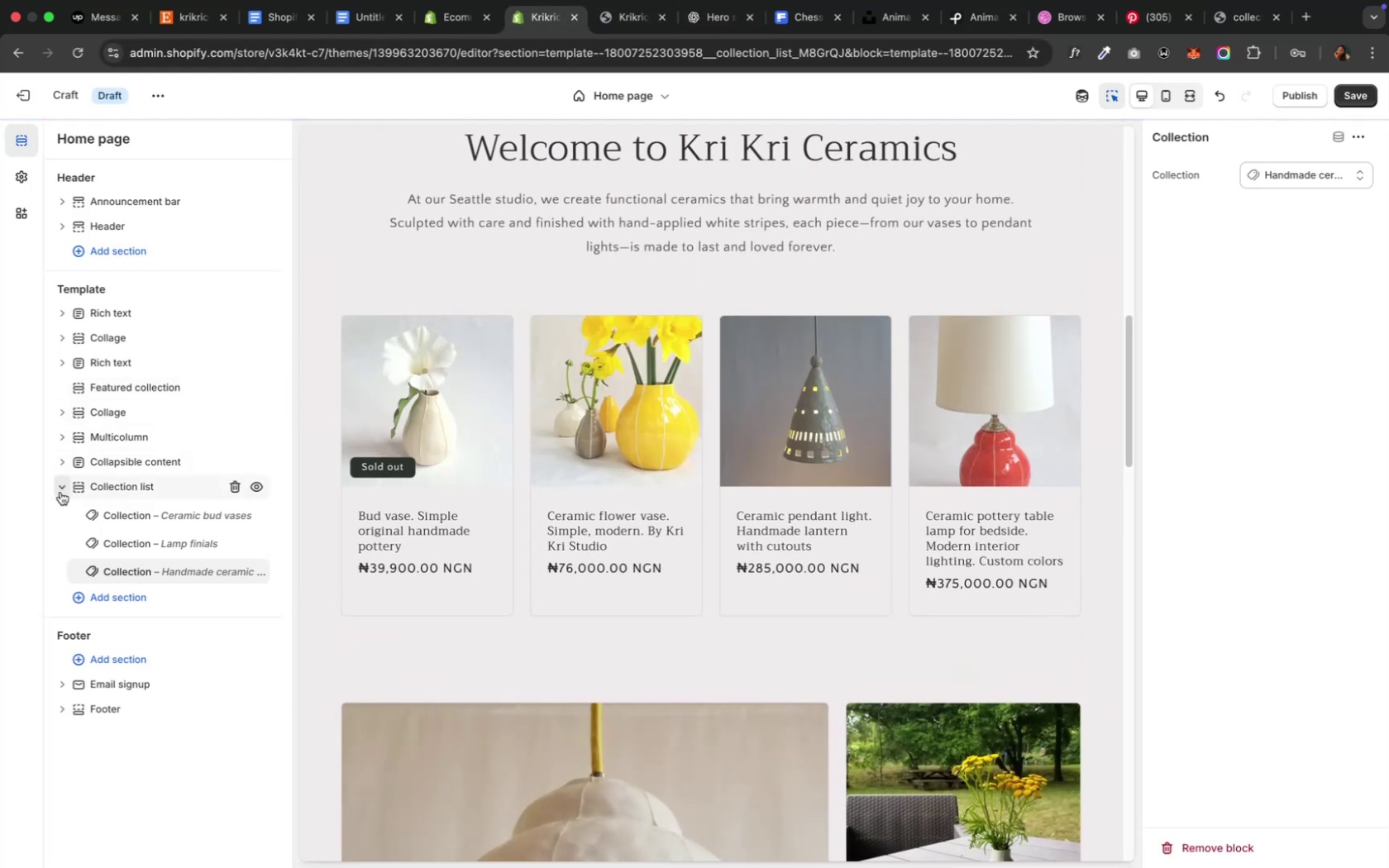 
left_click([60, 492])
 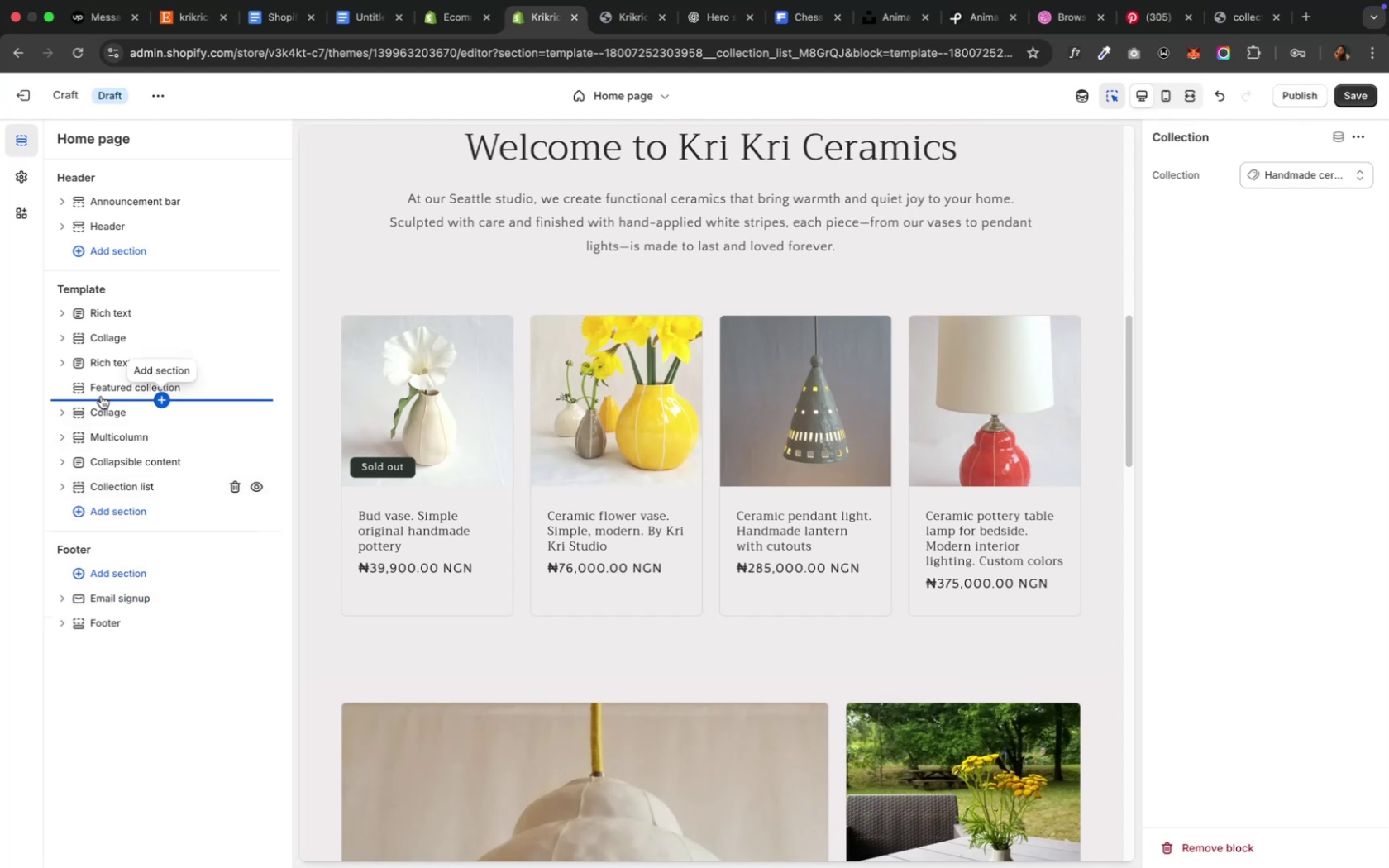 
left_click_drag(start_coordinate=[102, 394], to_coordinate=[103, 500])
 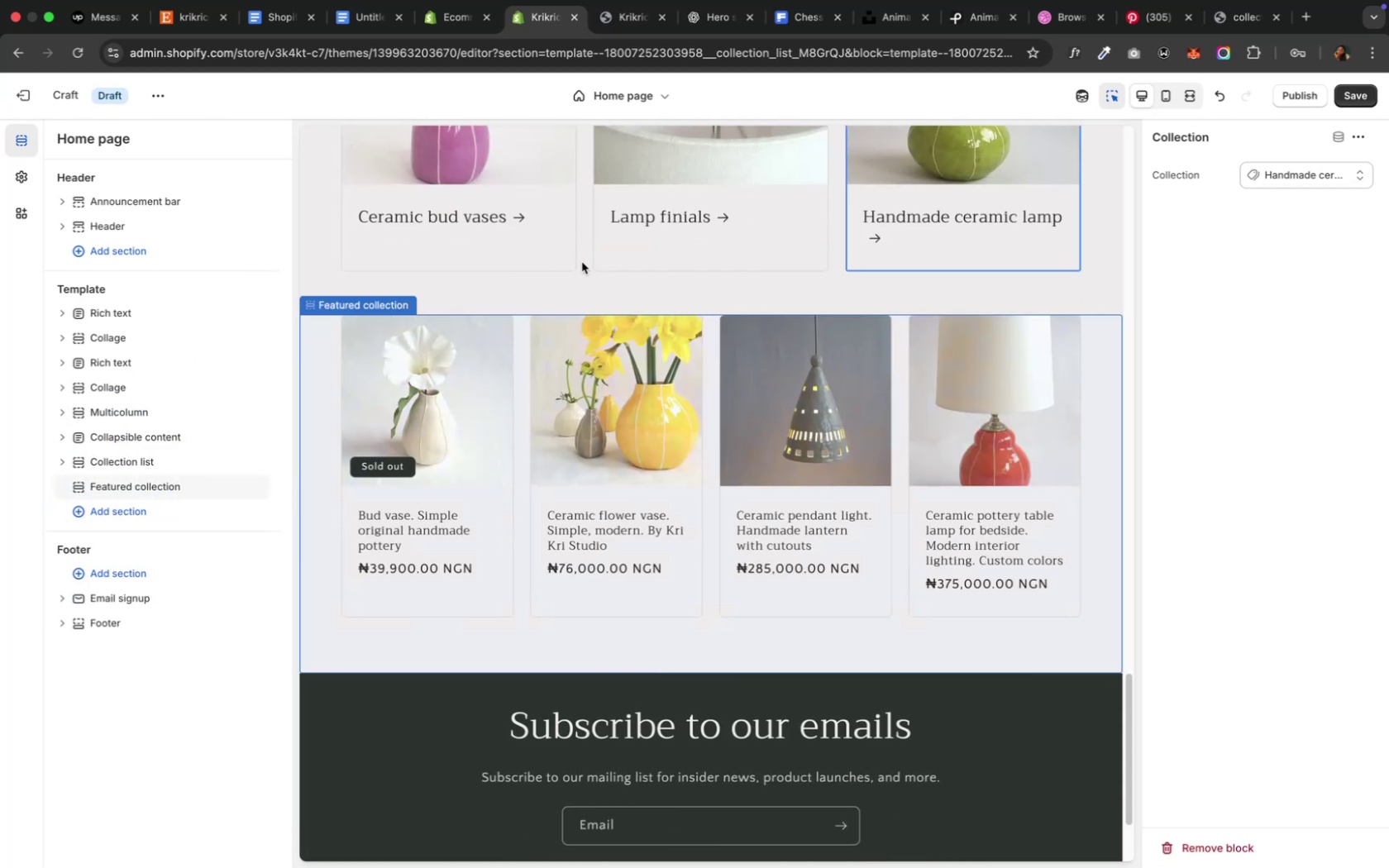 
wait(5.7)
 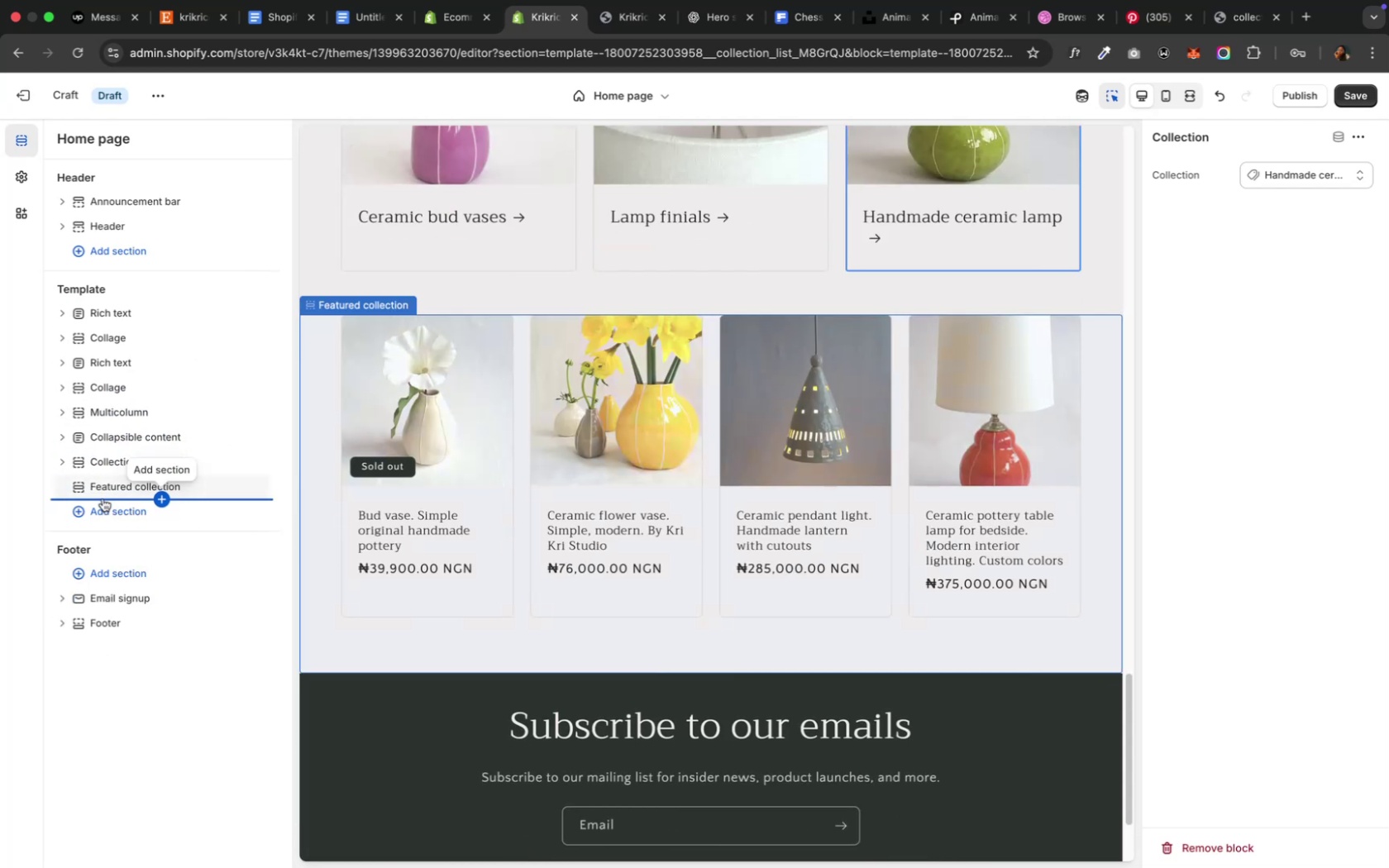 
left_click([712, 17])
 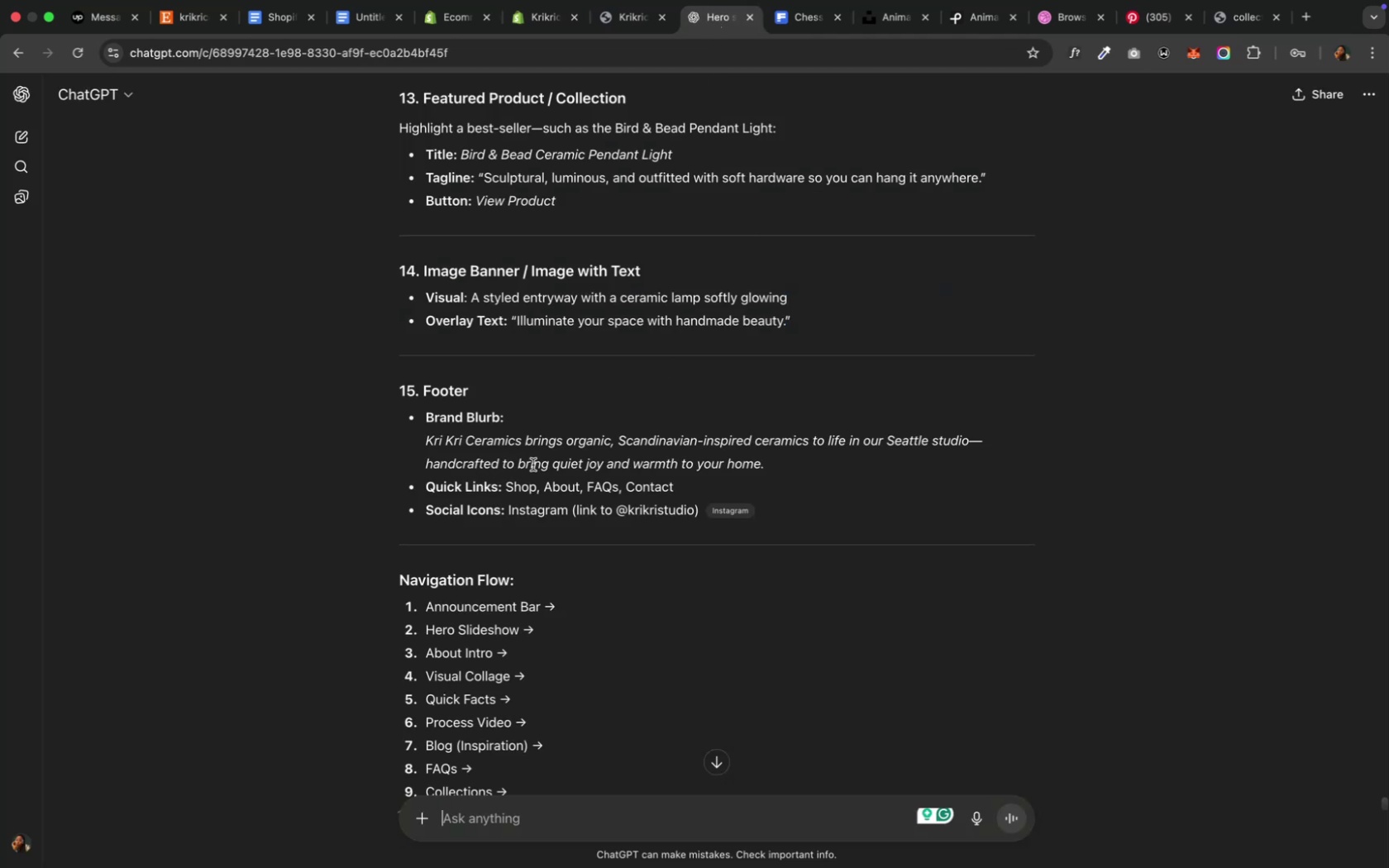 
wait(11.44)
 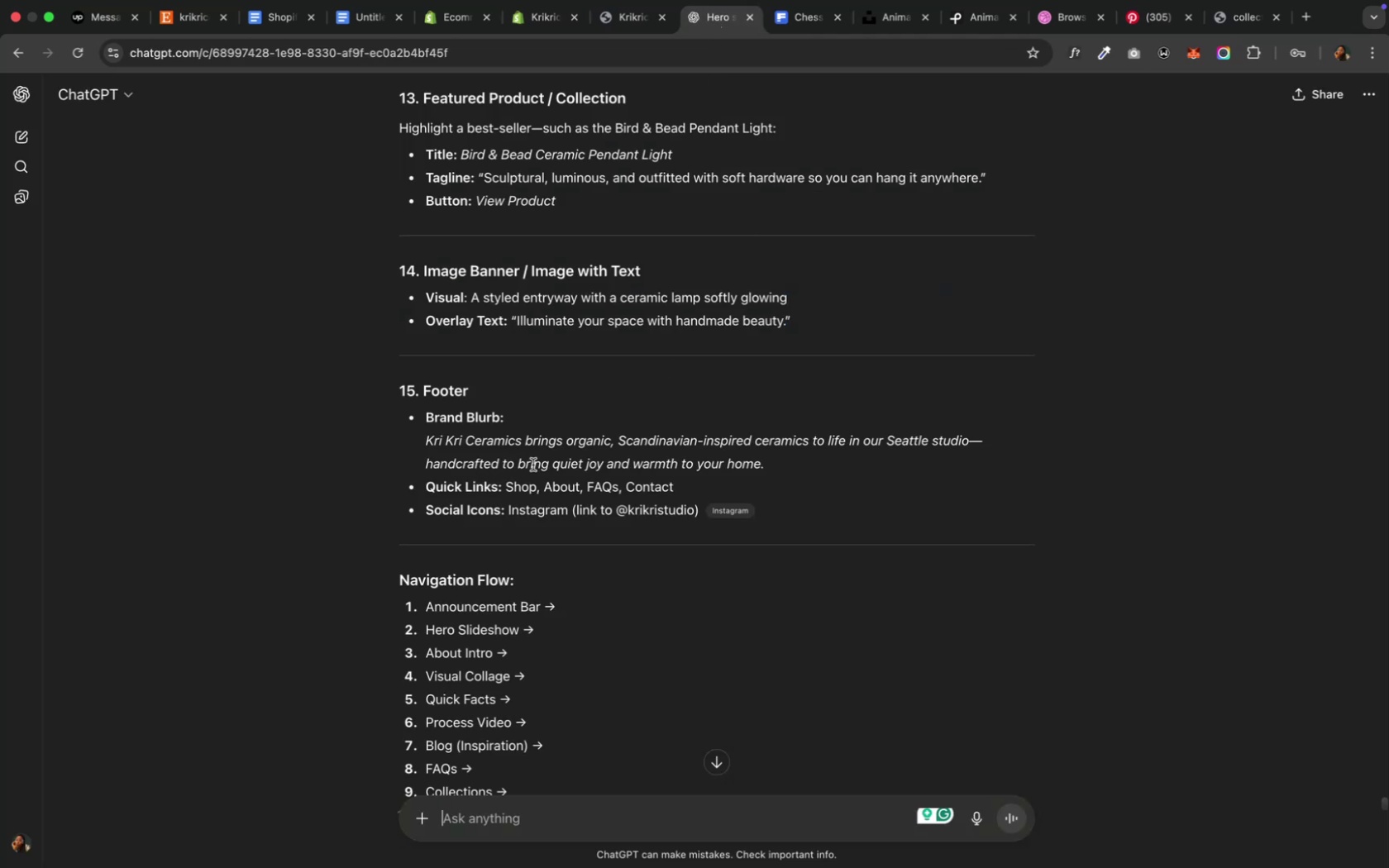 
left_click([547, 43])
 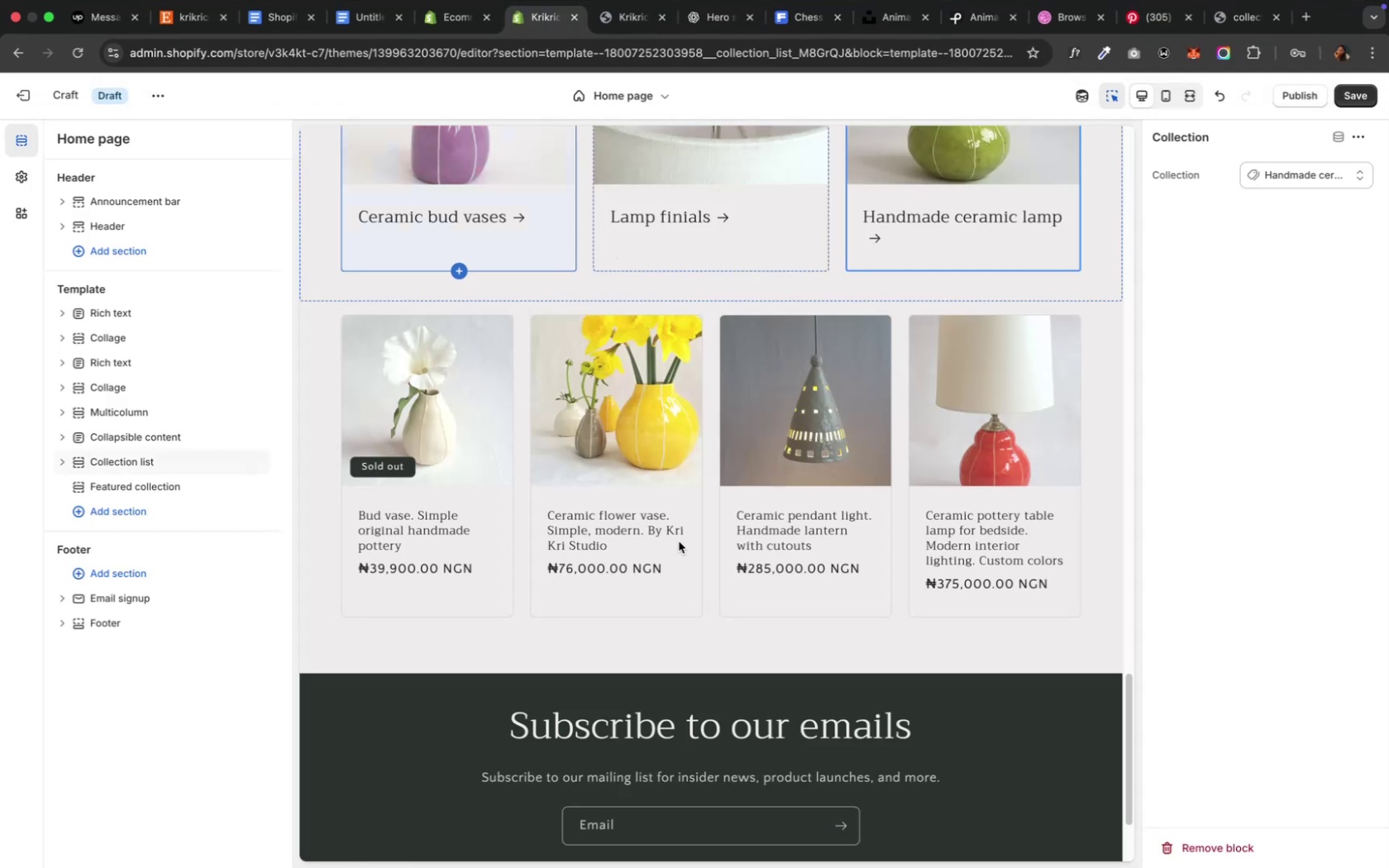 
scroll: coordinate [679, 544], scroll_direction: down, amount: 13.0
 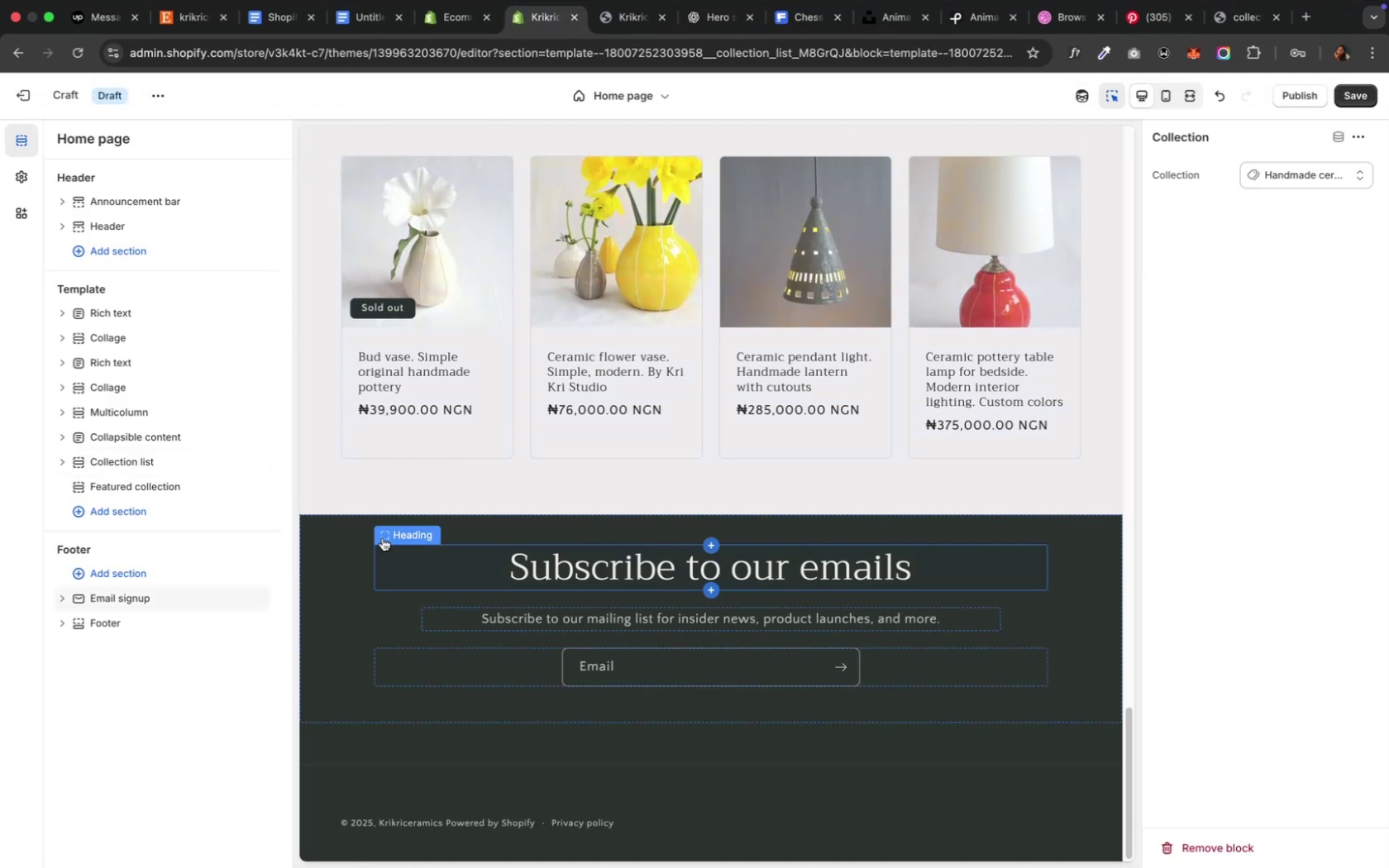 
left_click([360, 561])
 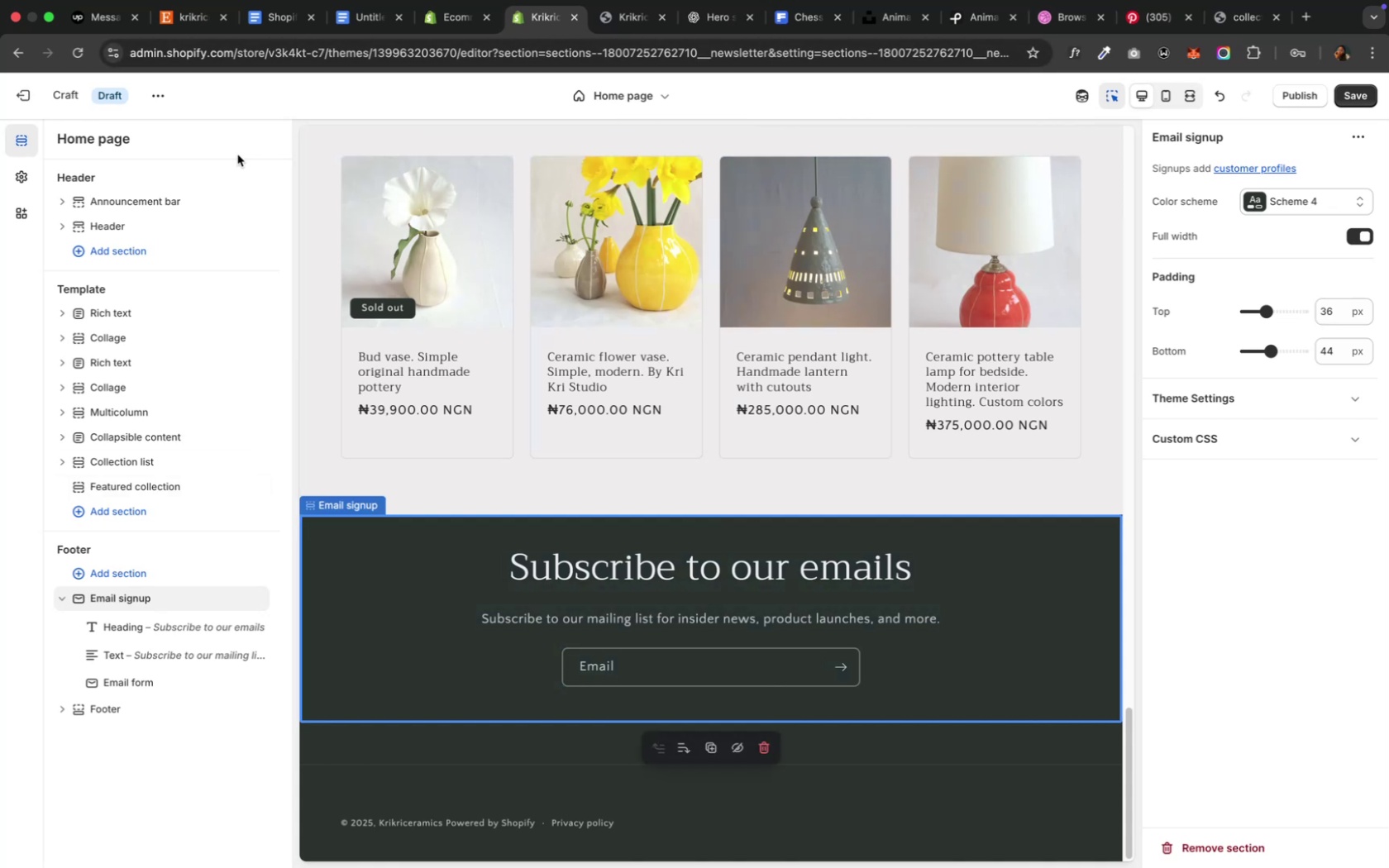 
wait(6.72)
 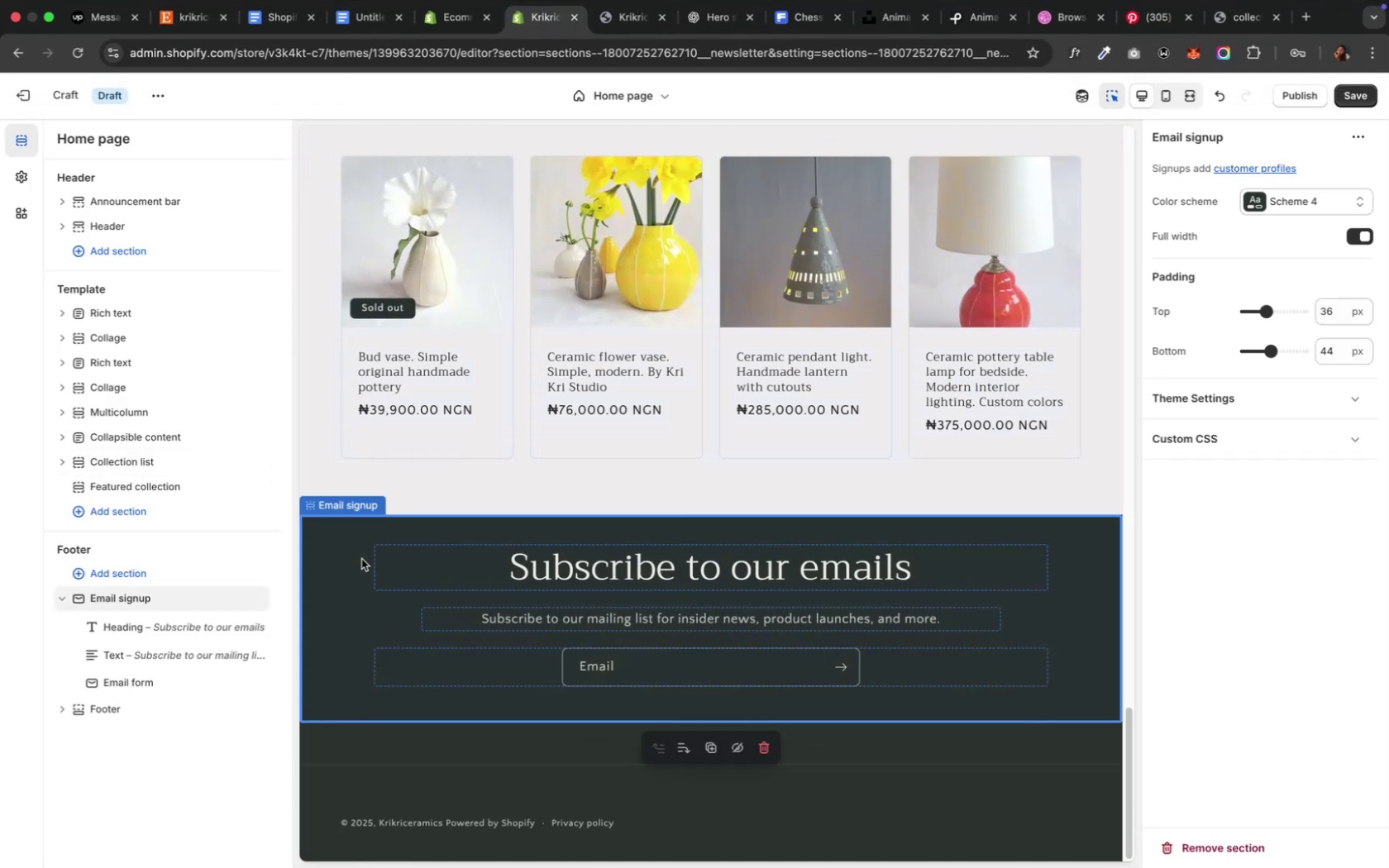 
left_click([1357, 99])
 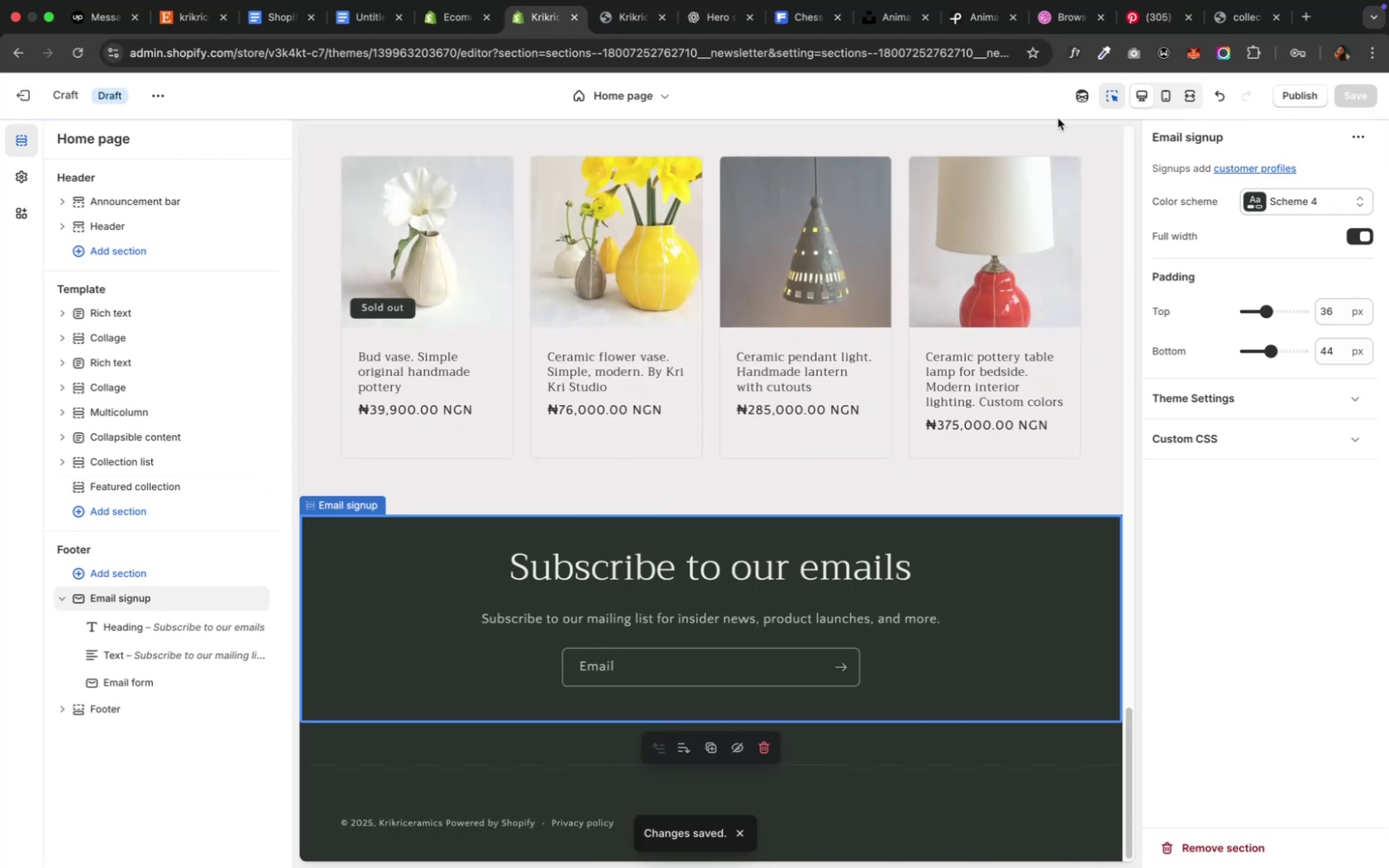 
wait(7.97)
 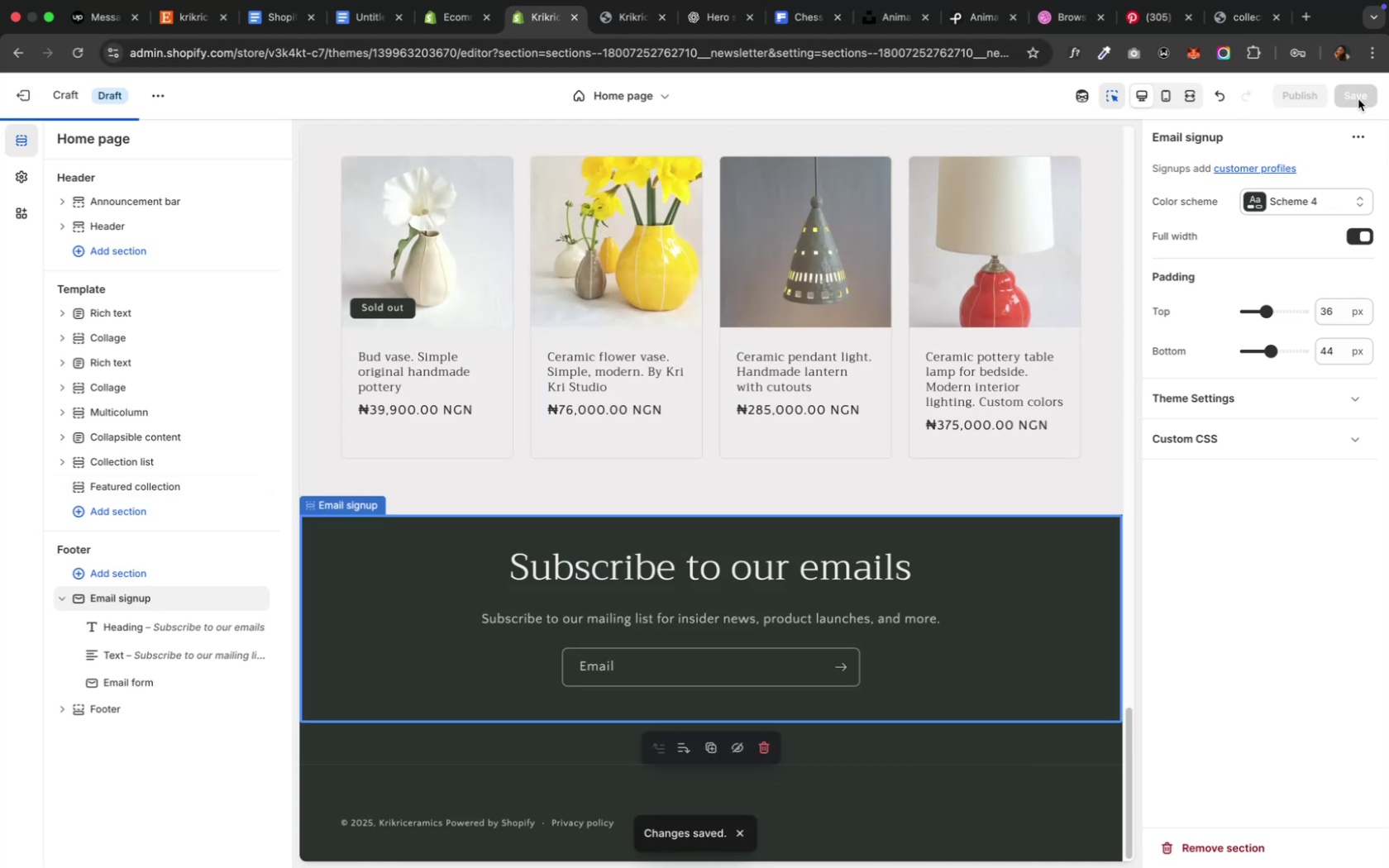 
left_click([16, 98])
 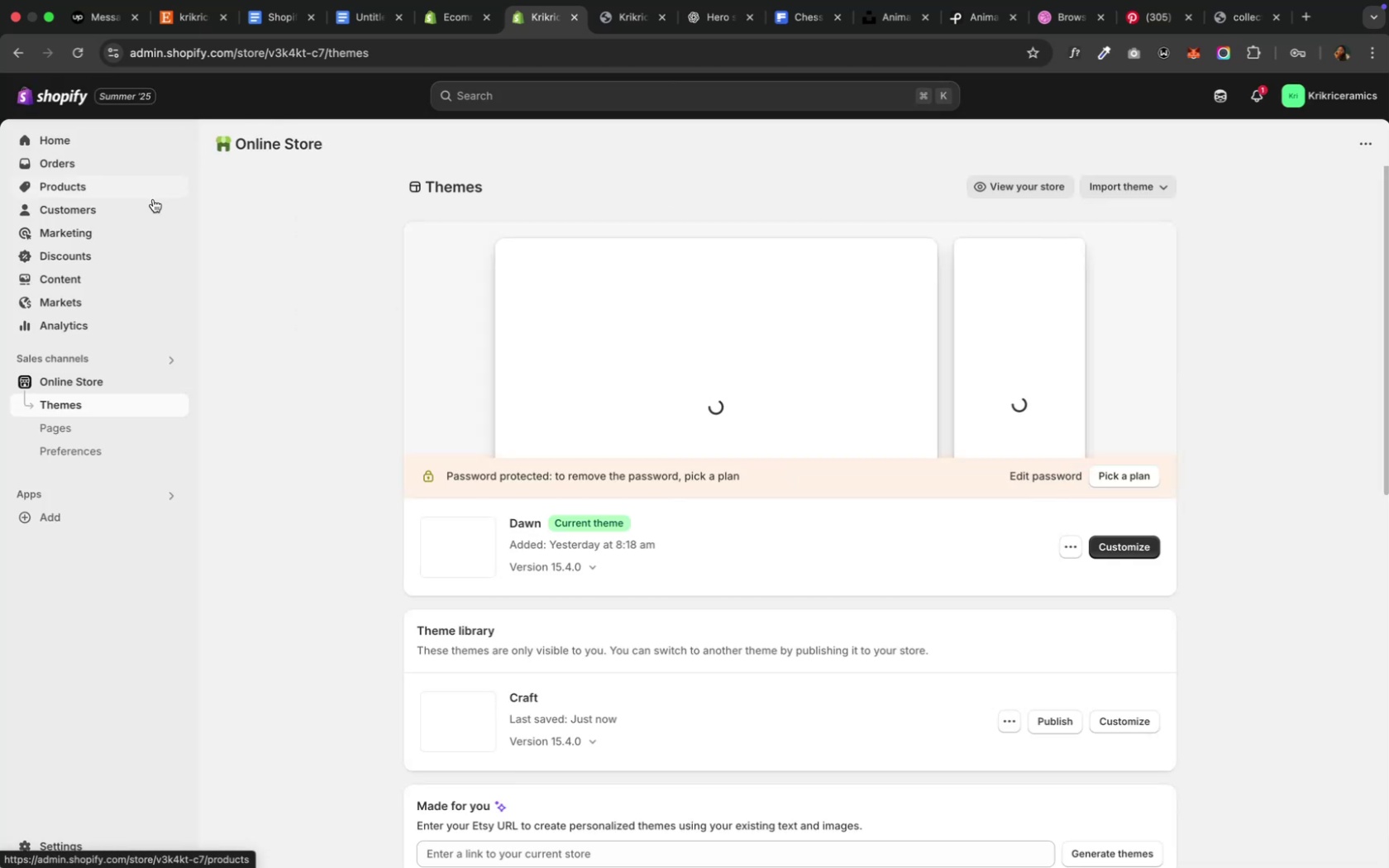 
left_click([76, 273])
 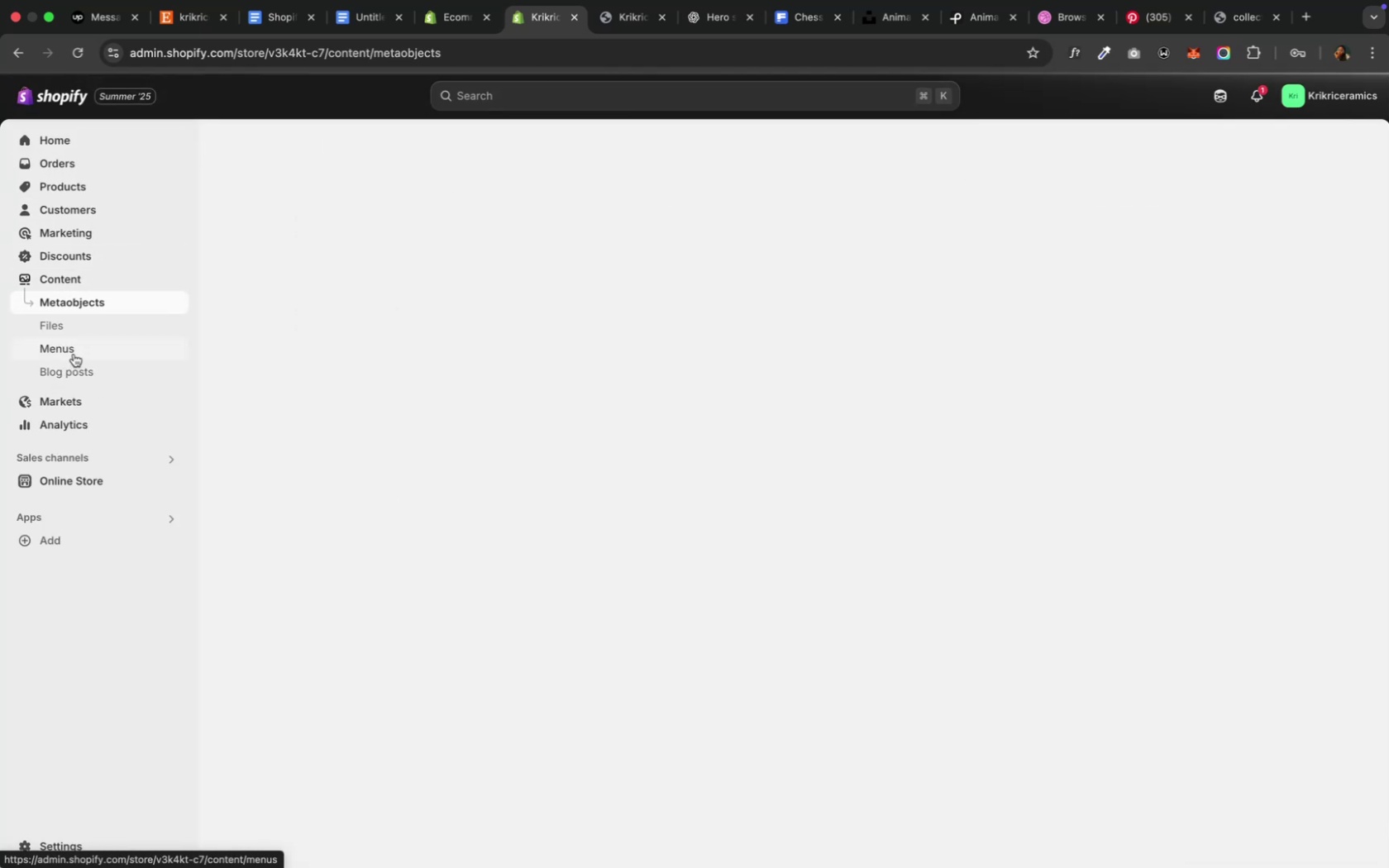 
left_click([74, 352])
 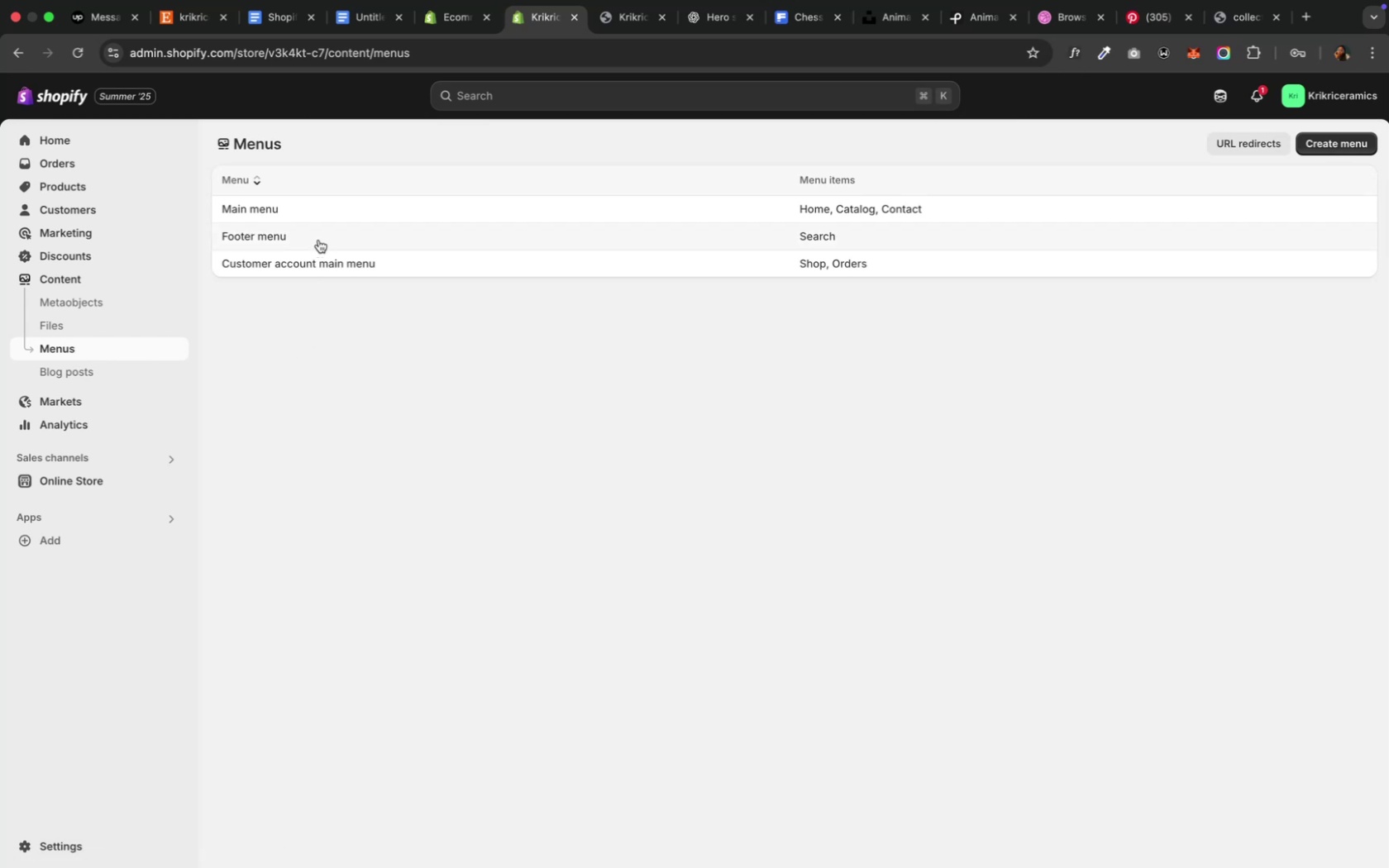 
wait(12.27)
 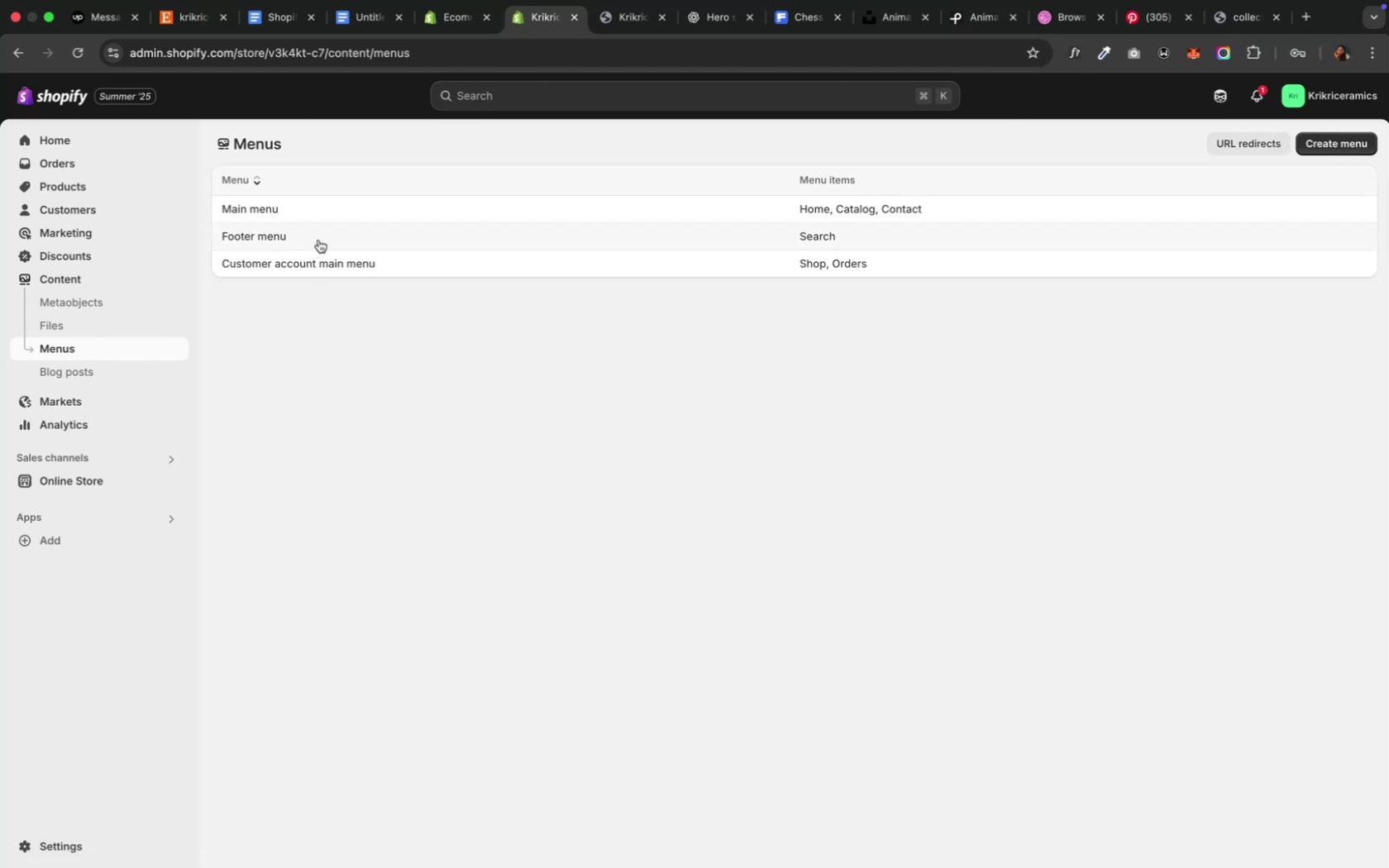 
left_click([318, 240])
 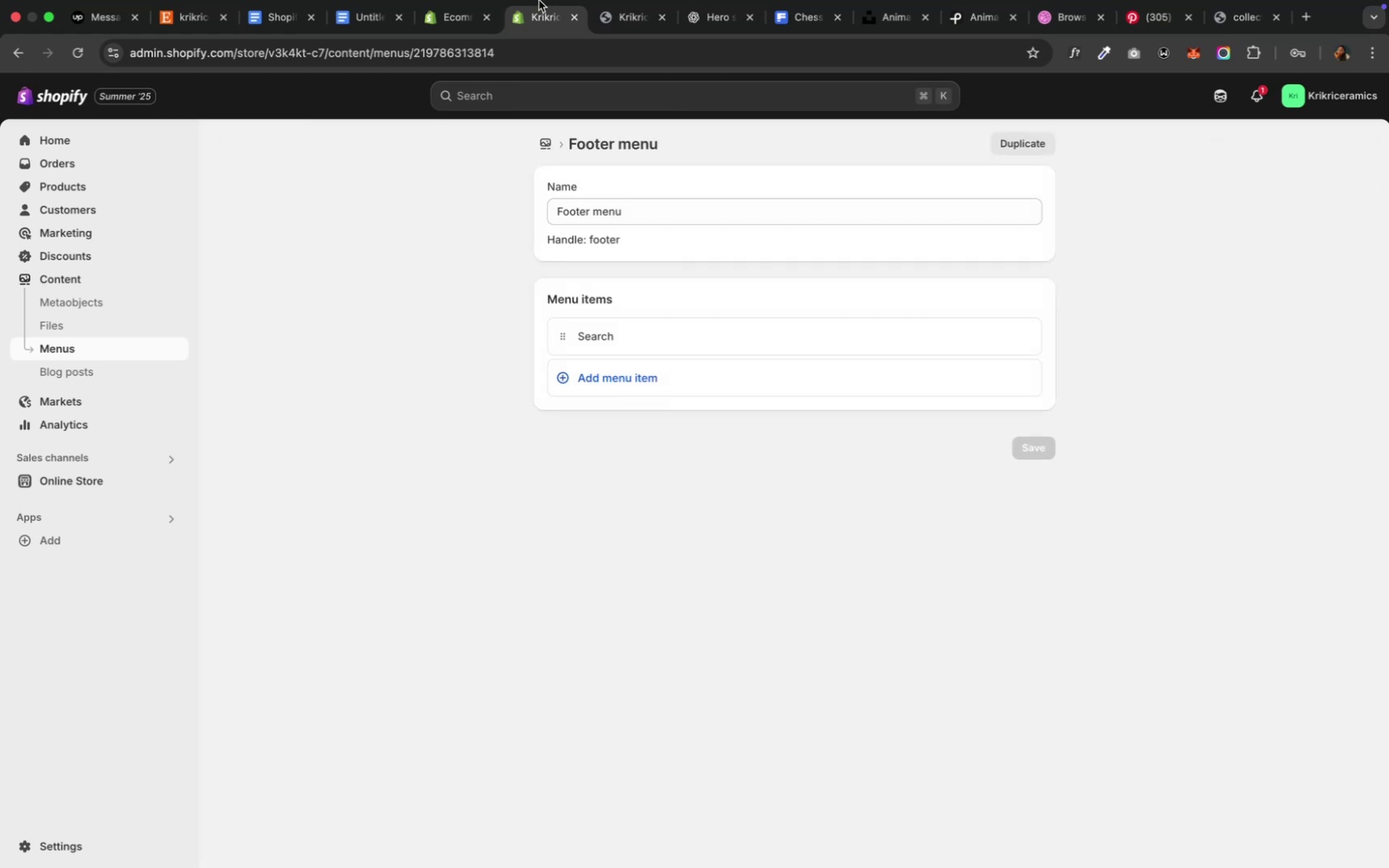 
wait(5.15)
 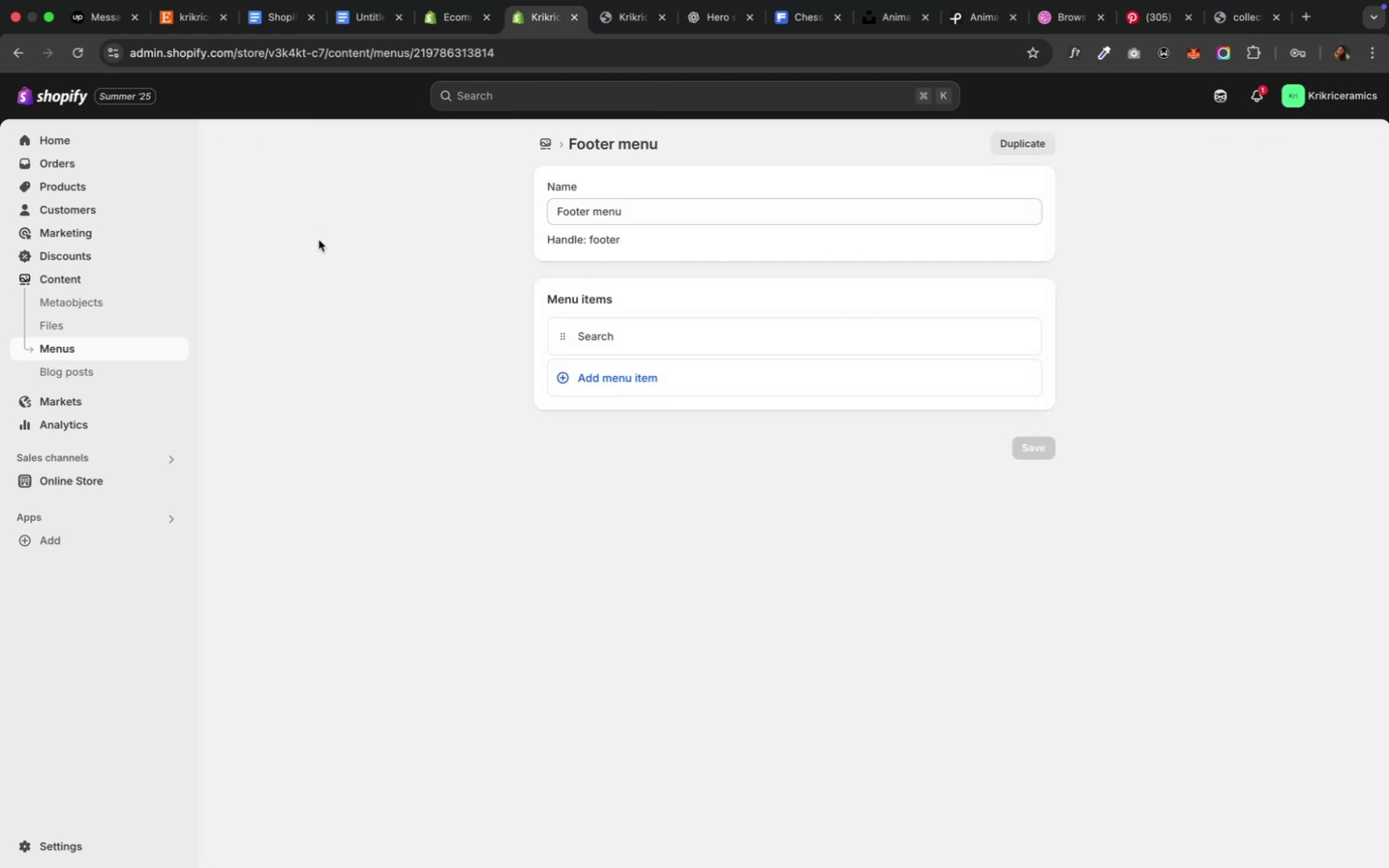 
left_click([699, 21])
 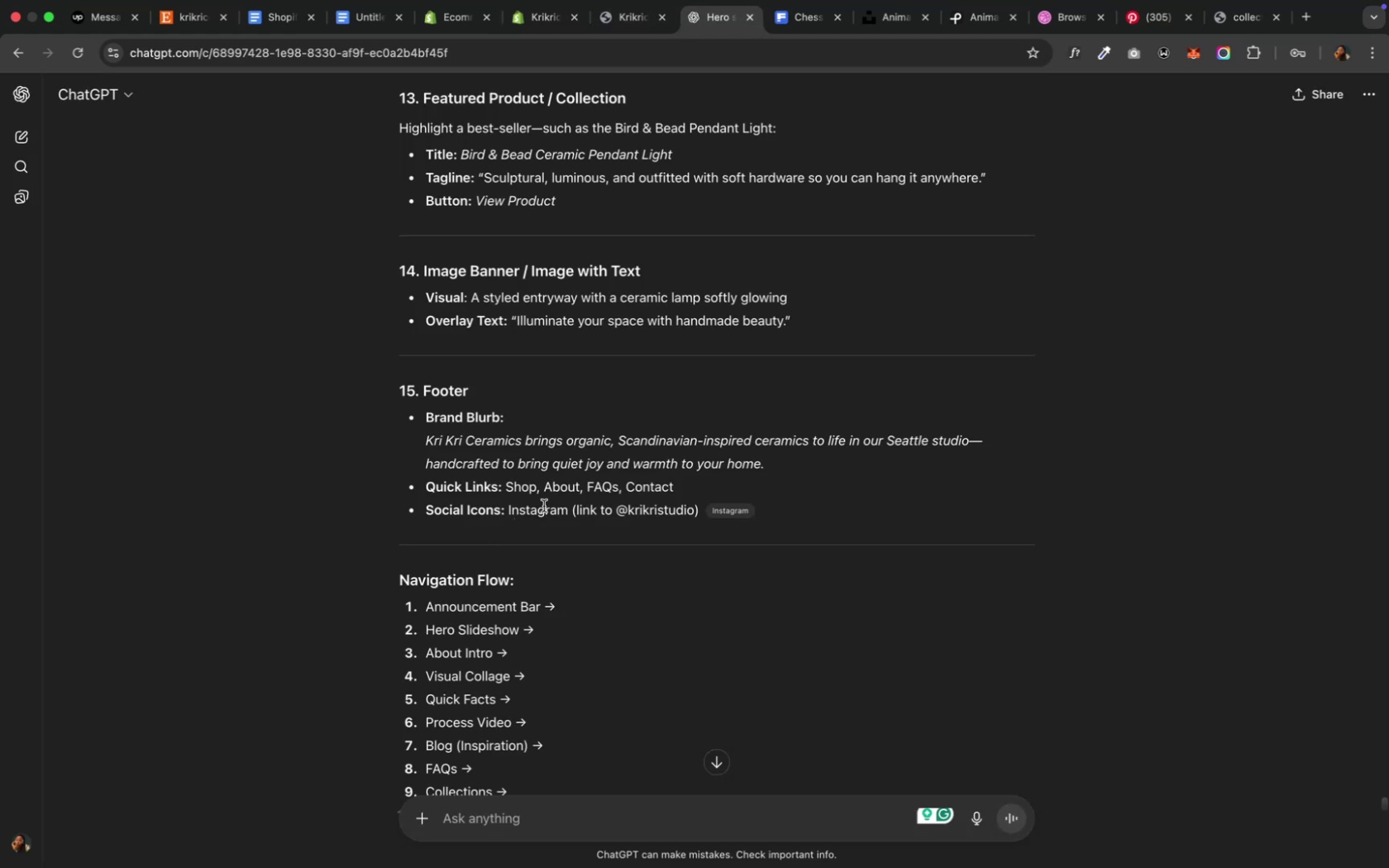 
wait(8.52)
 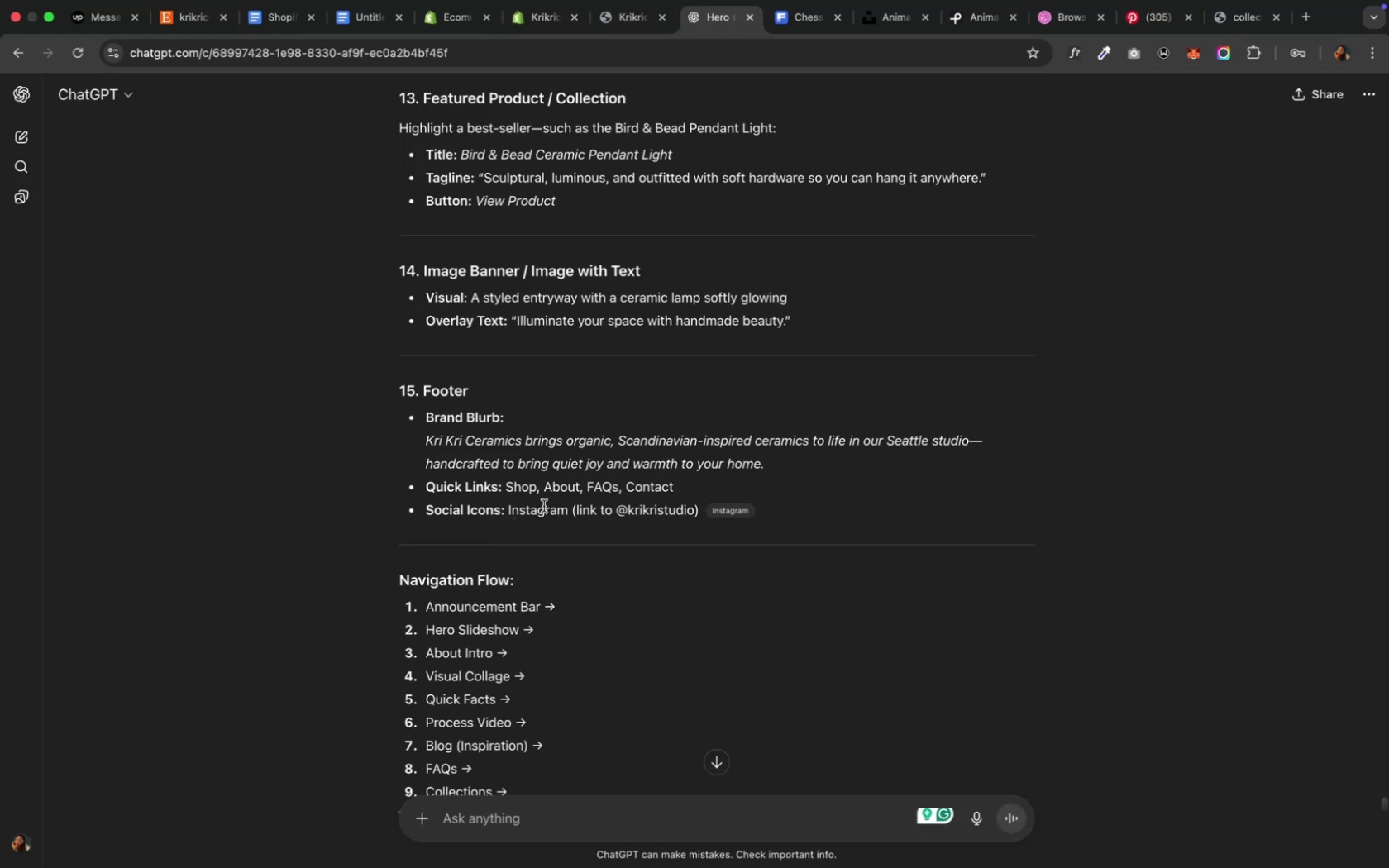 
left_click([532, 26])
 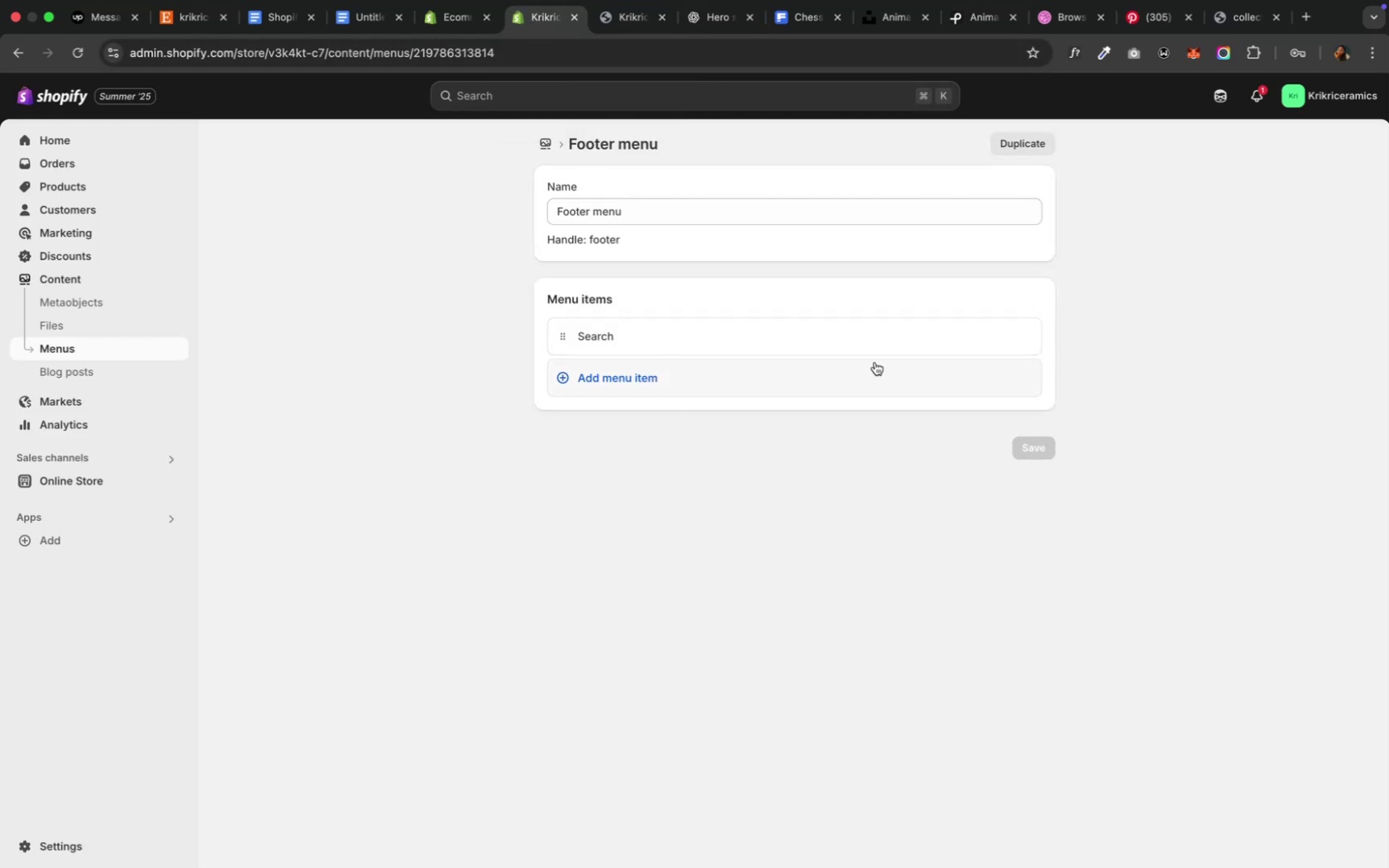 
left_click([651, 375])
 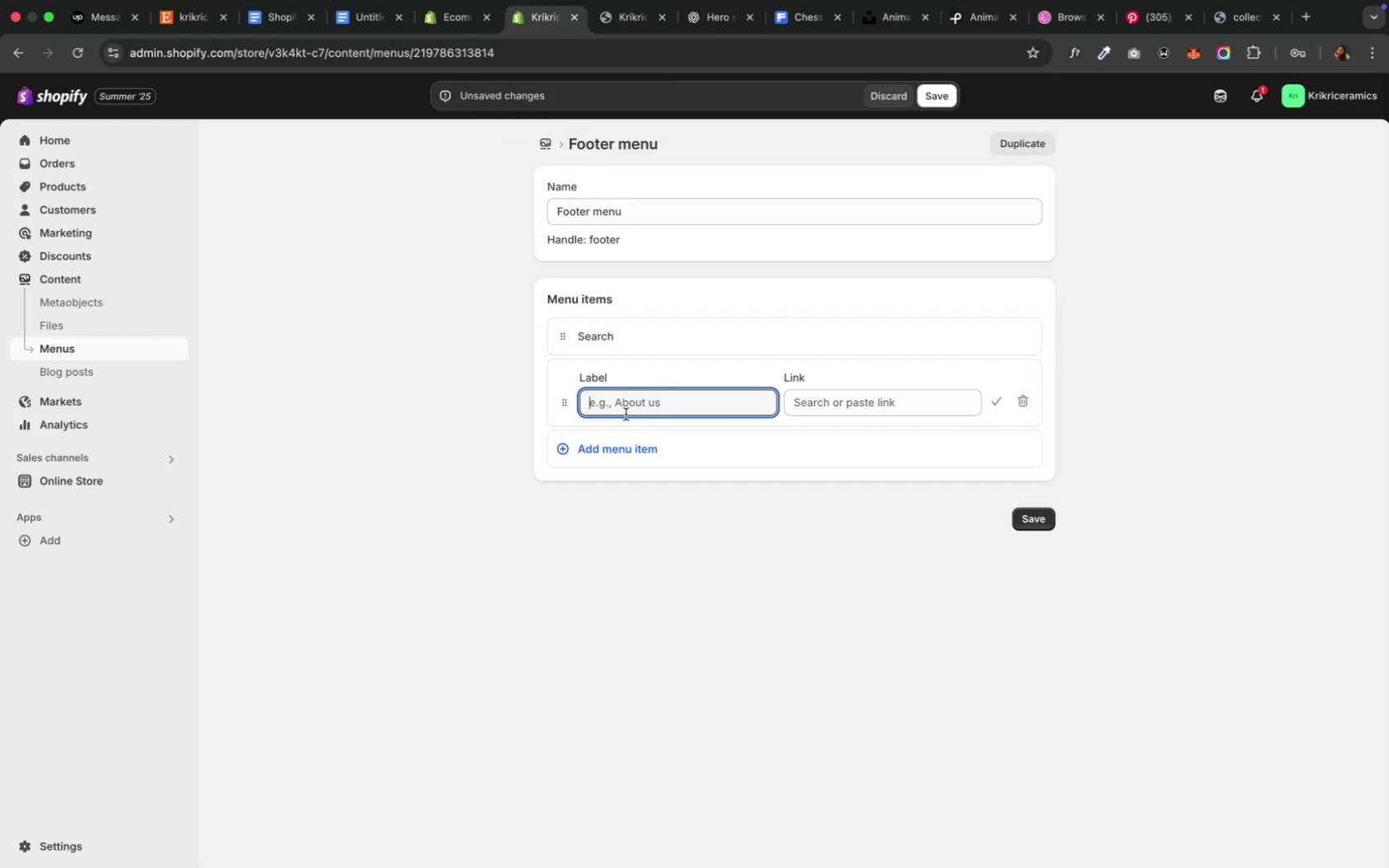 
type(Shop)
 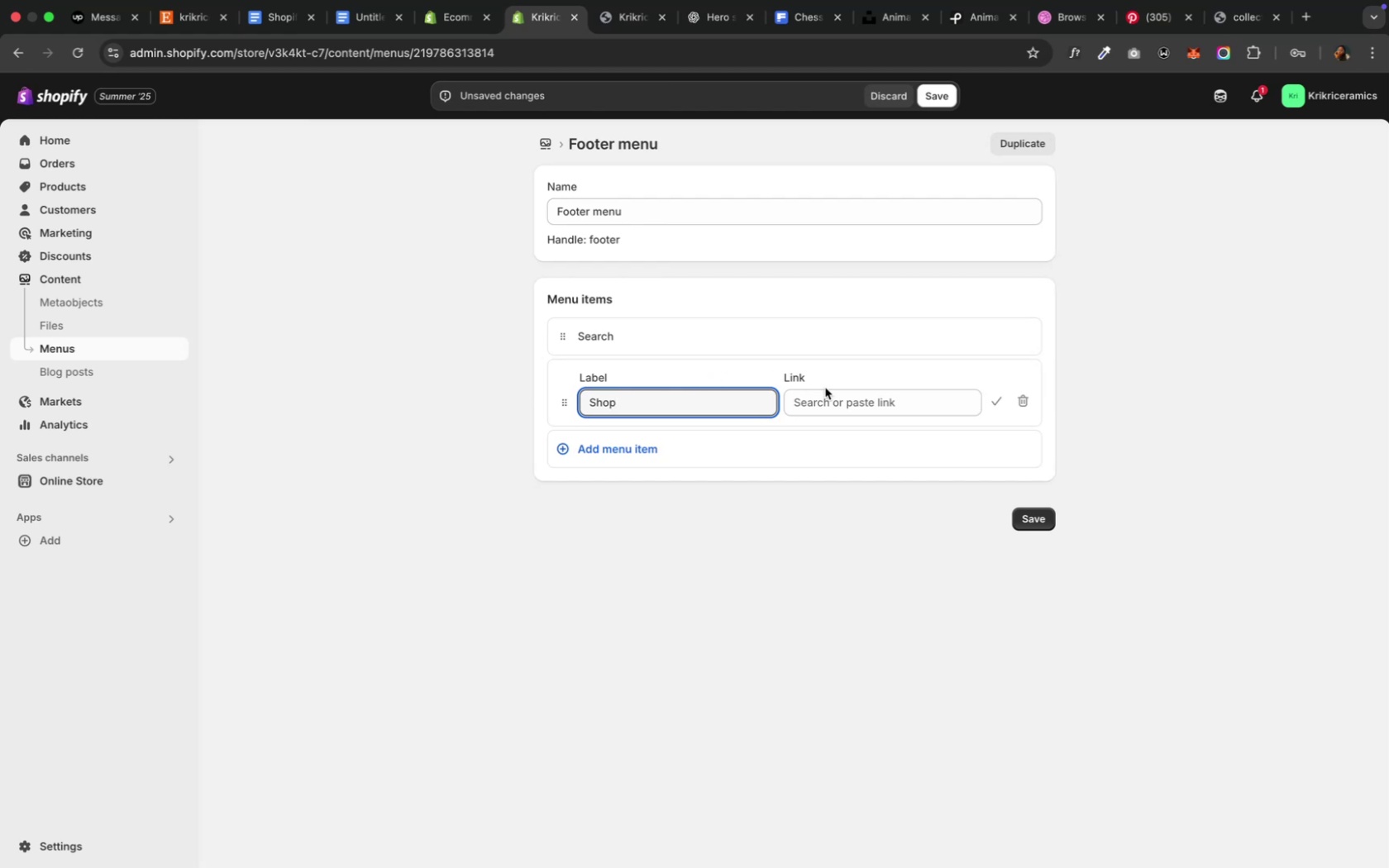 
left_click([841, 409])
 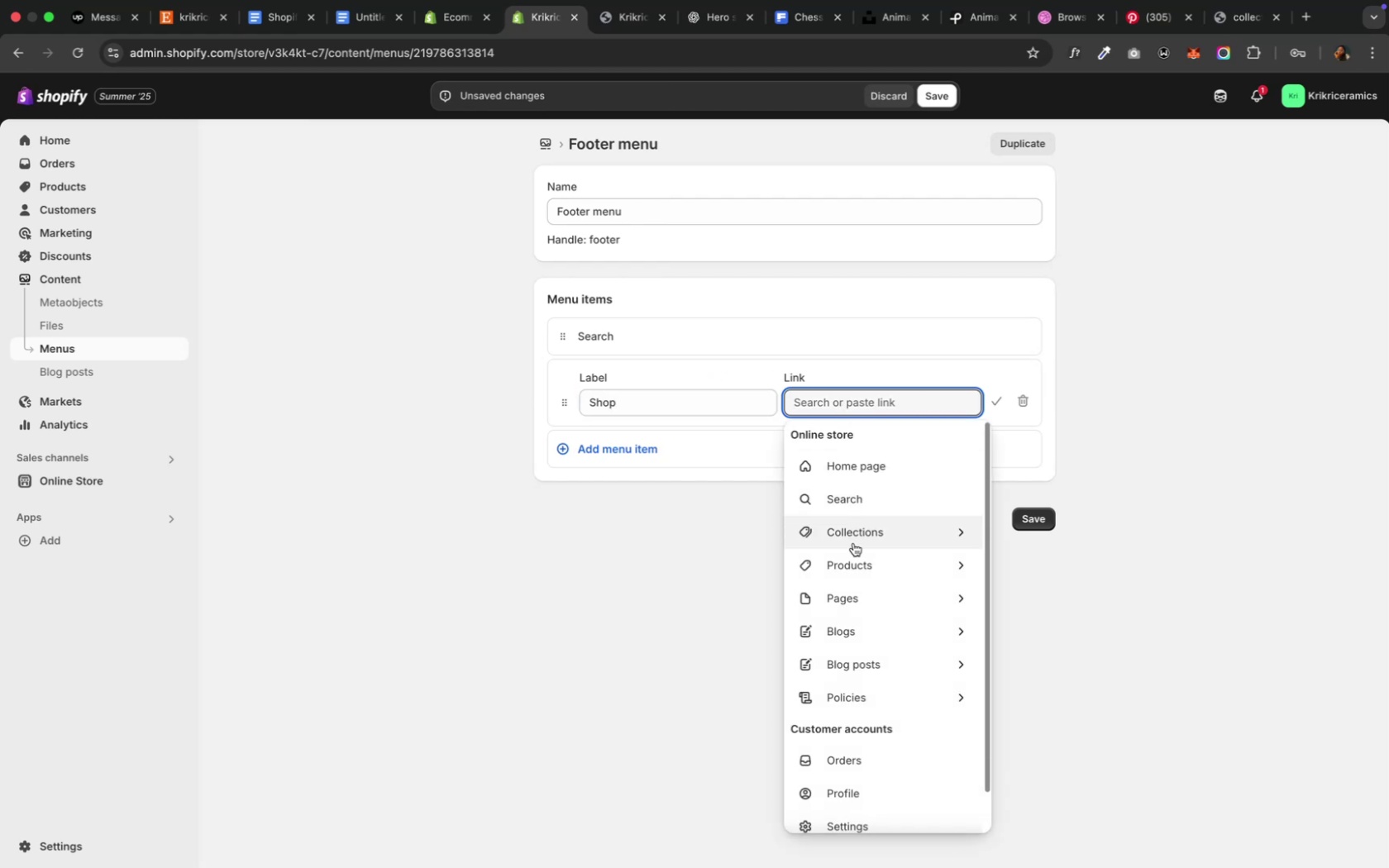 
wait(7.51)
 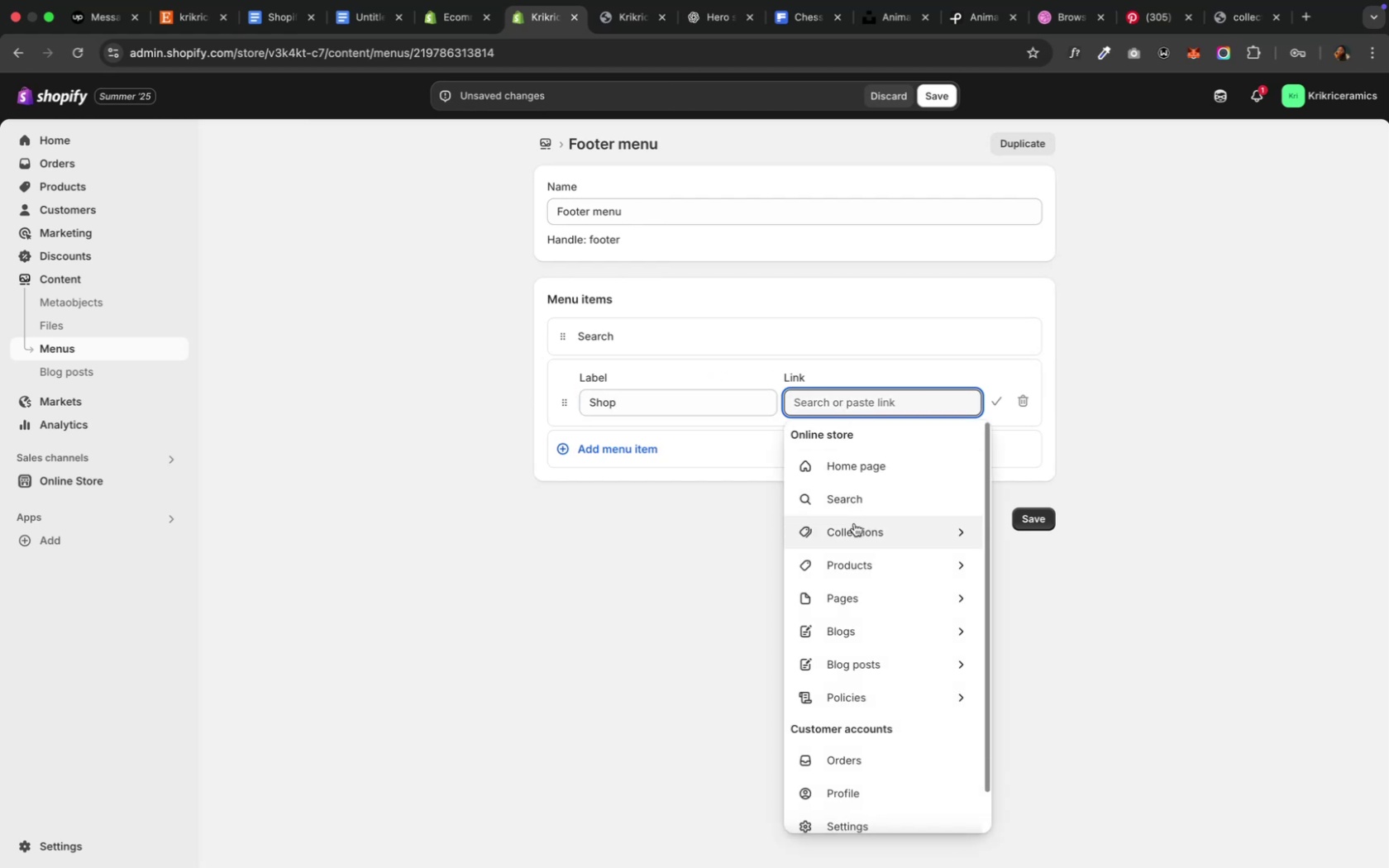 
left_click([852, 556])
 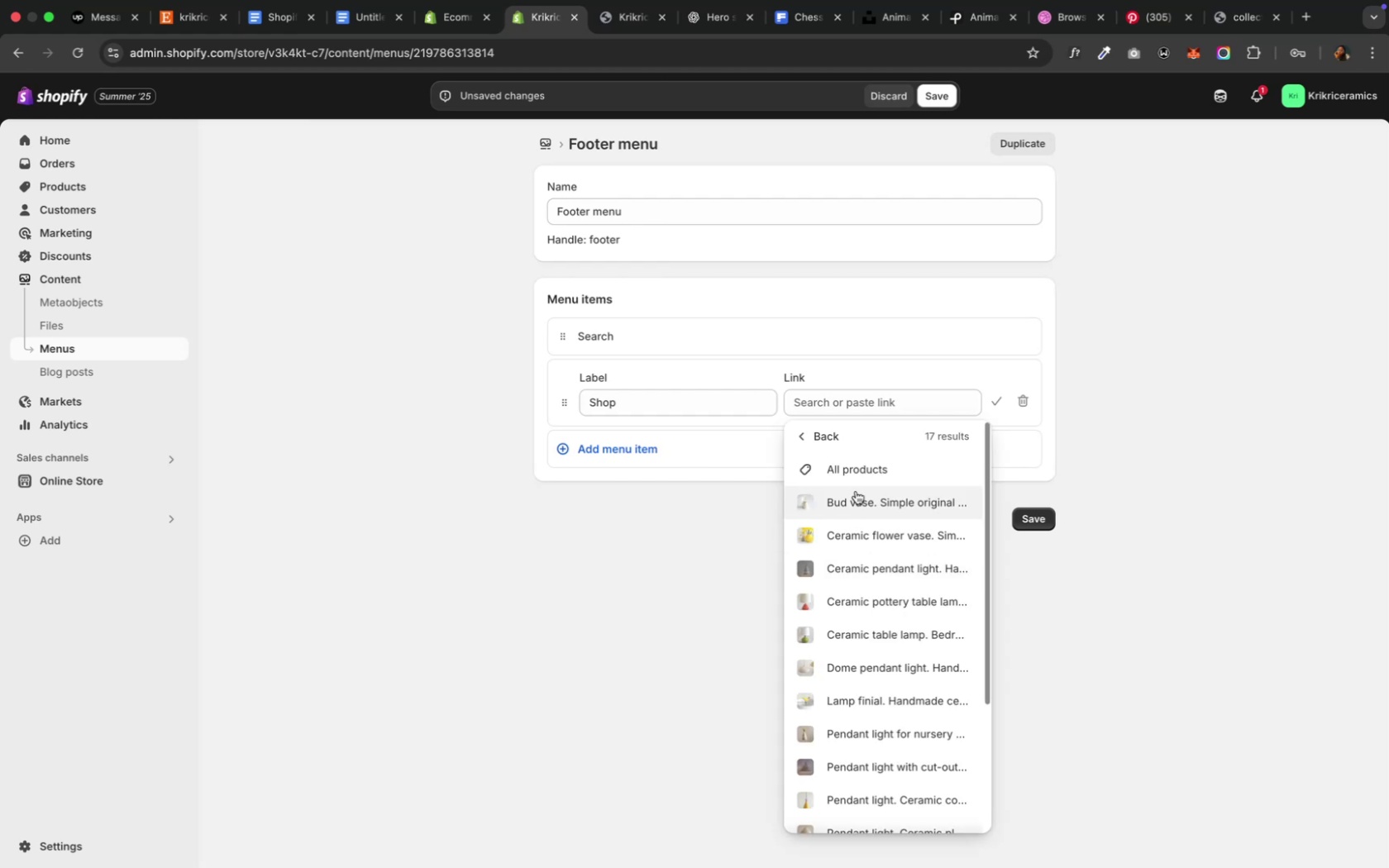 
left_click([854, 473])
 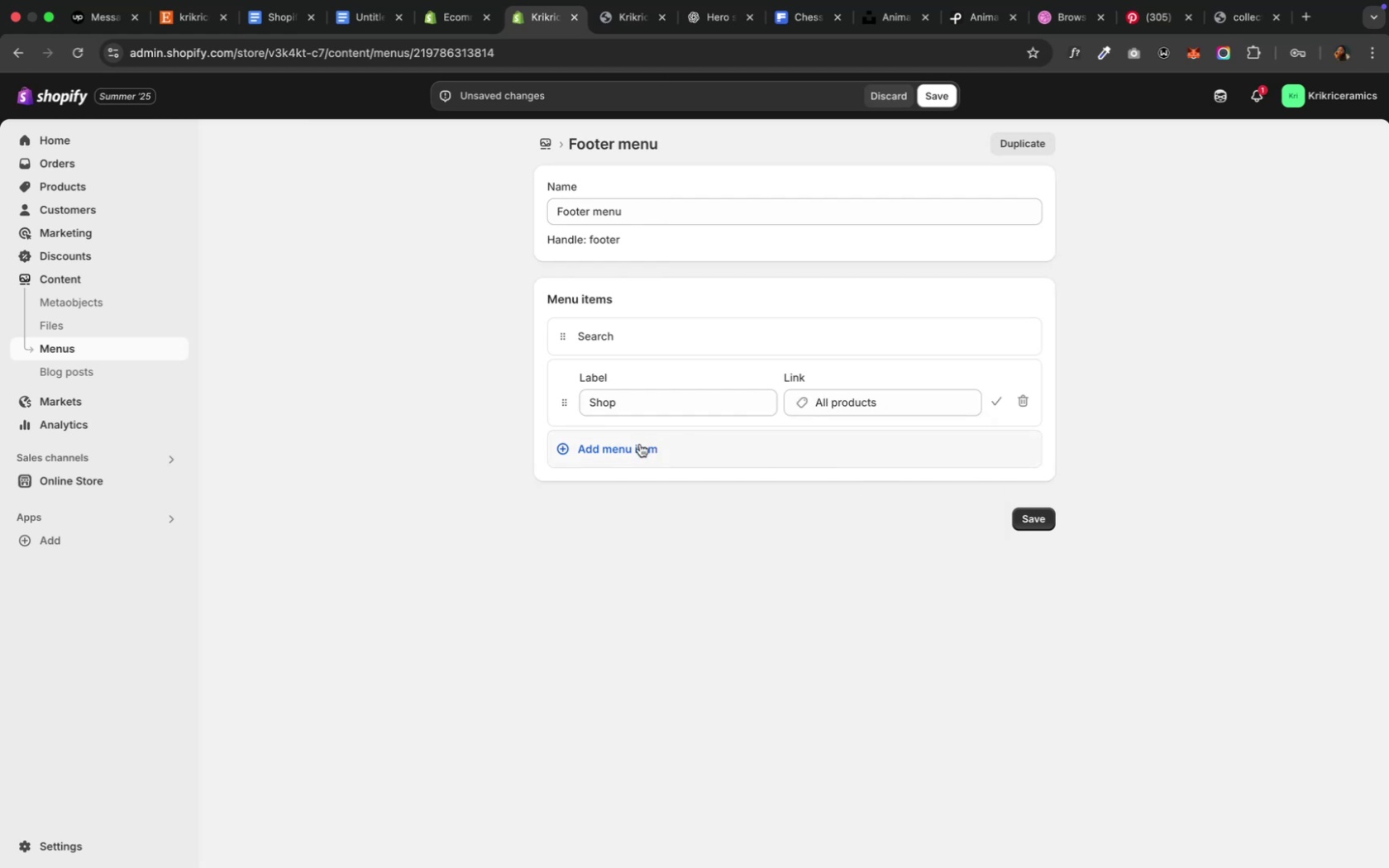 
wait(5.36)
 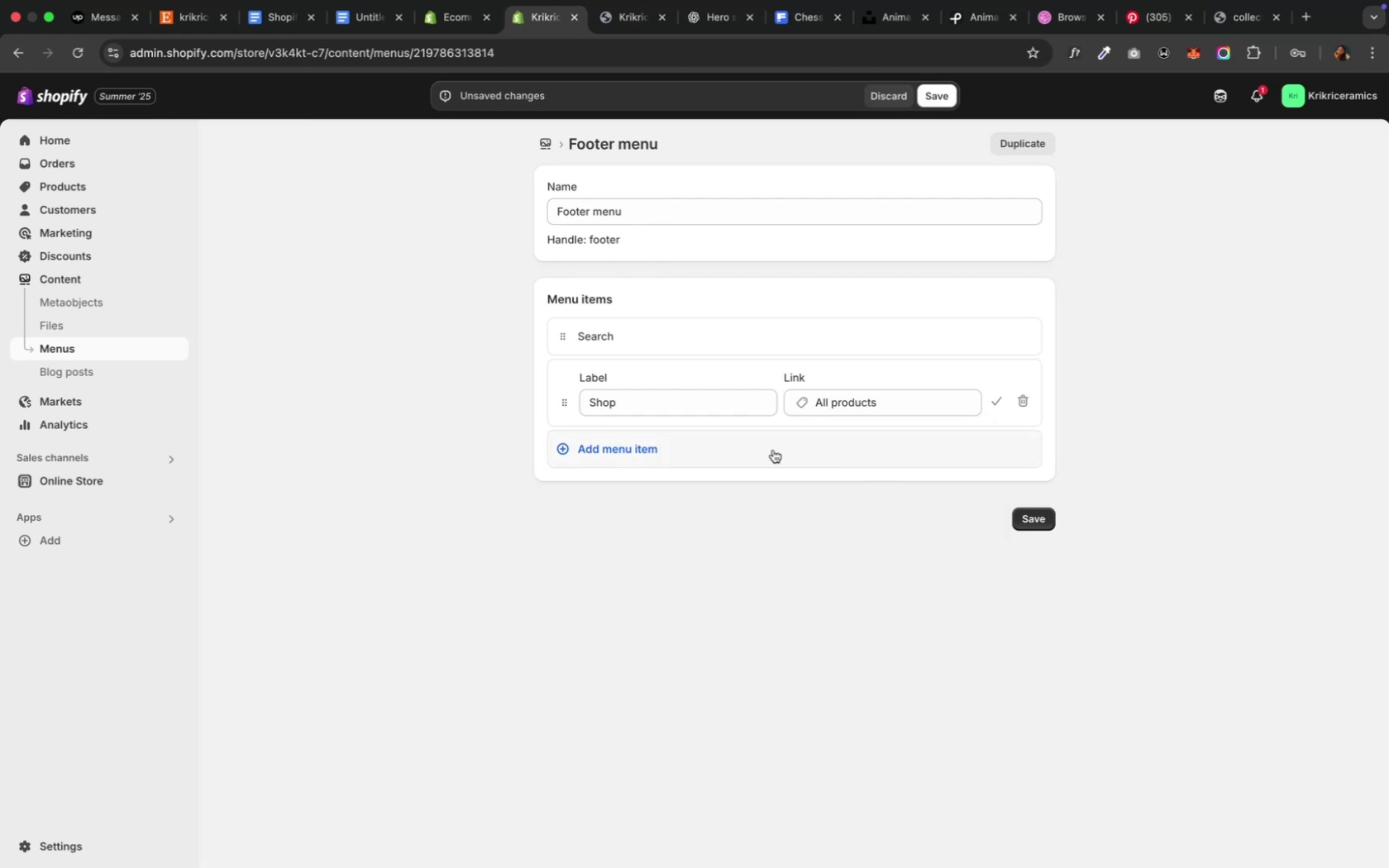 
left_click([639, 444])
 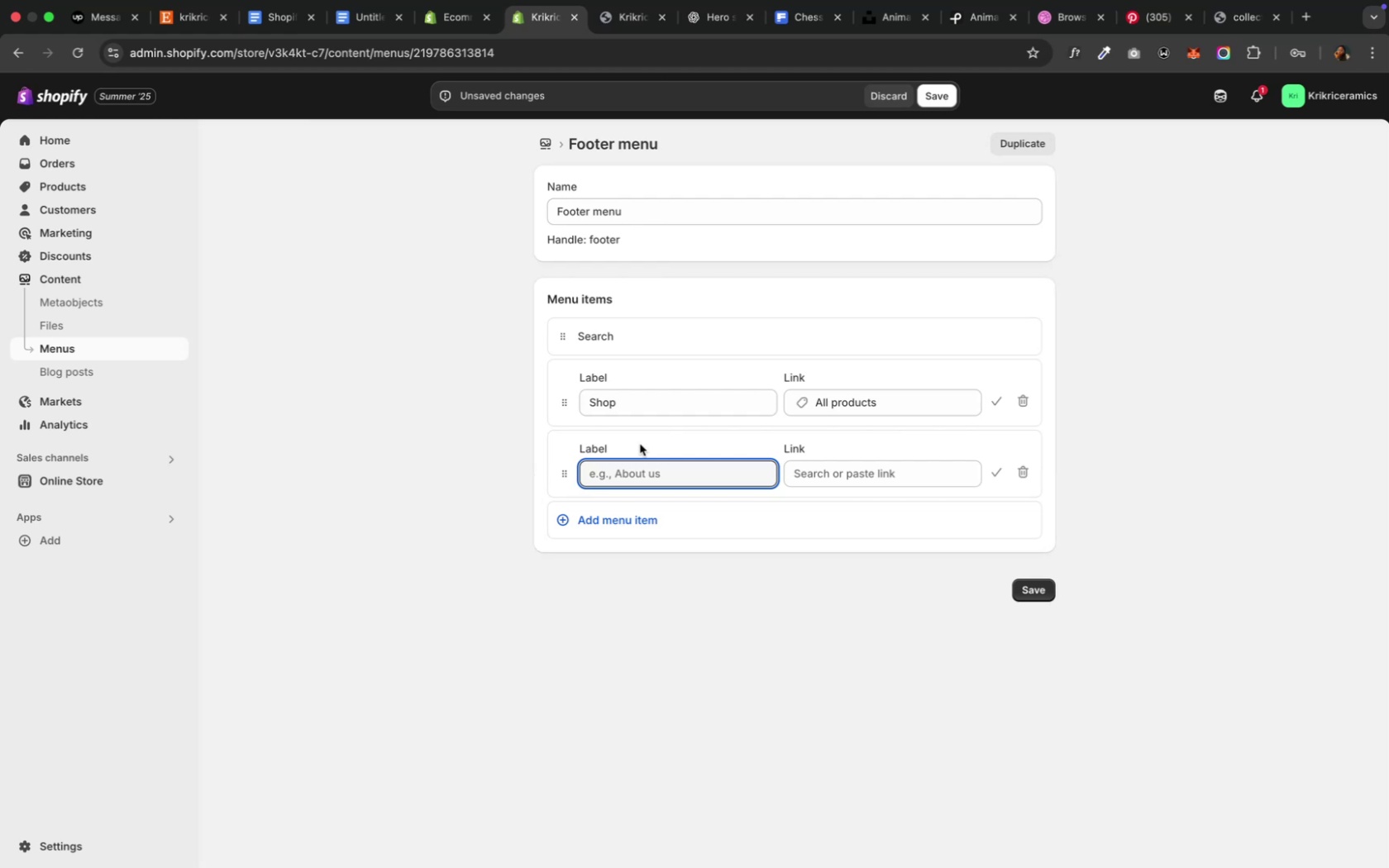 
type(About)
 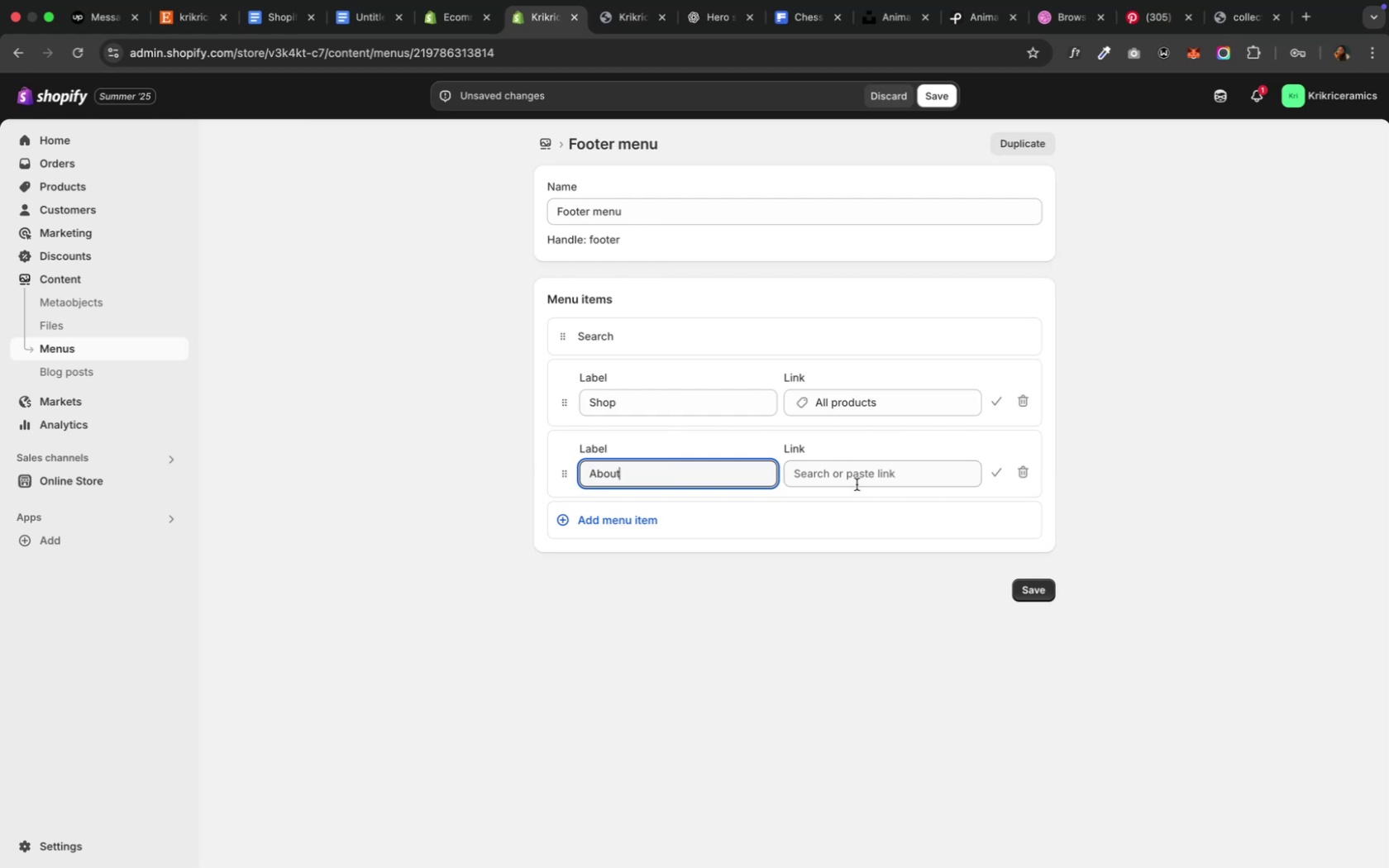 
left_click([850, 473])
 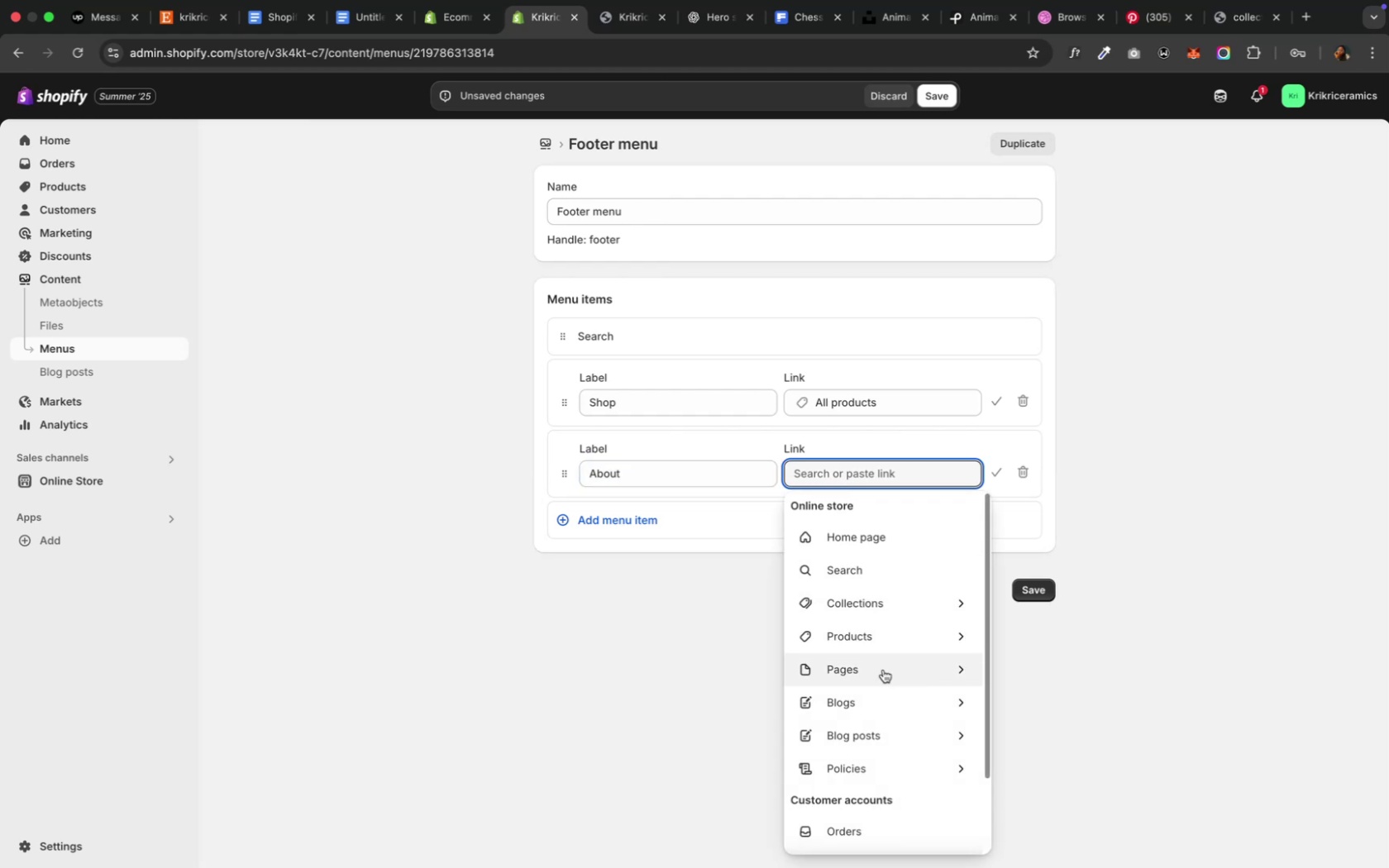 
left_click([888, 670])
 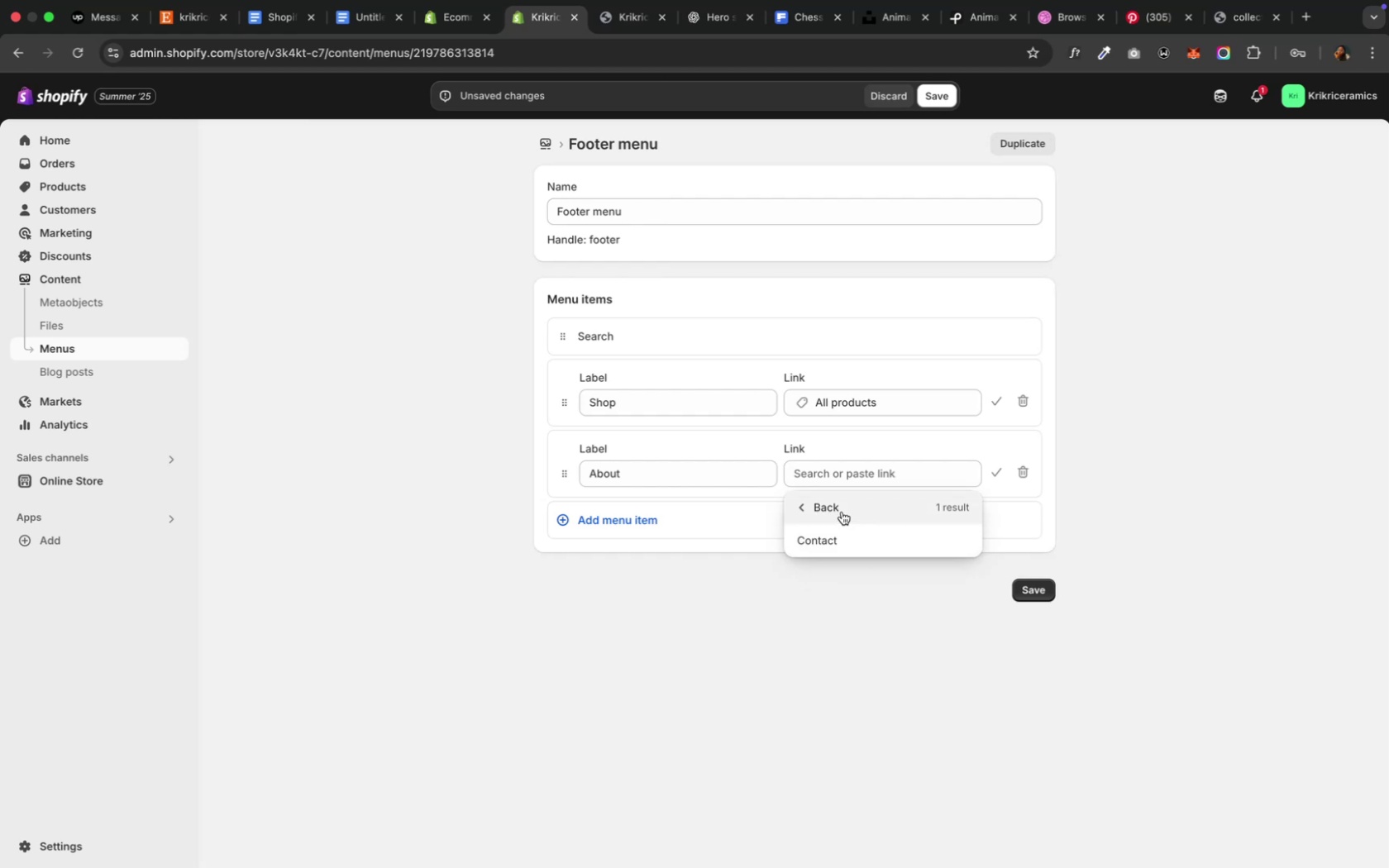 
left_click([839, 537])
 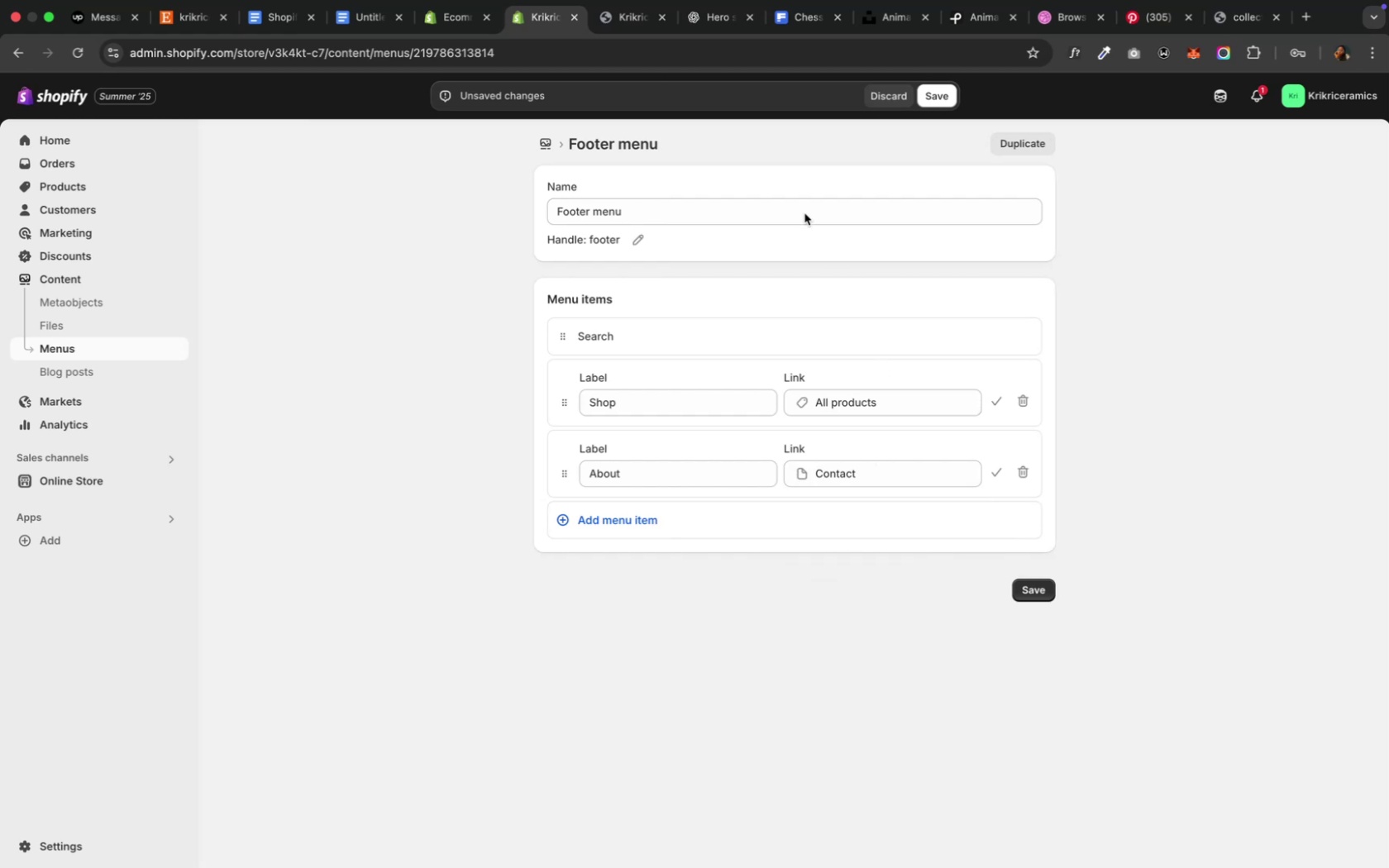 
left_click([696, 13])
 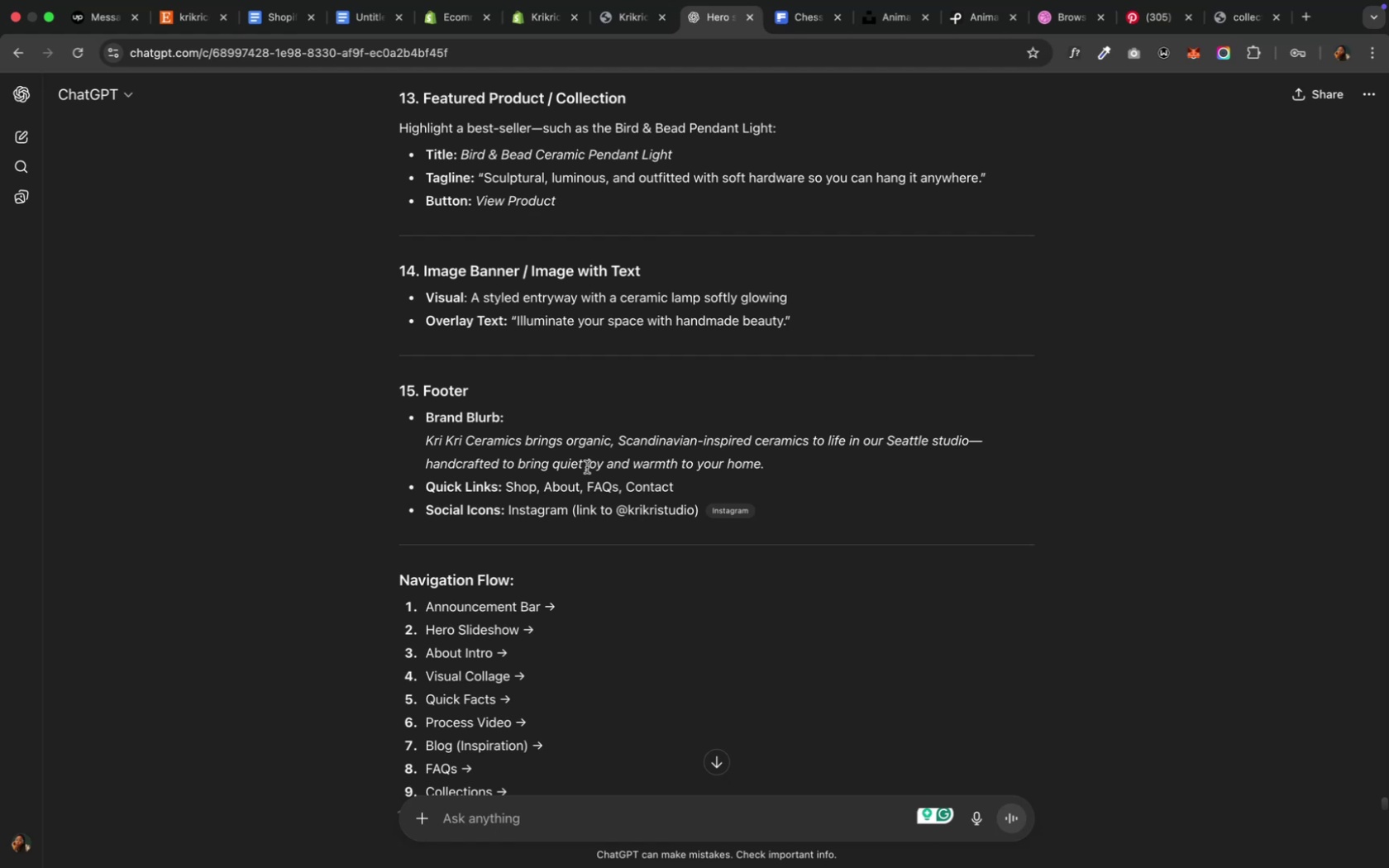 
wait(15.85)
 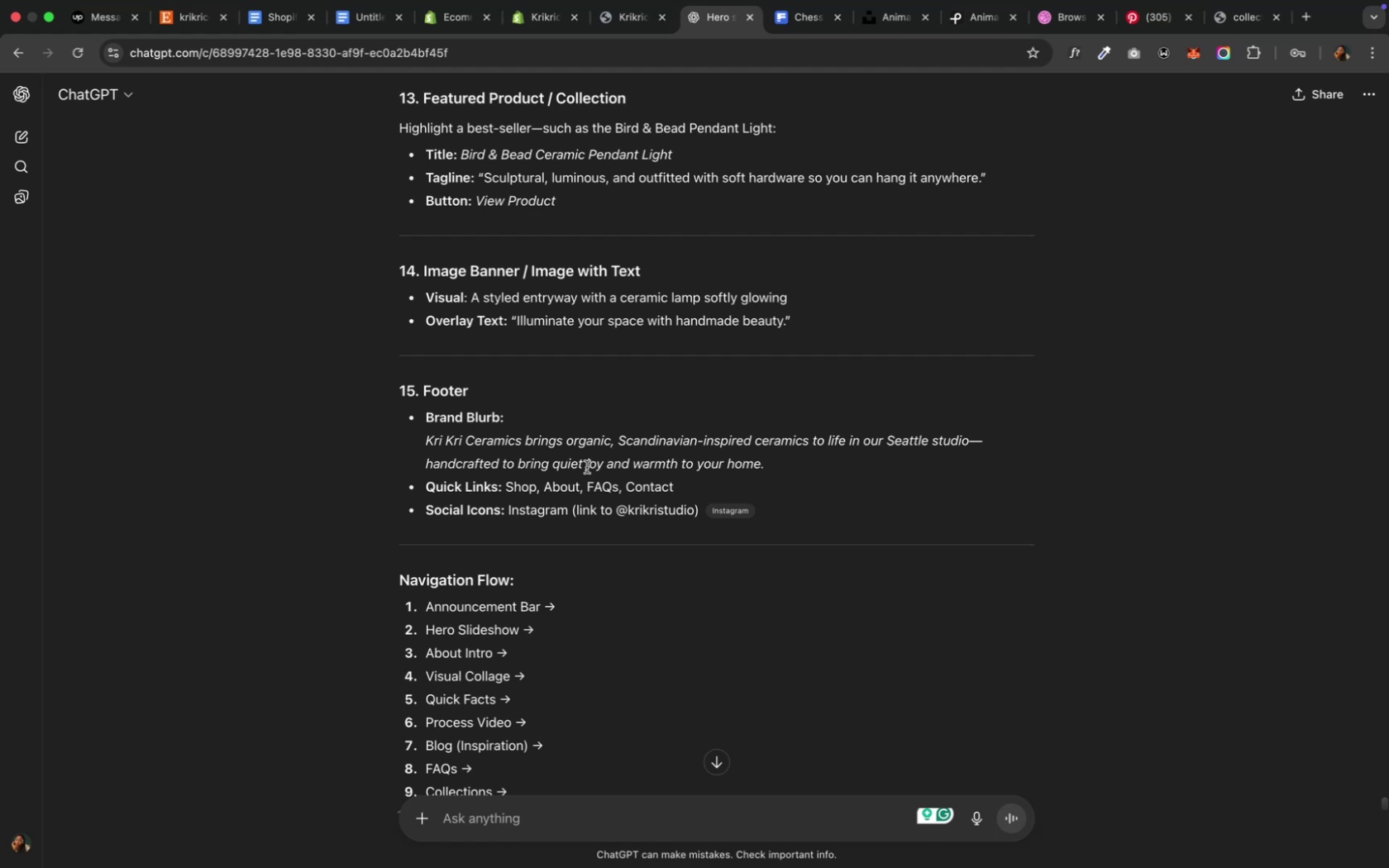 
left_click([540, 36])
 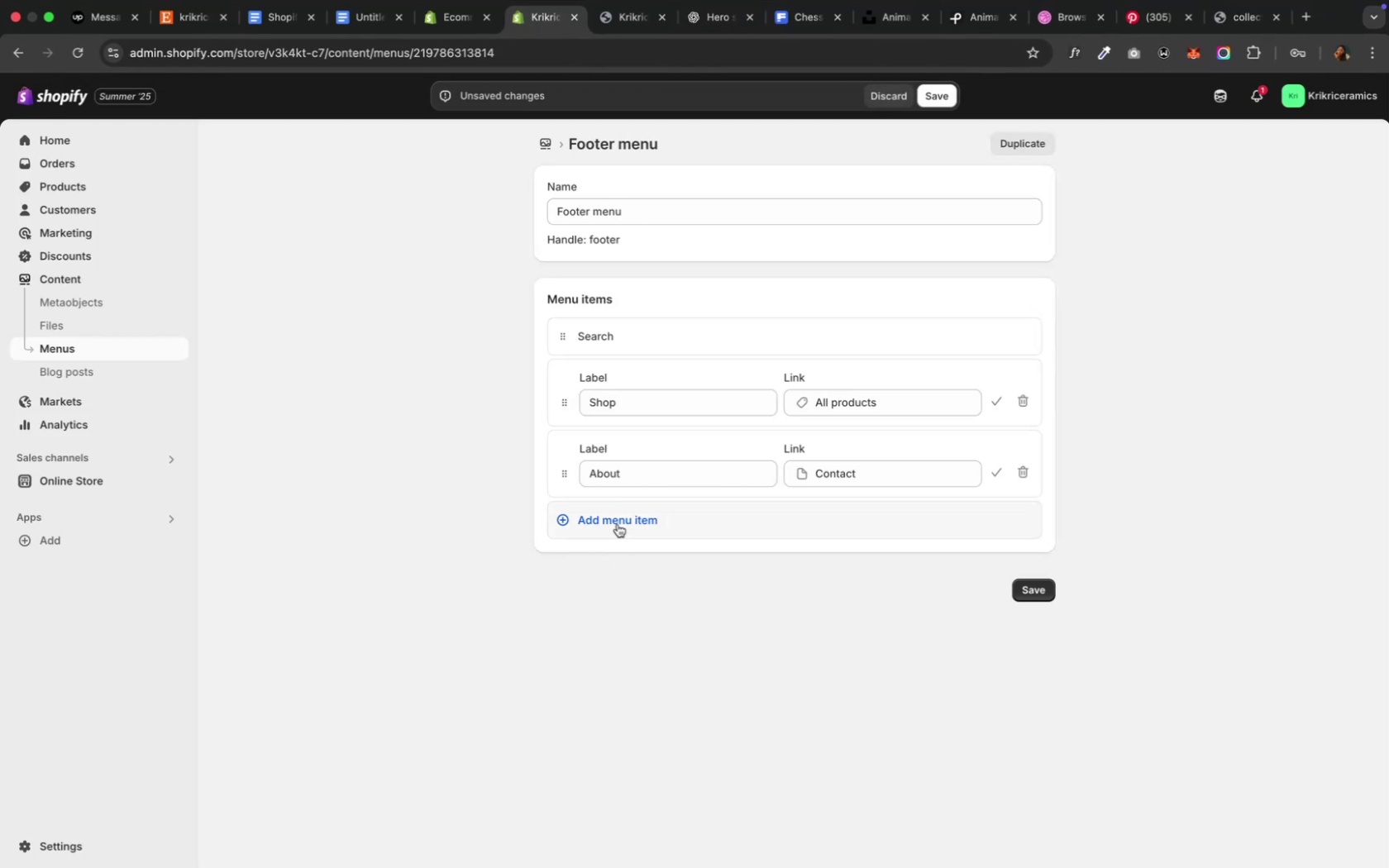 
left_click([617, 522])
 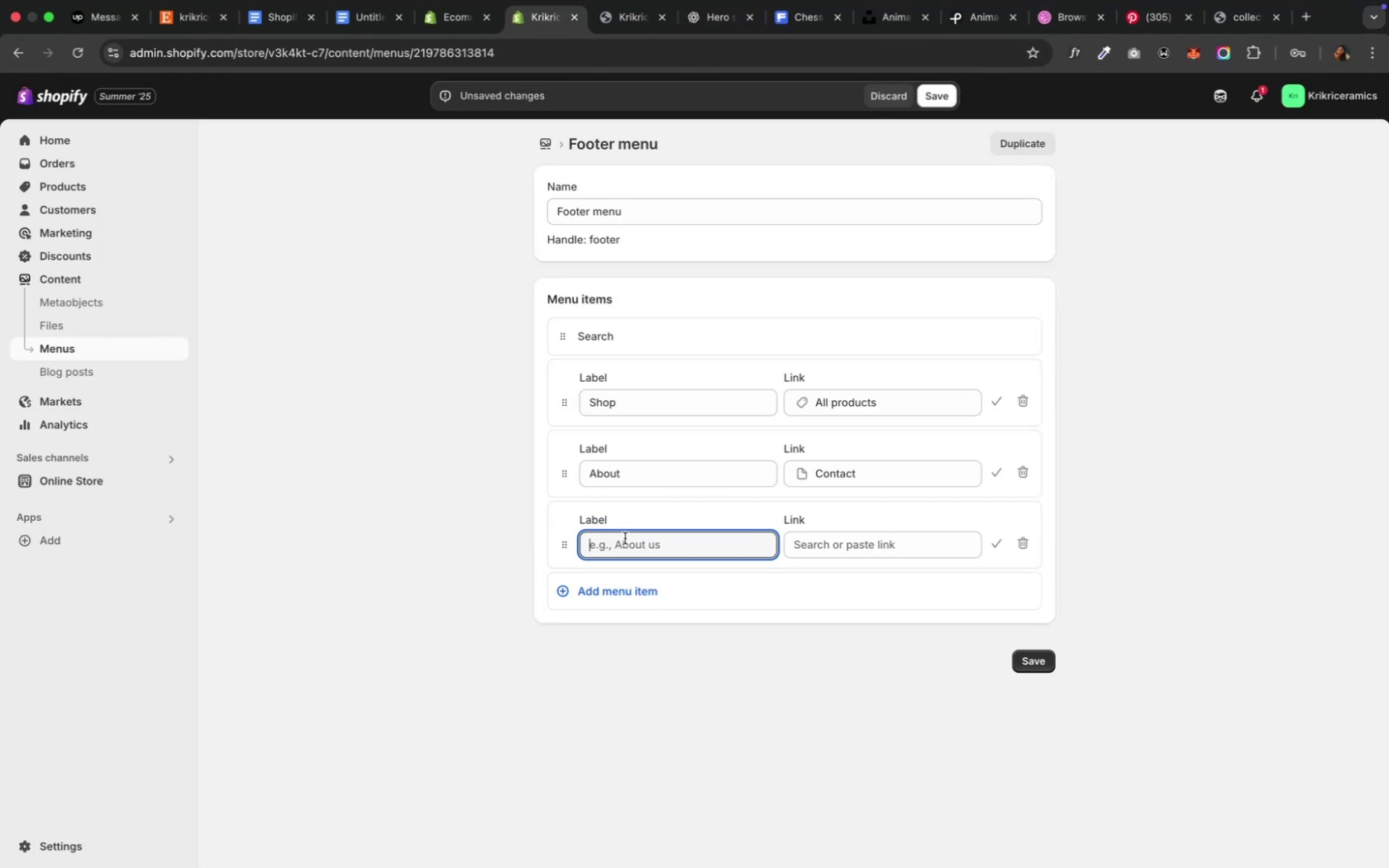 
type(FAQs)
 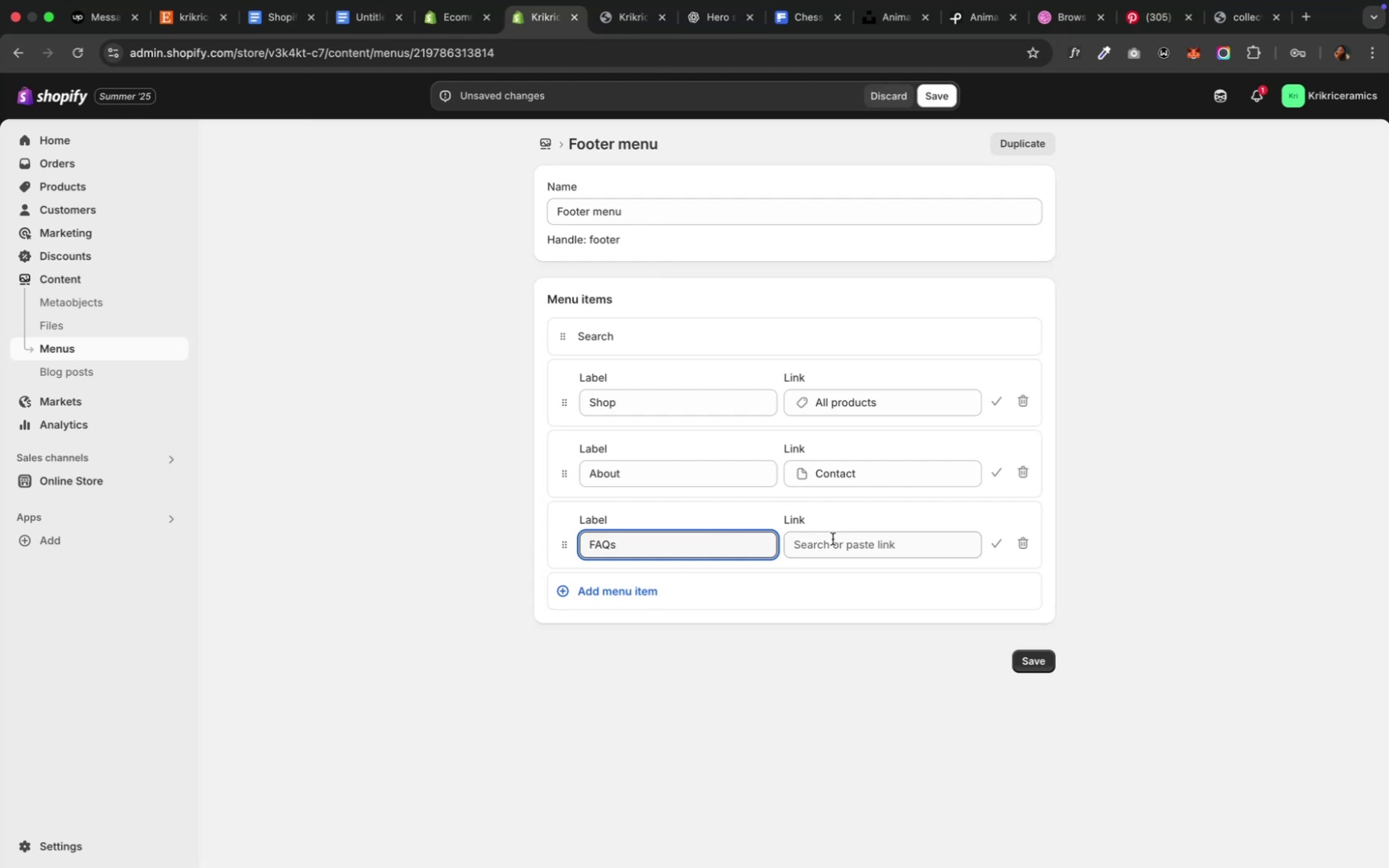 
left_click([835, 541])
 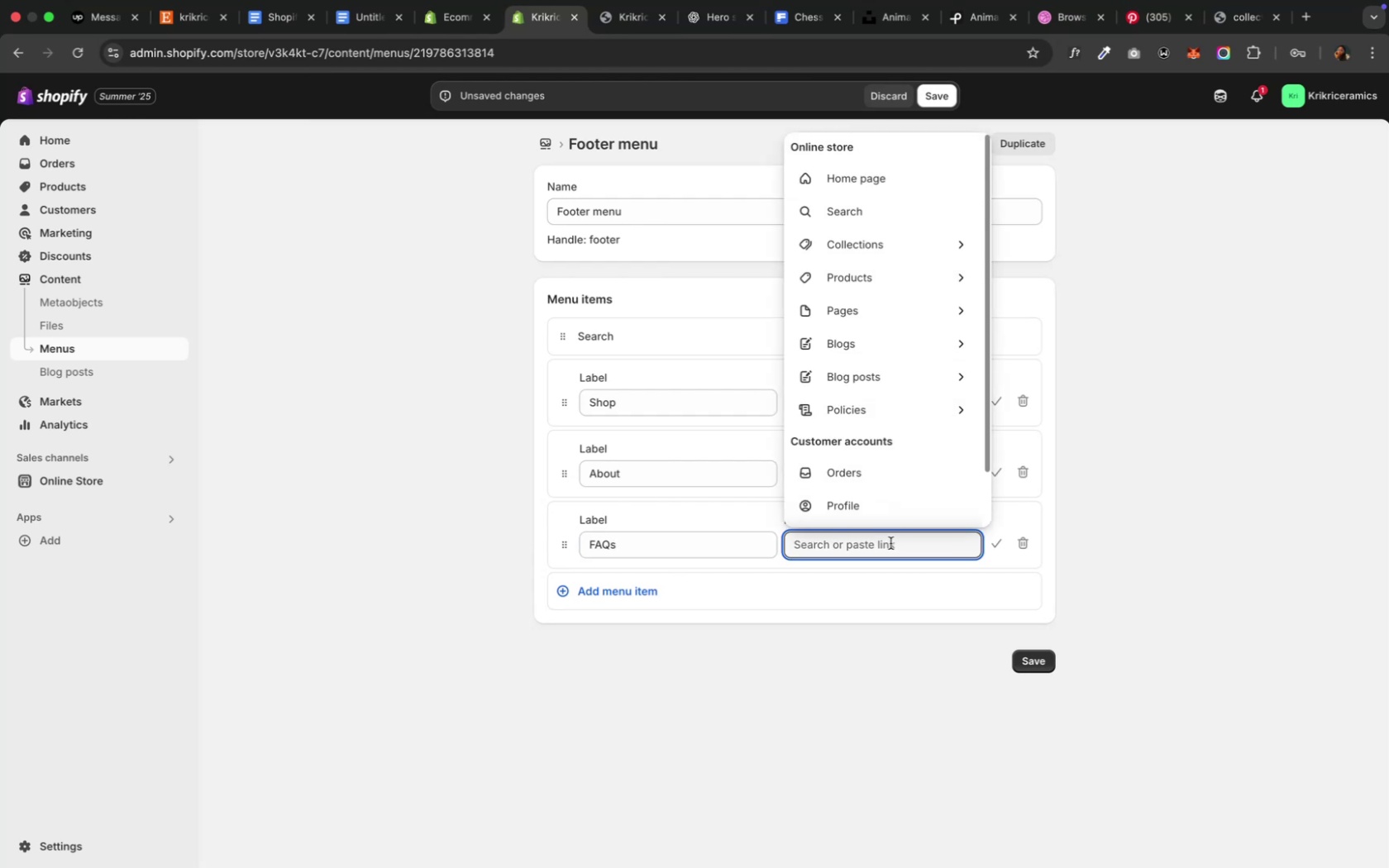 
wait(8.77)
 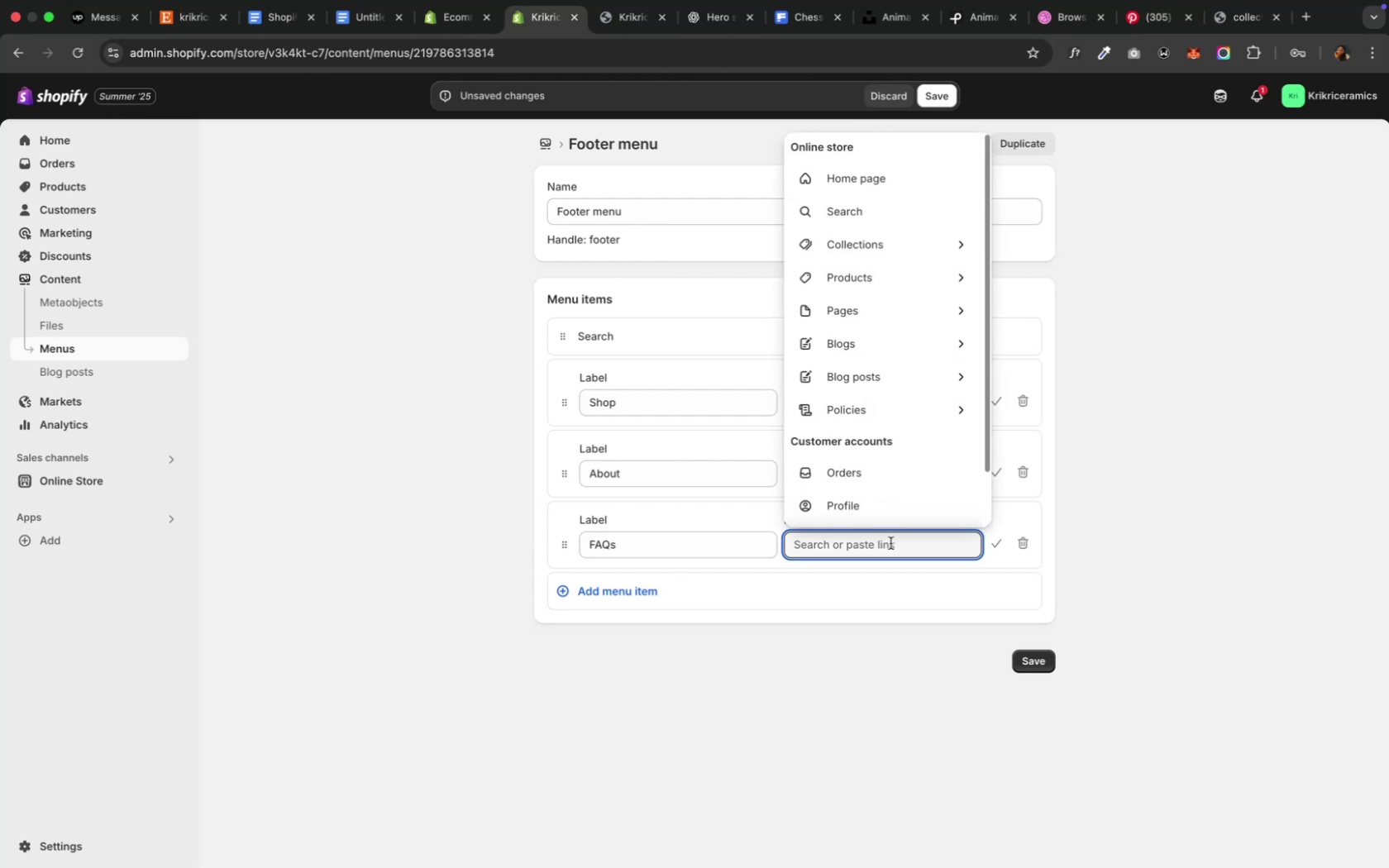 
left_click([838, 181])
 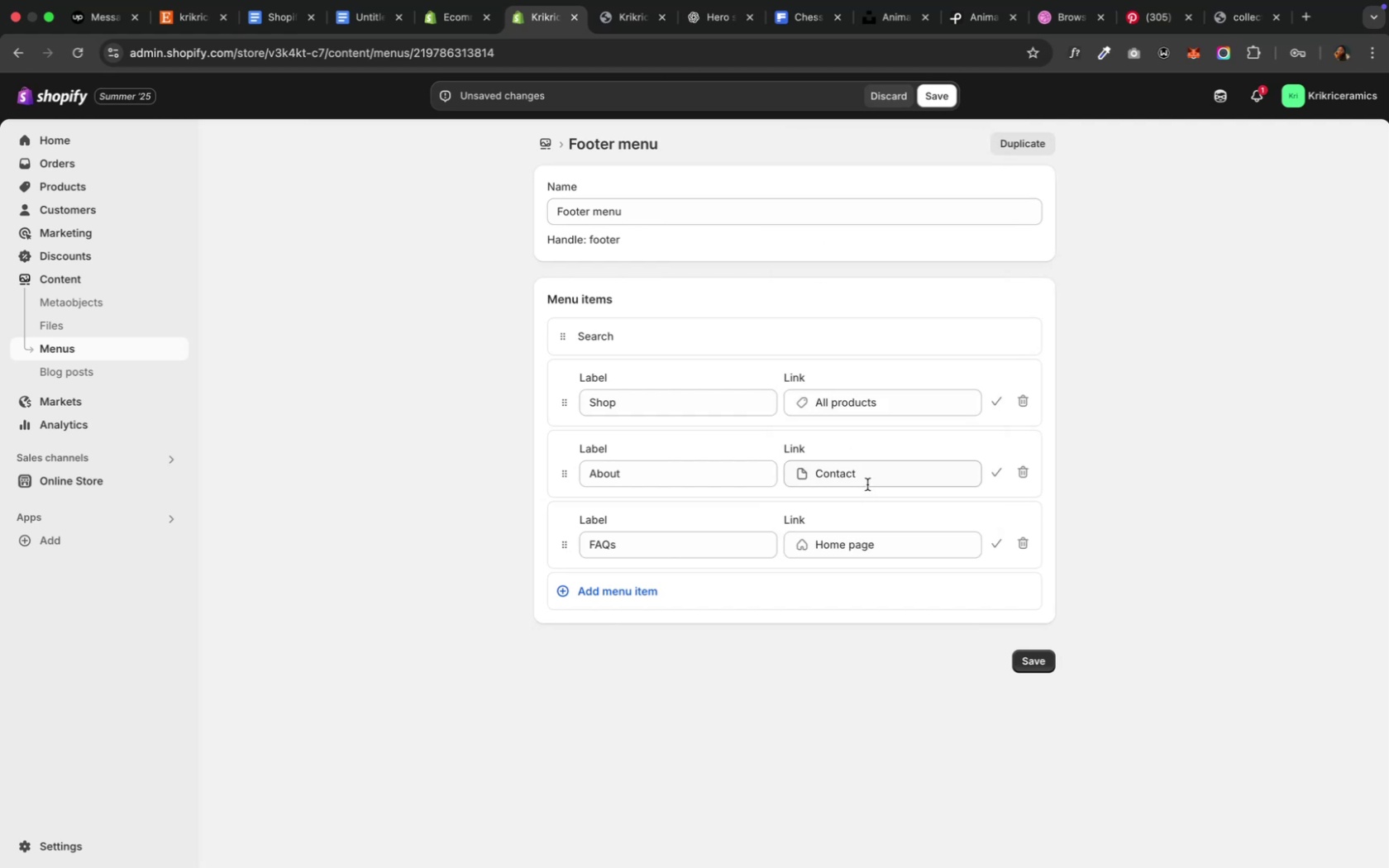 
left_click([866, 483])
 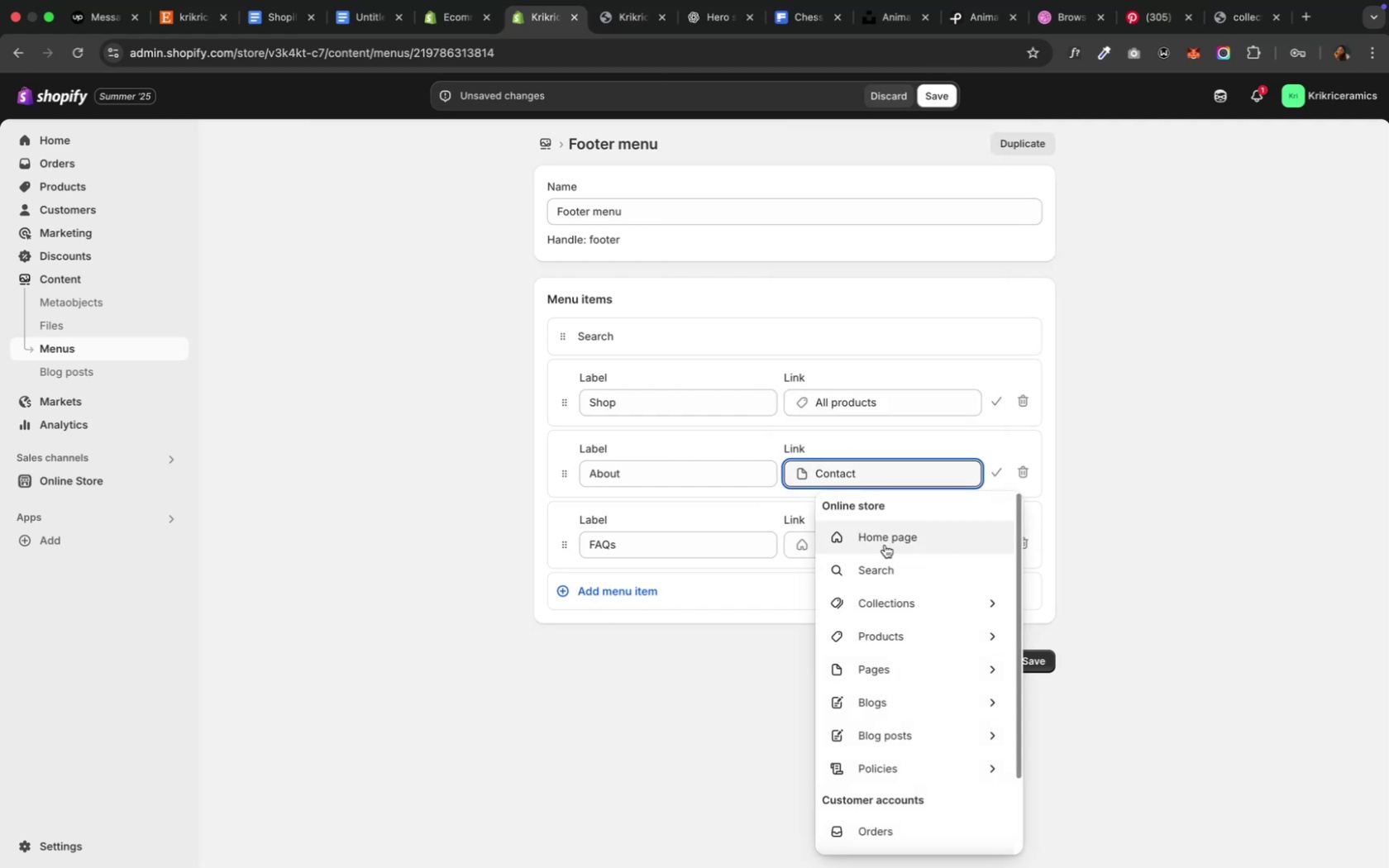 
left_click([884, 545])
 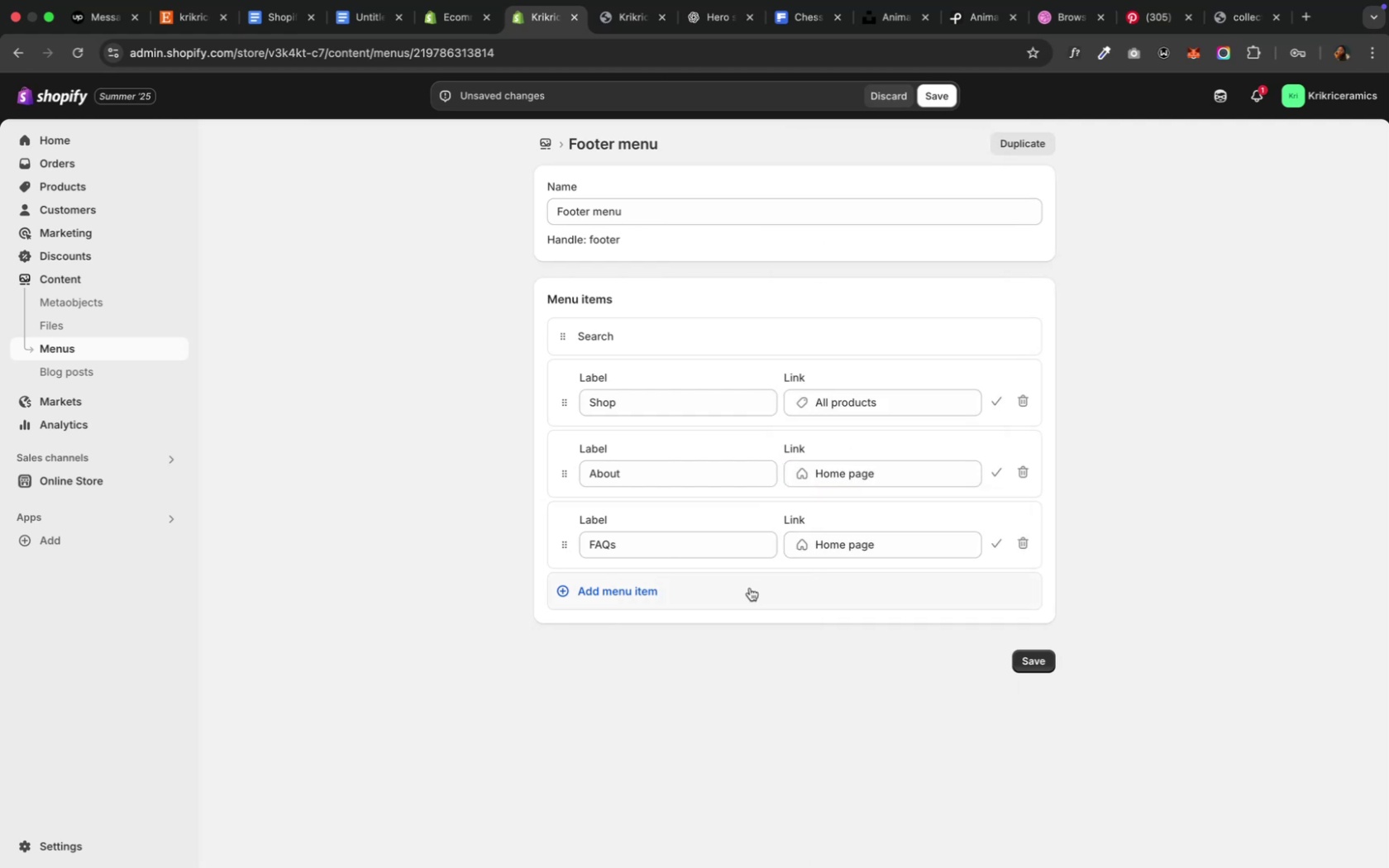 
left_click([746, 588])
 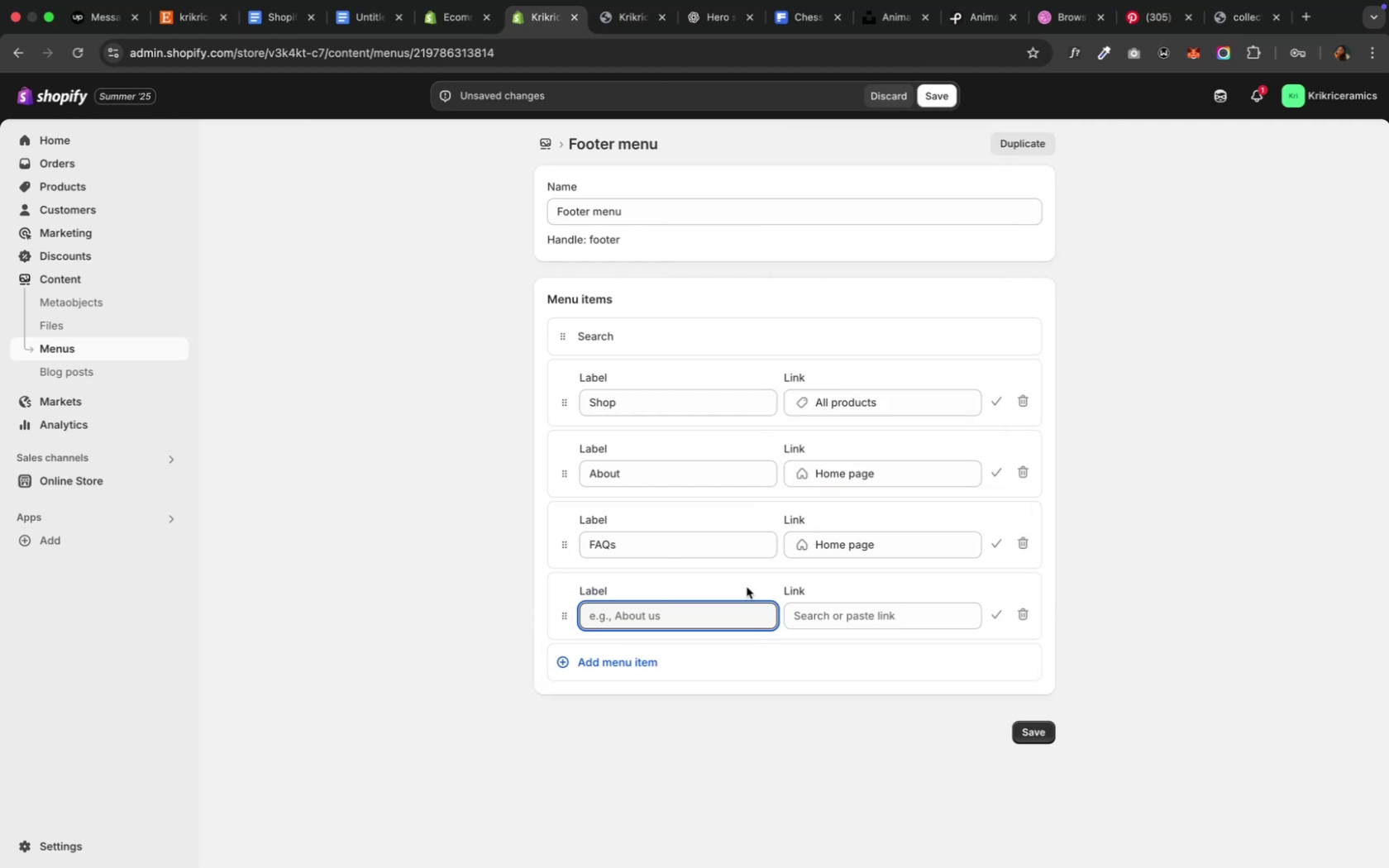 
type(Contact)
 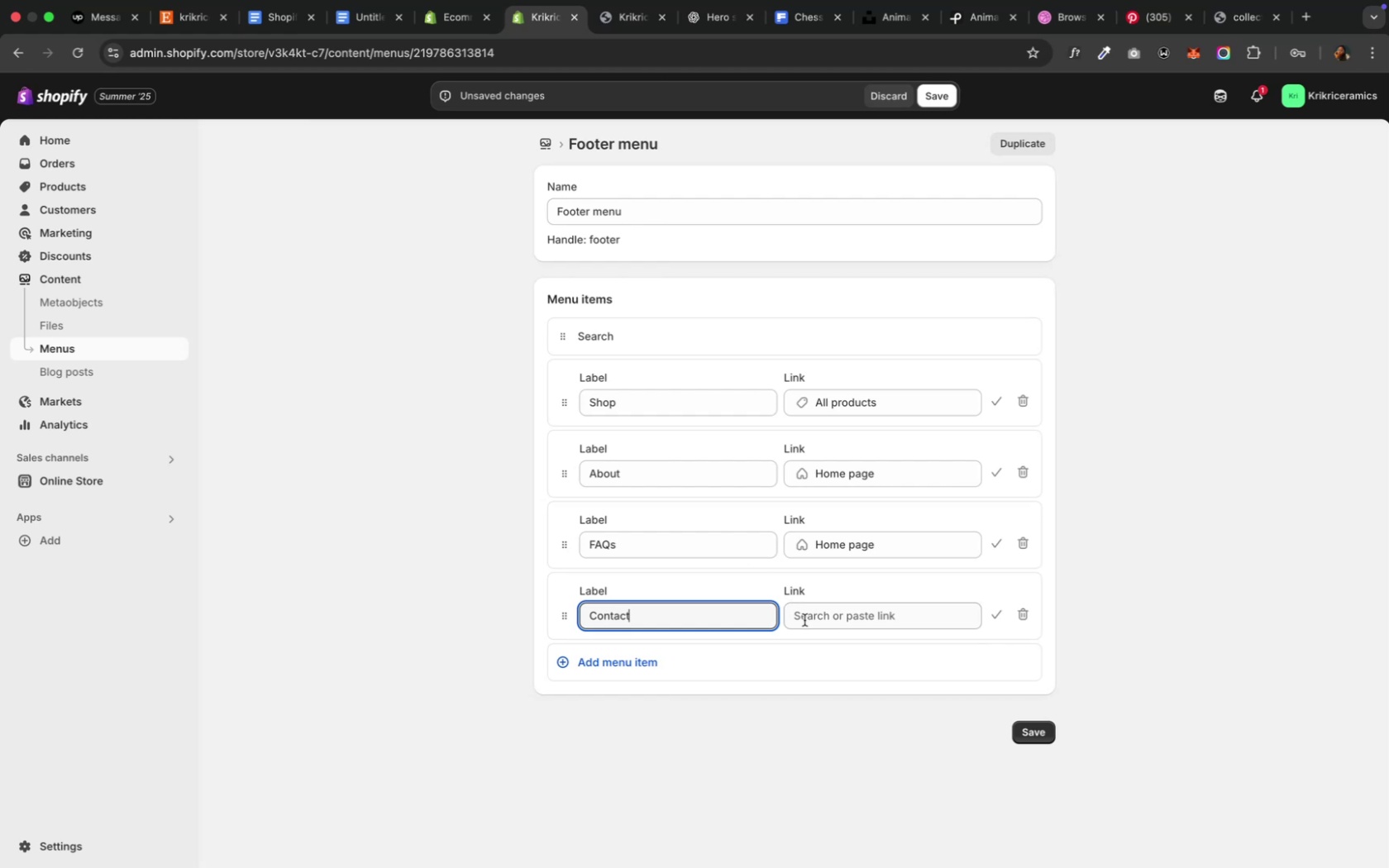 
left_click([850, 624])
 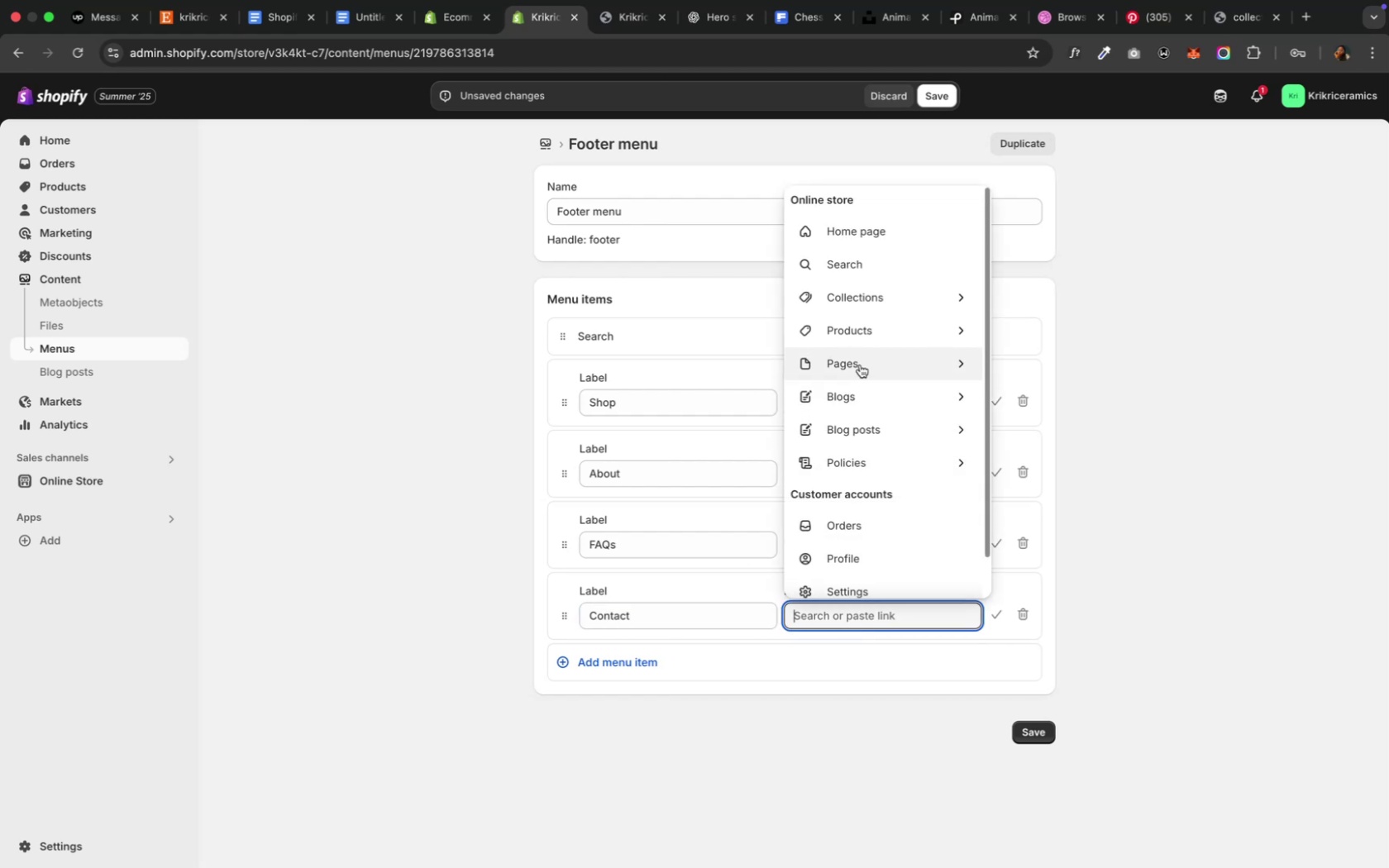 
left_click([859, 365])
 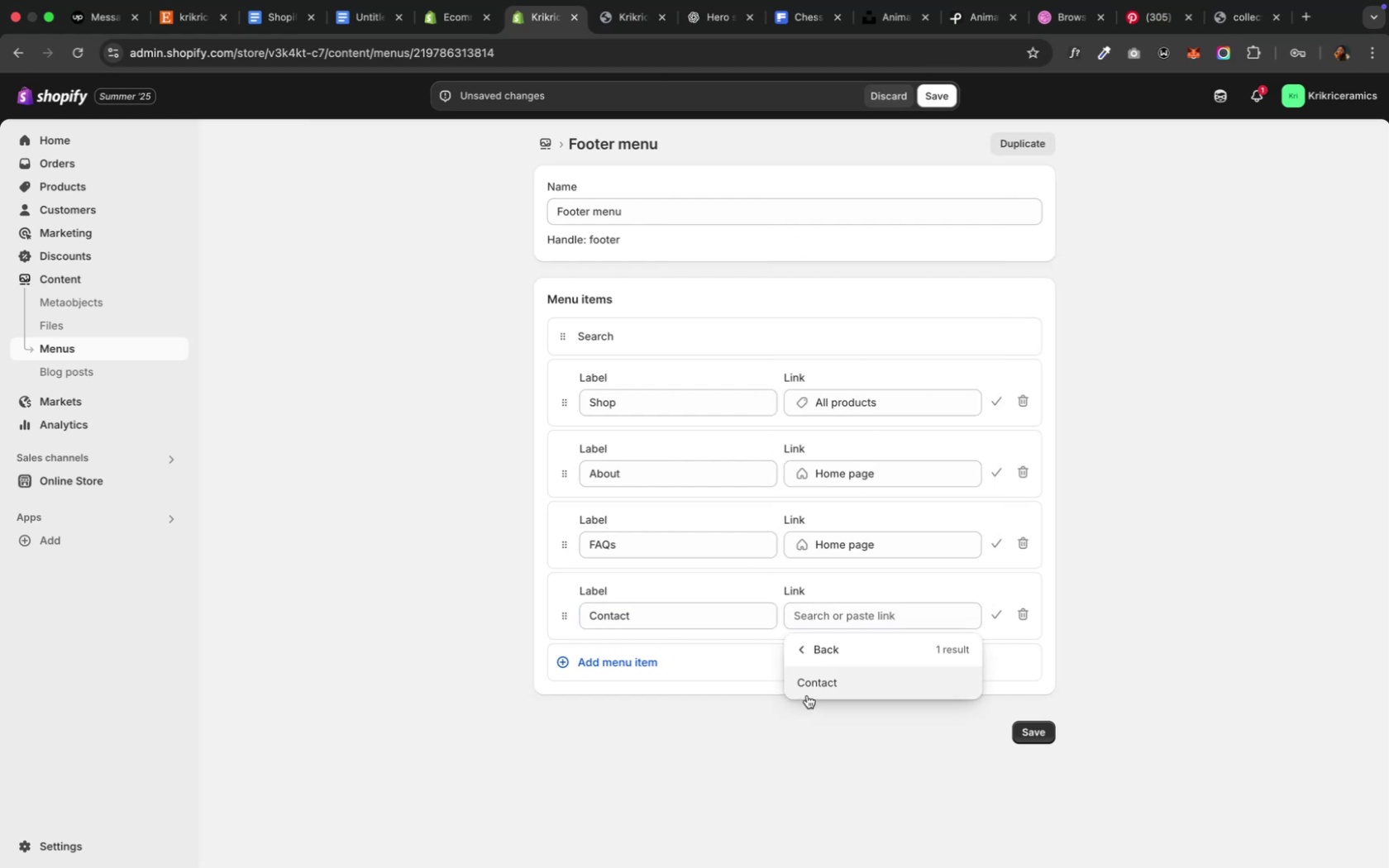 
left_click([811, 689])
 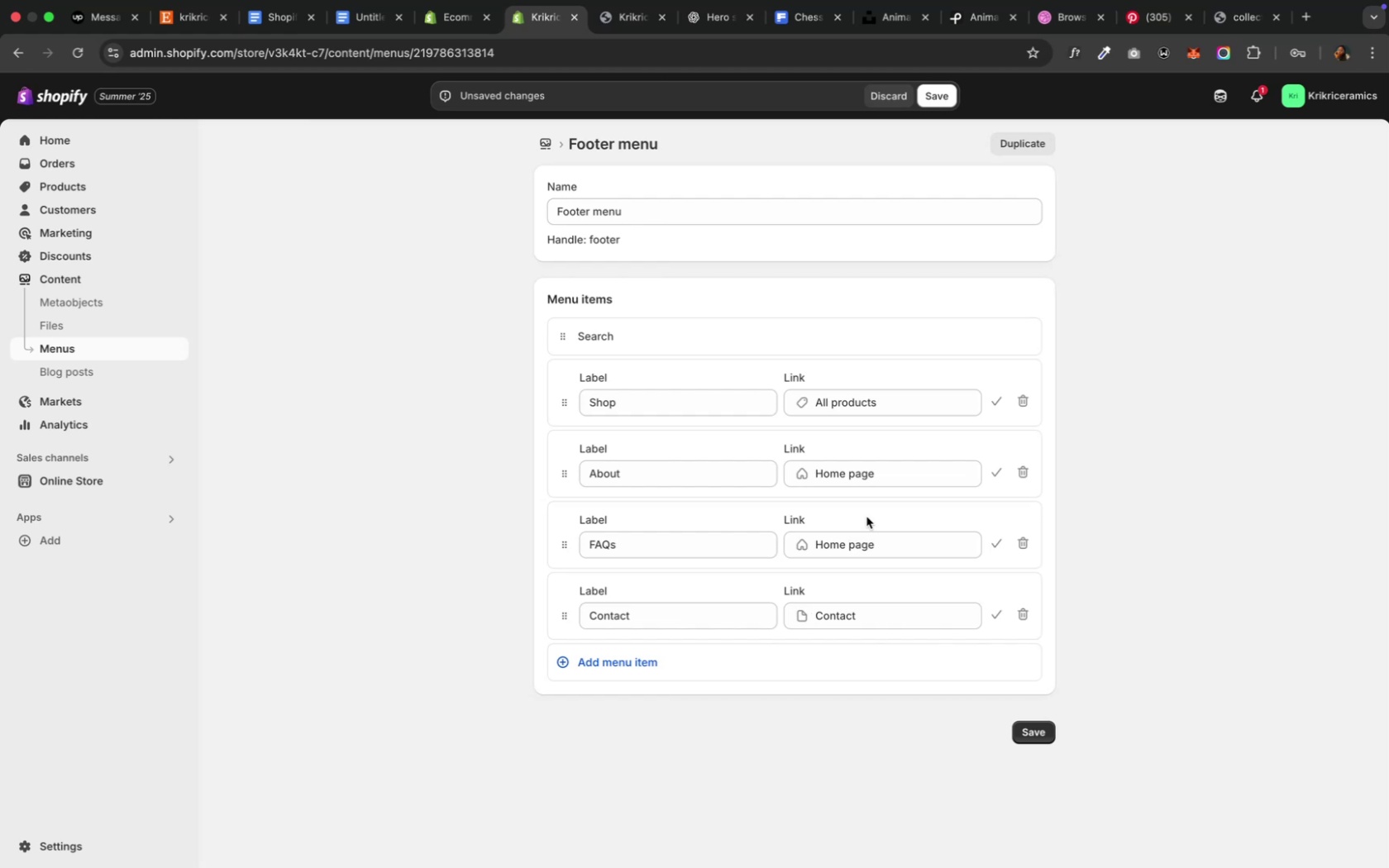 
wait(10.55)
 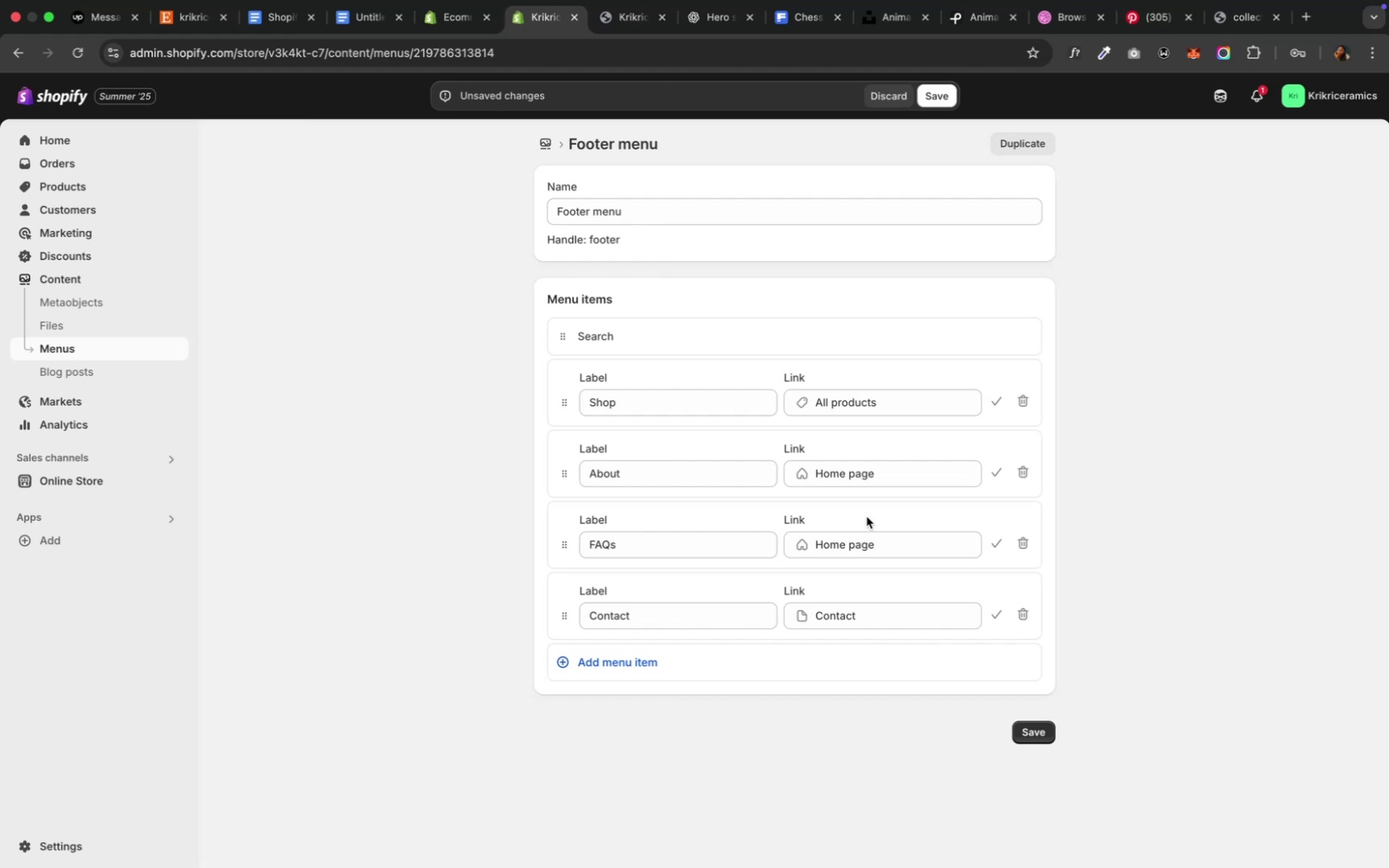 
left_click([699, 26])
 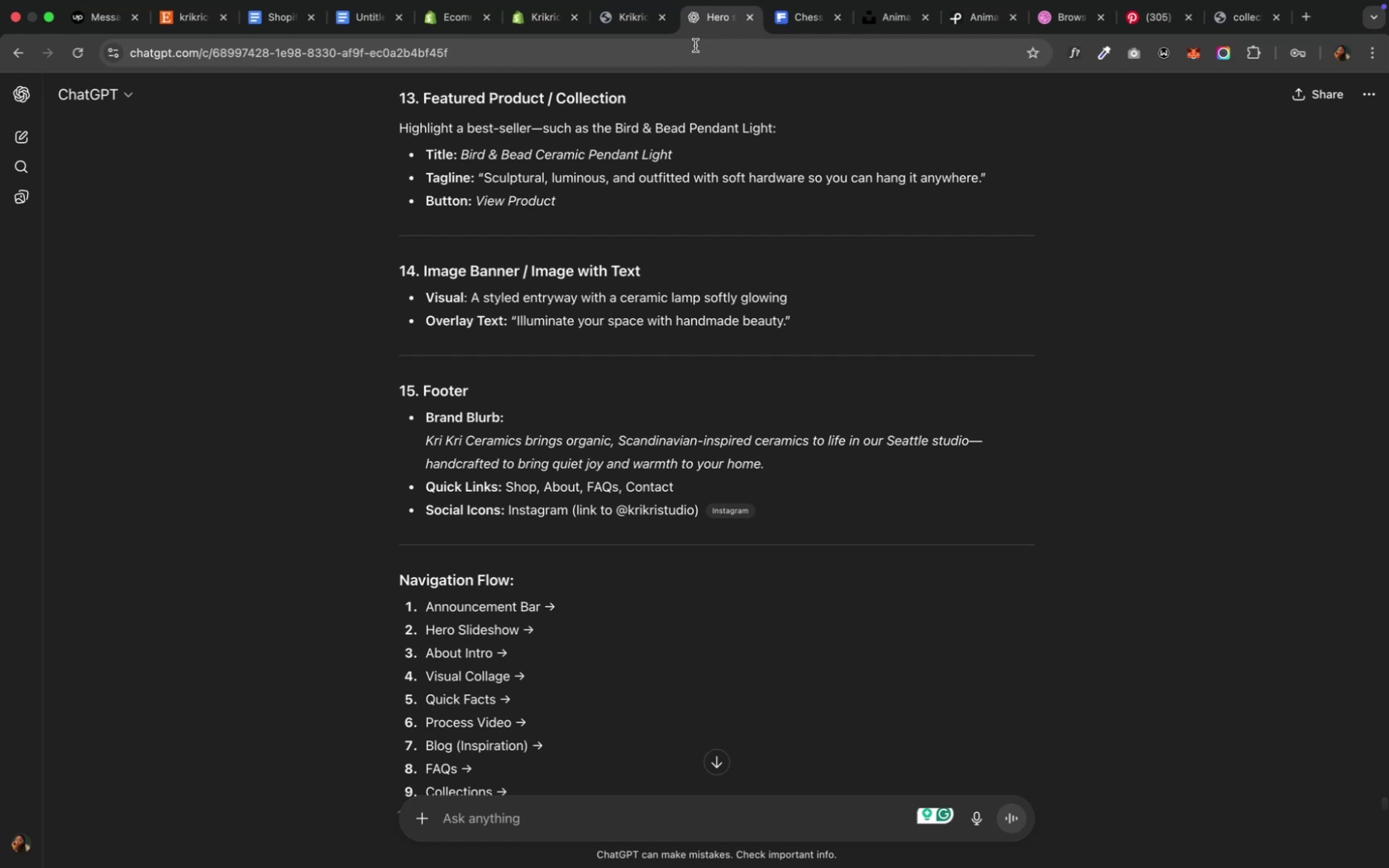 
wait(6.02)
 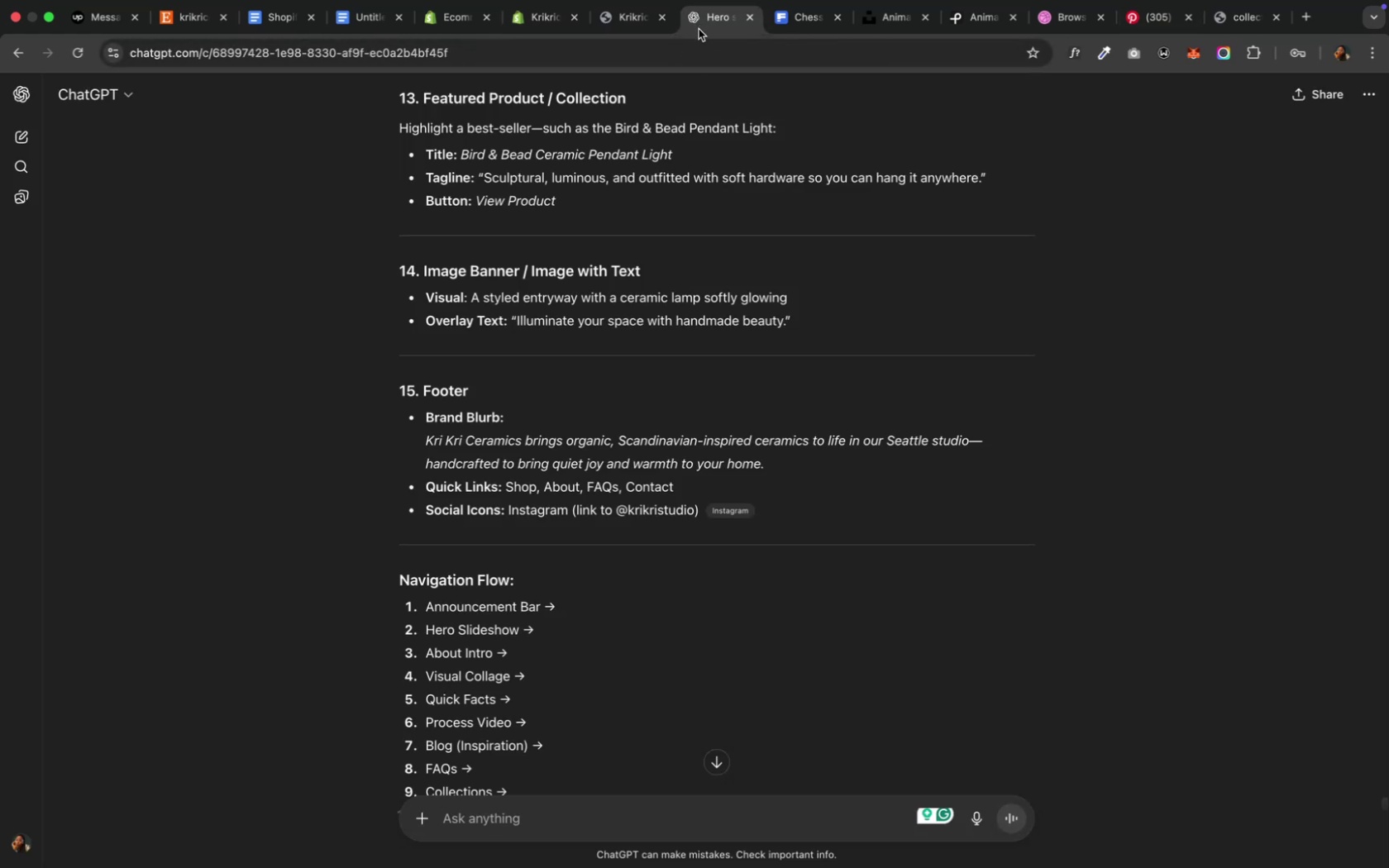 
left_click([542, 26])
 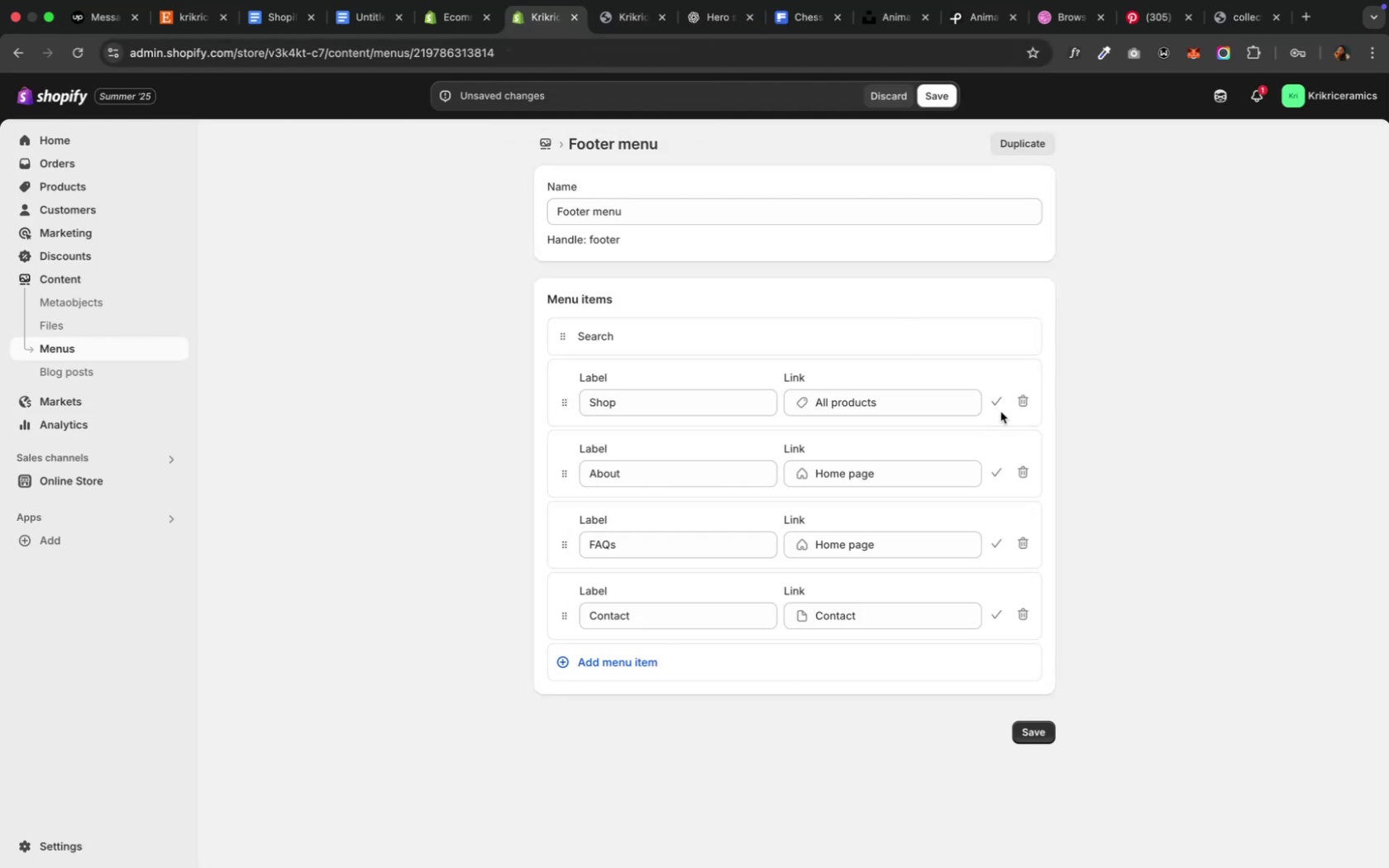 
wait(11.51)
 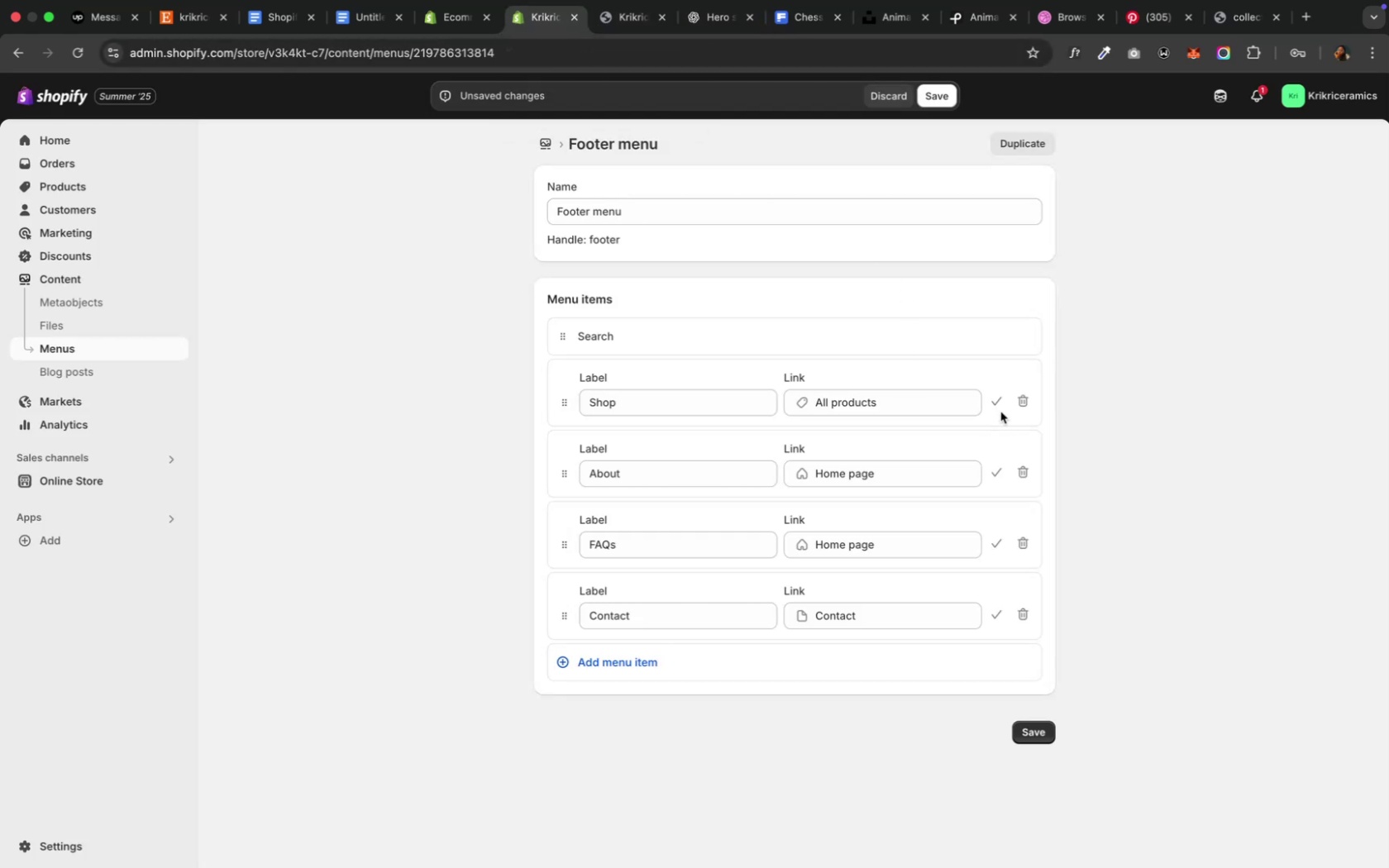 
left_click([1033, 732])
 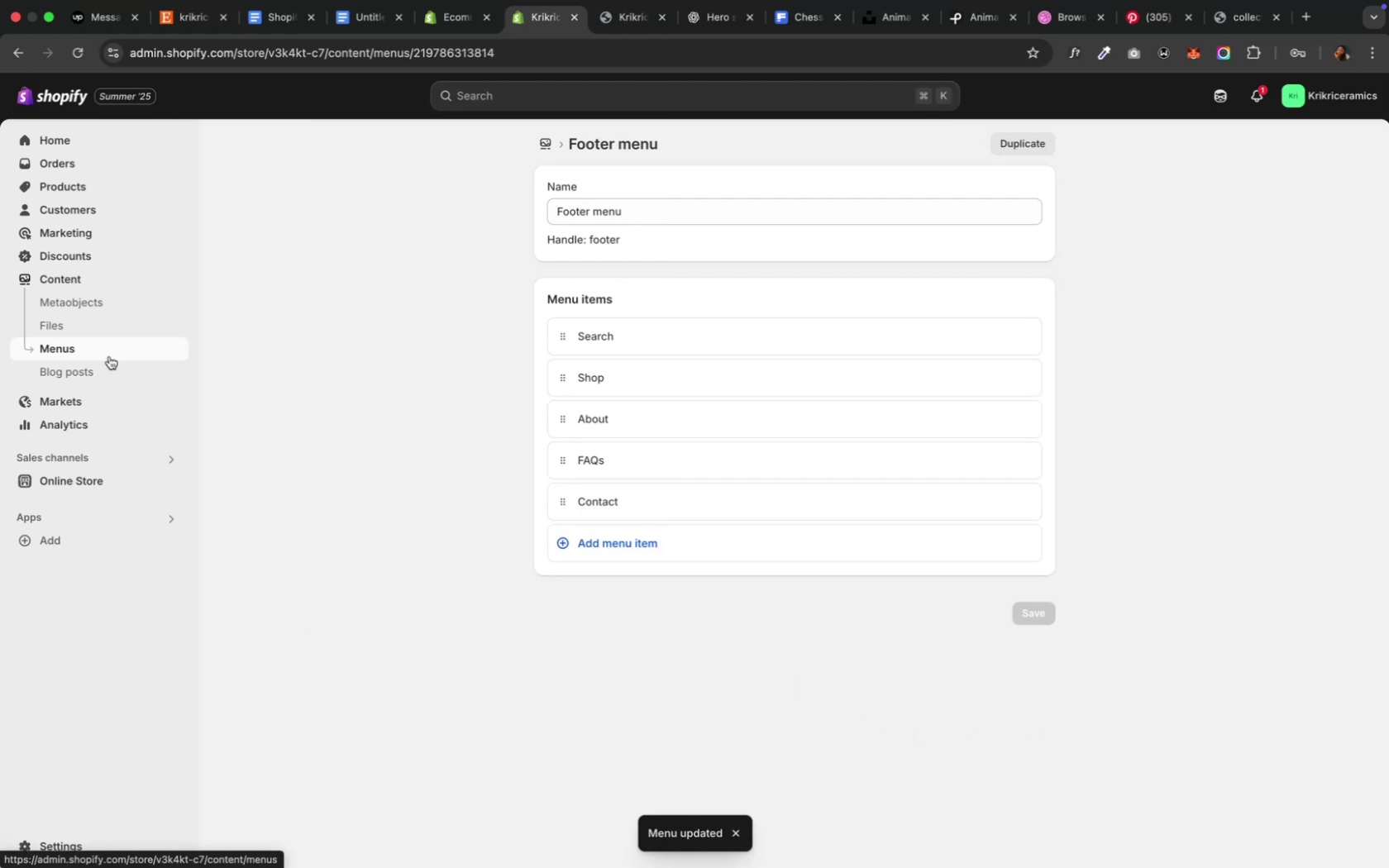 
left_click([99, 481])
 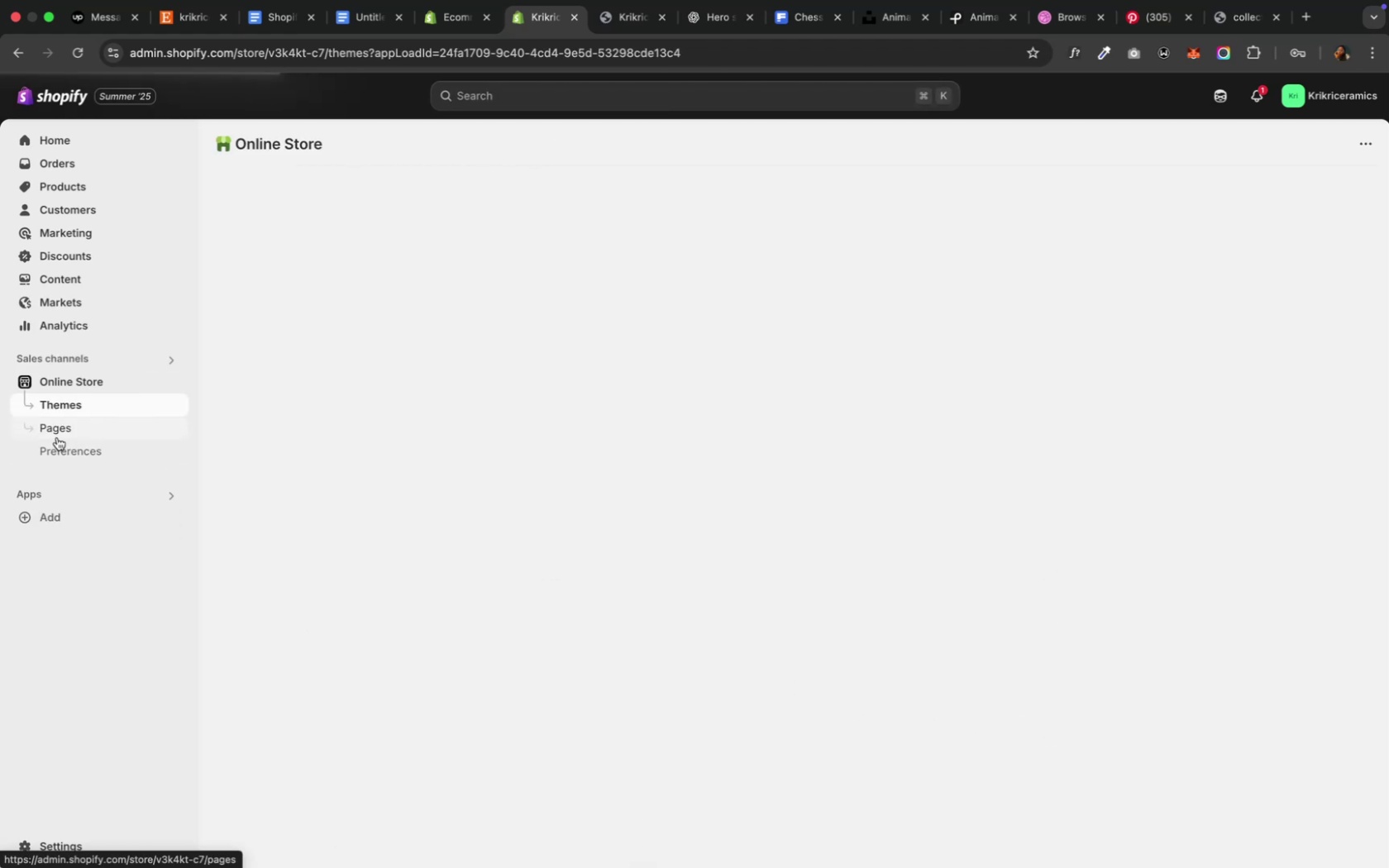 
left_click([57, 436])
 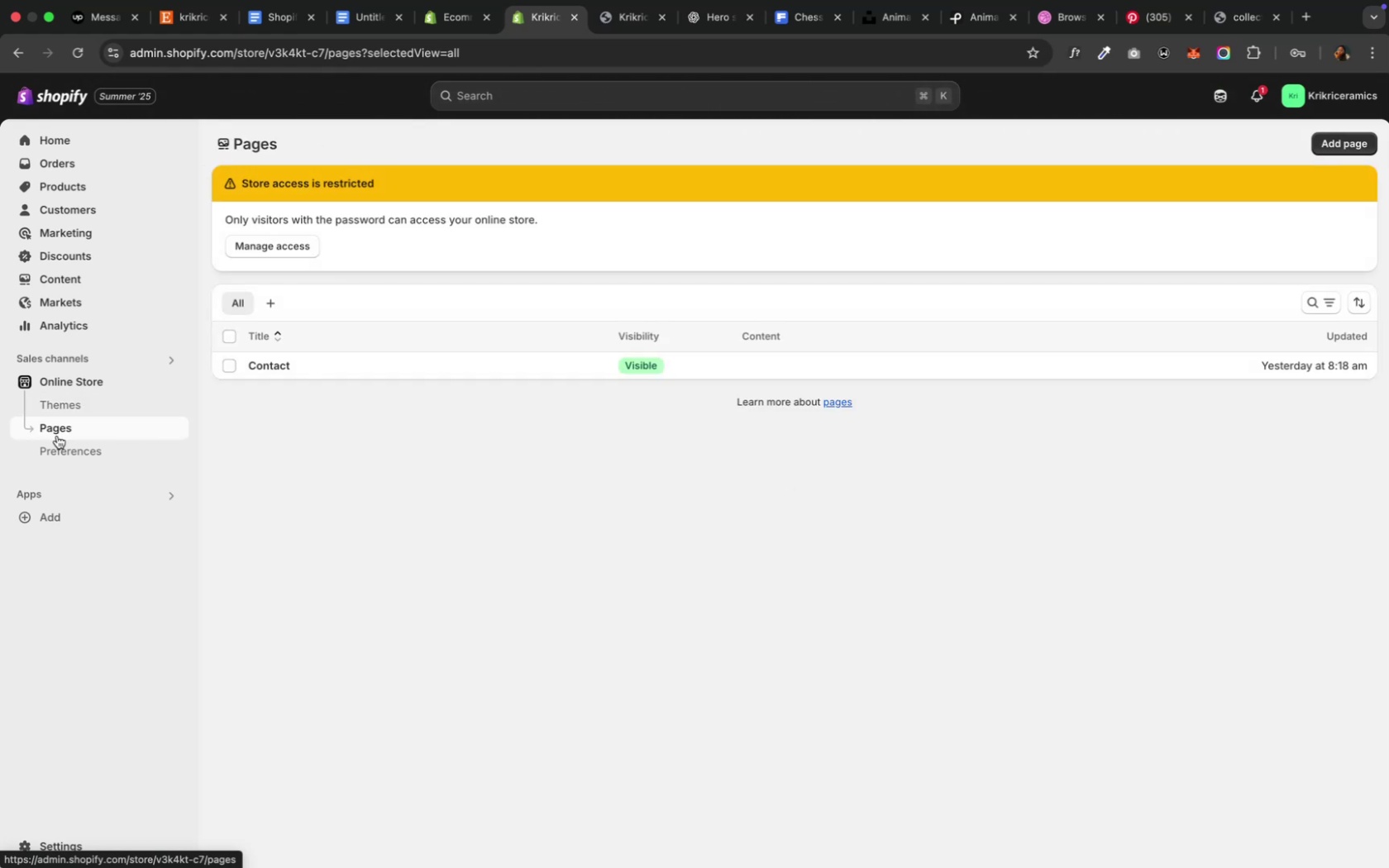 
wait(10.63)
 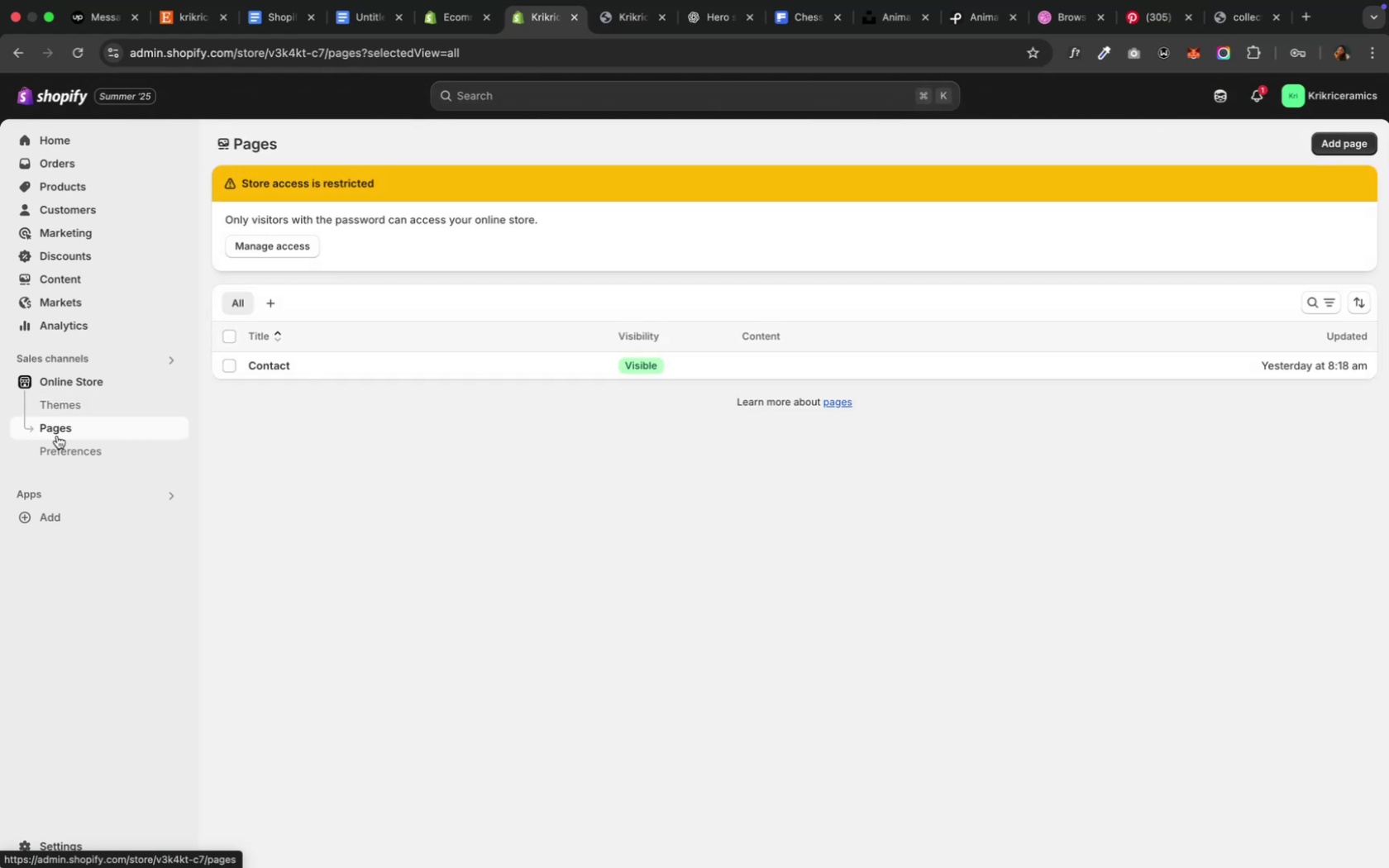 
left_click([265, 304])
 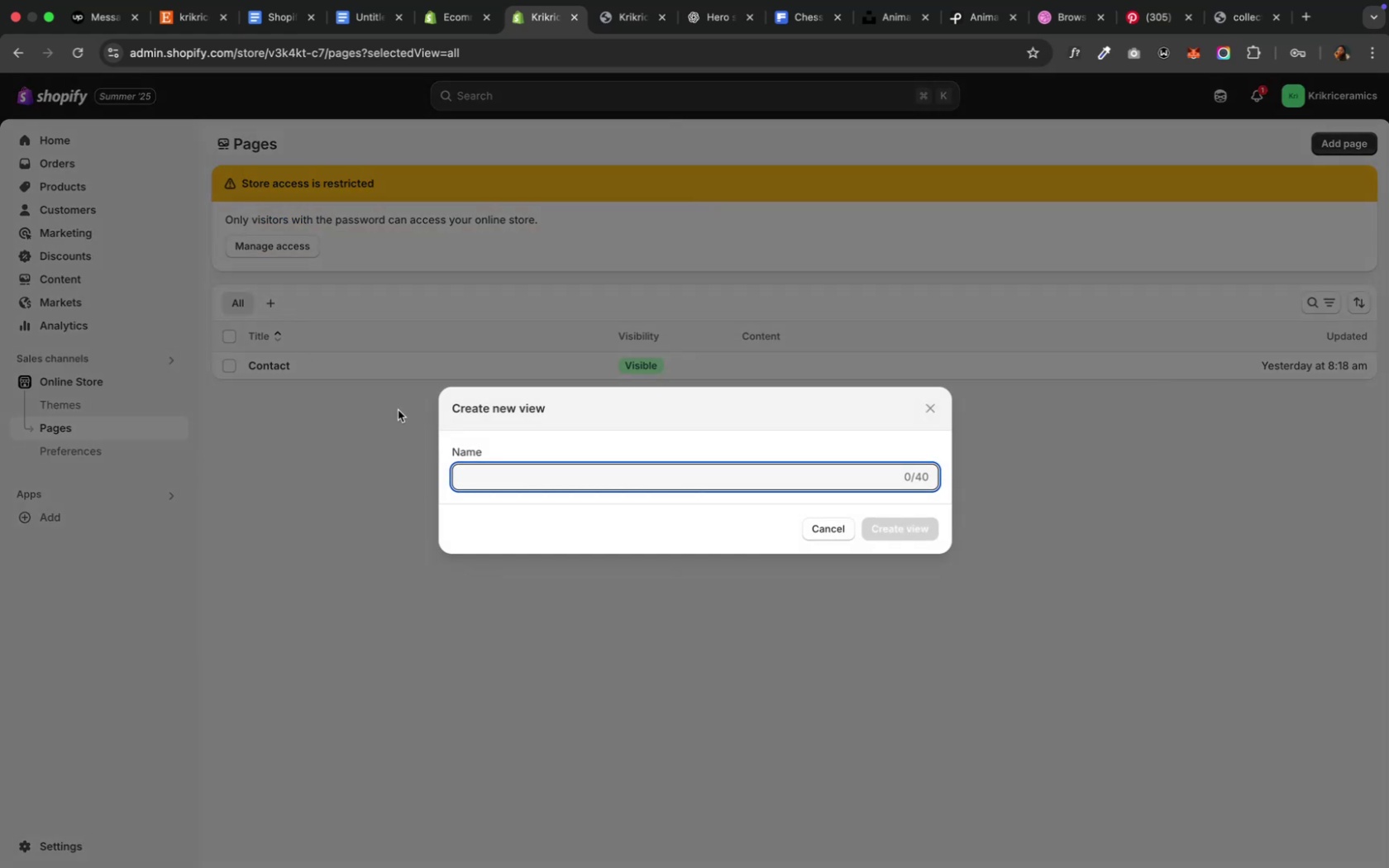 
left_click([359, 453])
 